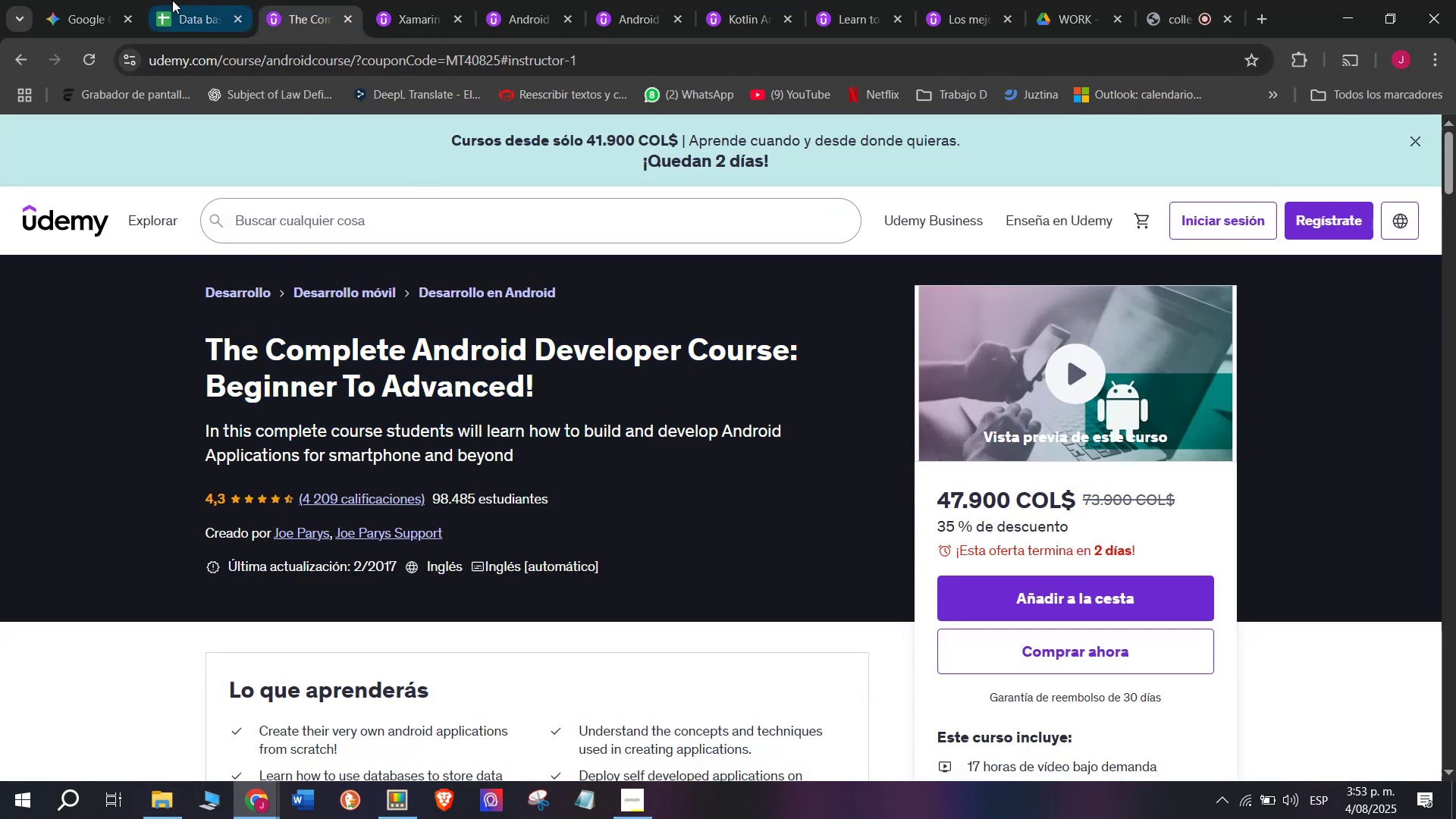 
key(Control+C)
 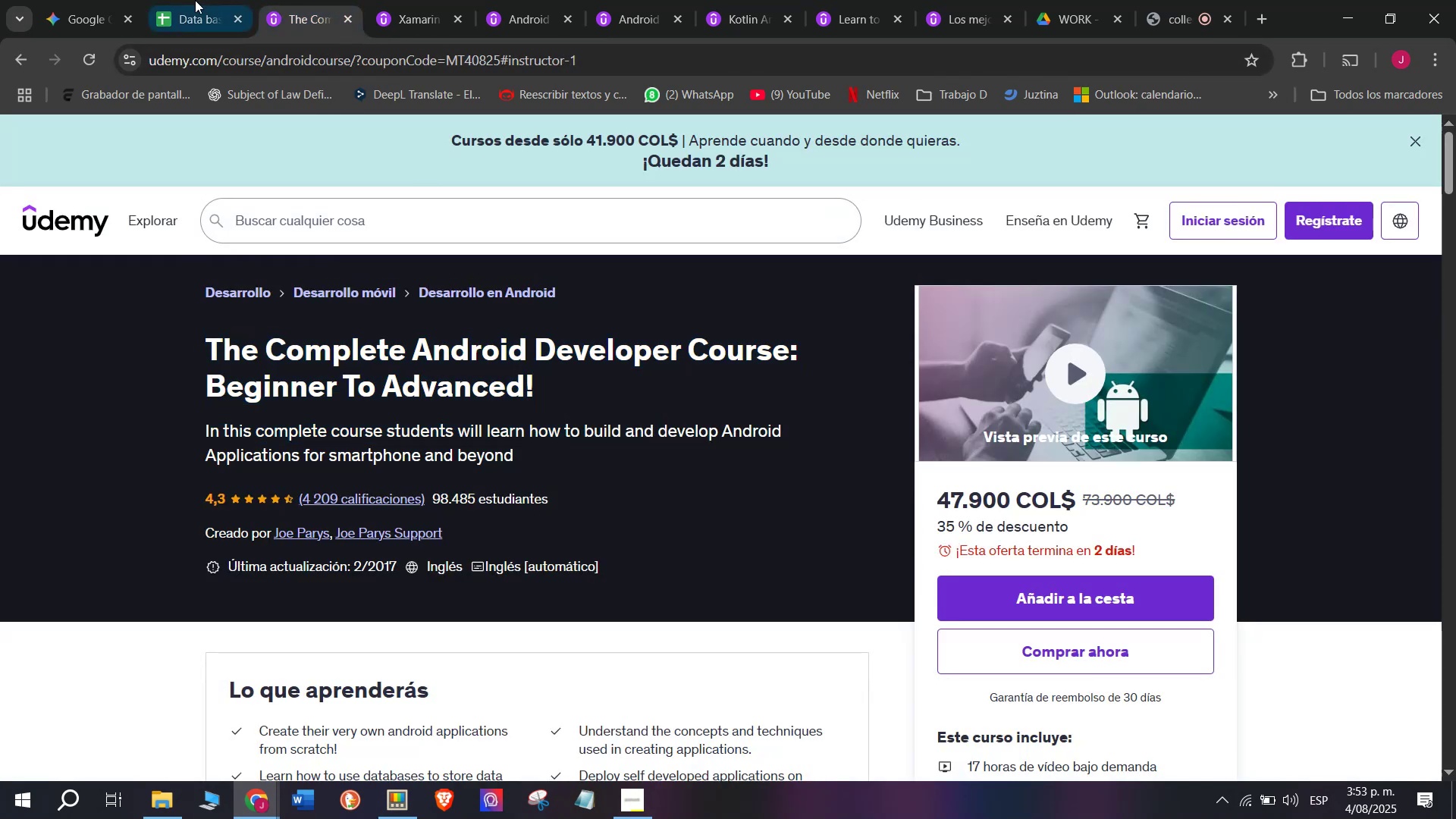 
left_click([168, 0])
 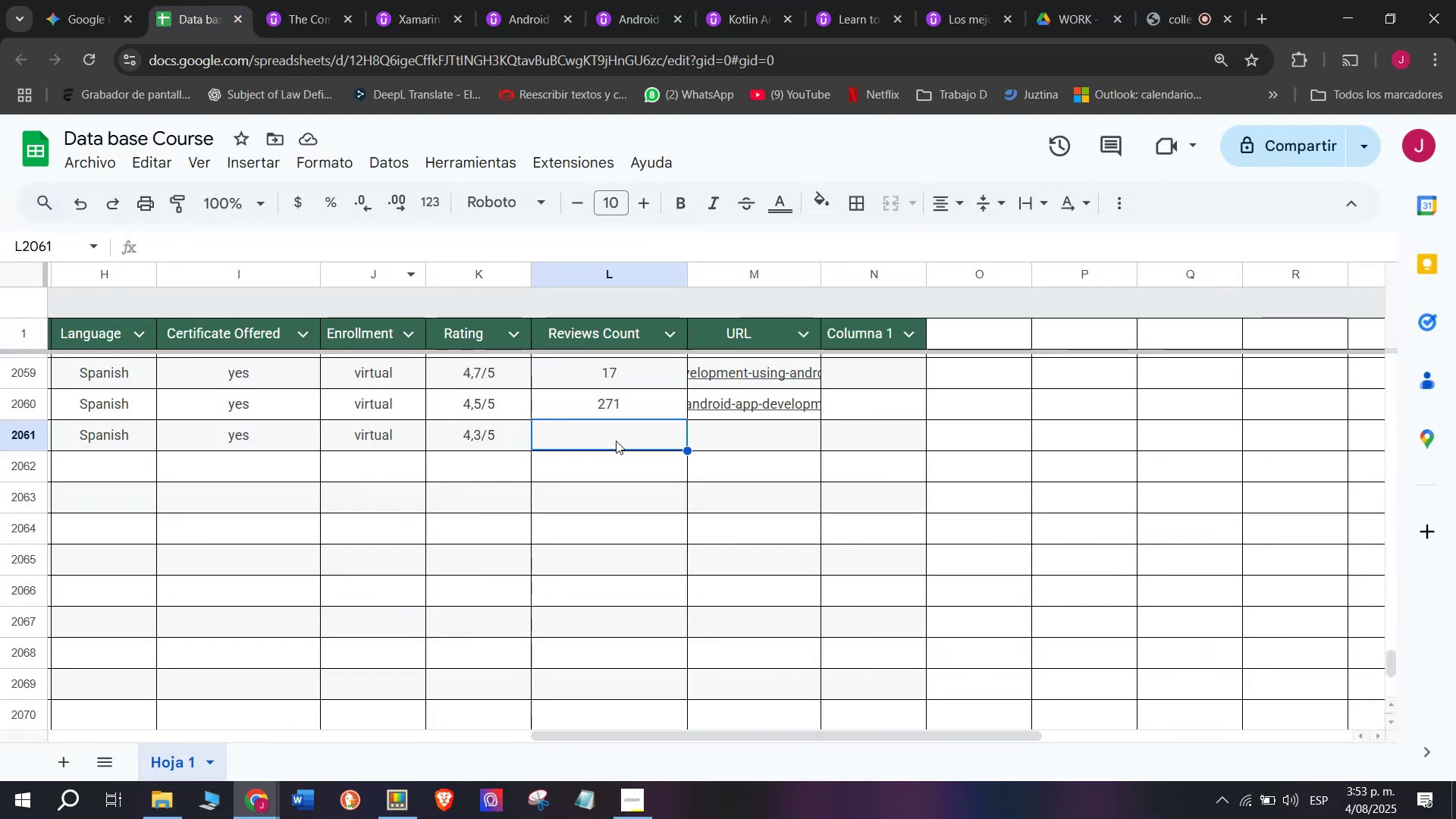 
left_click([307, 0])
 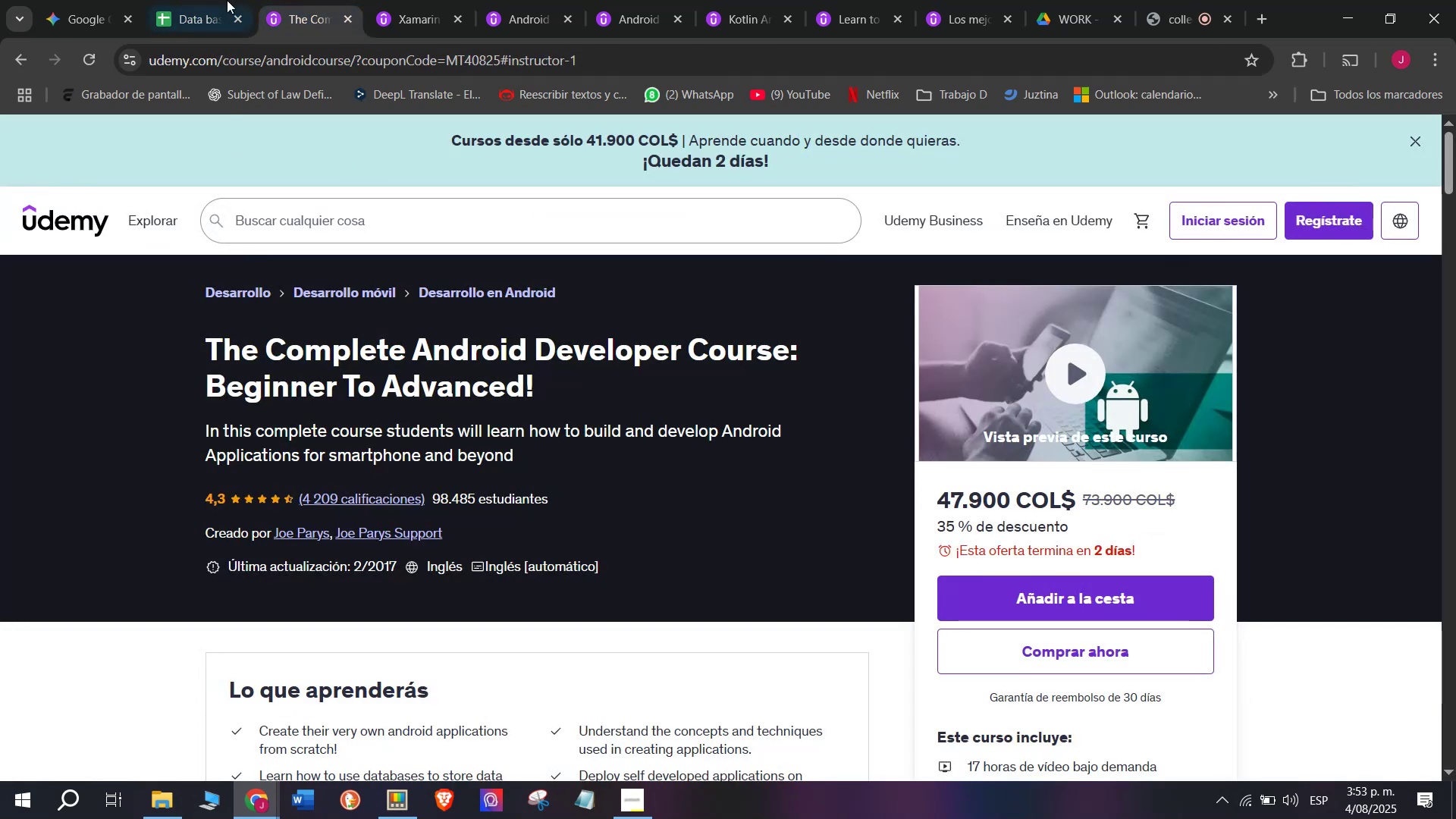 
left_click([222, 0])
 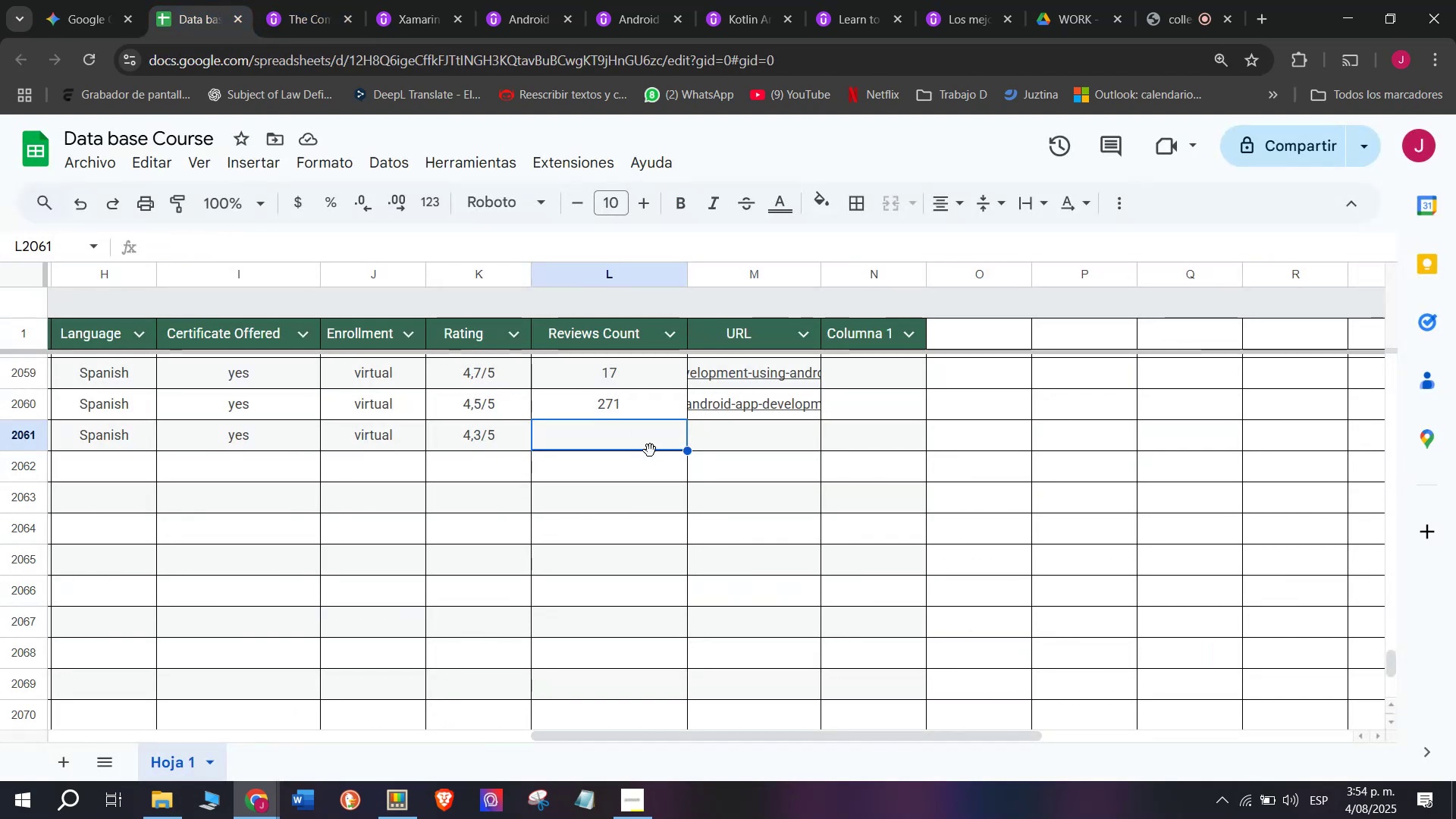 
type(4201)
 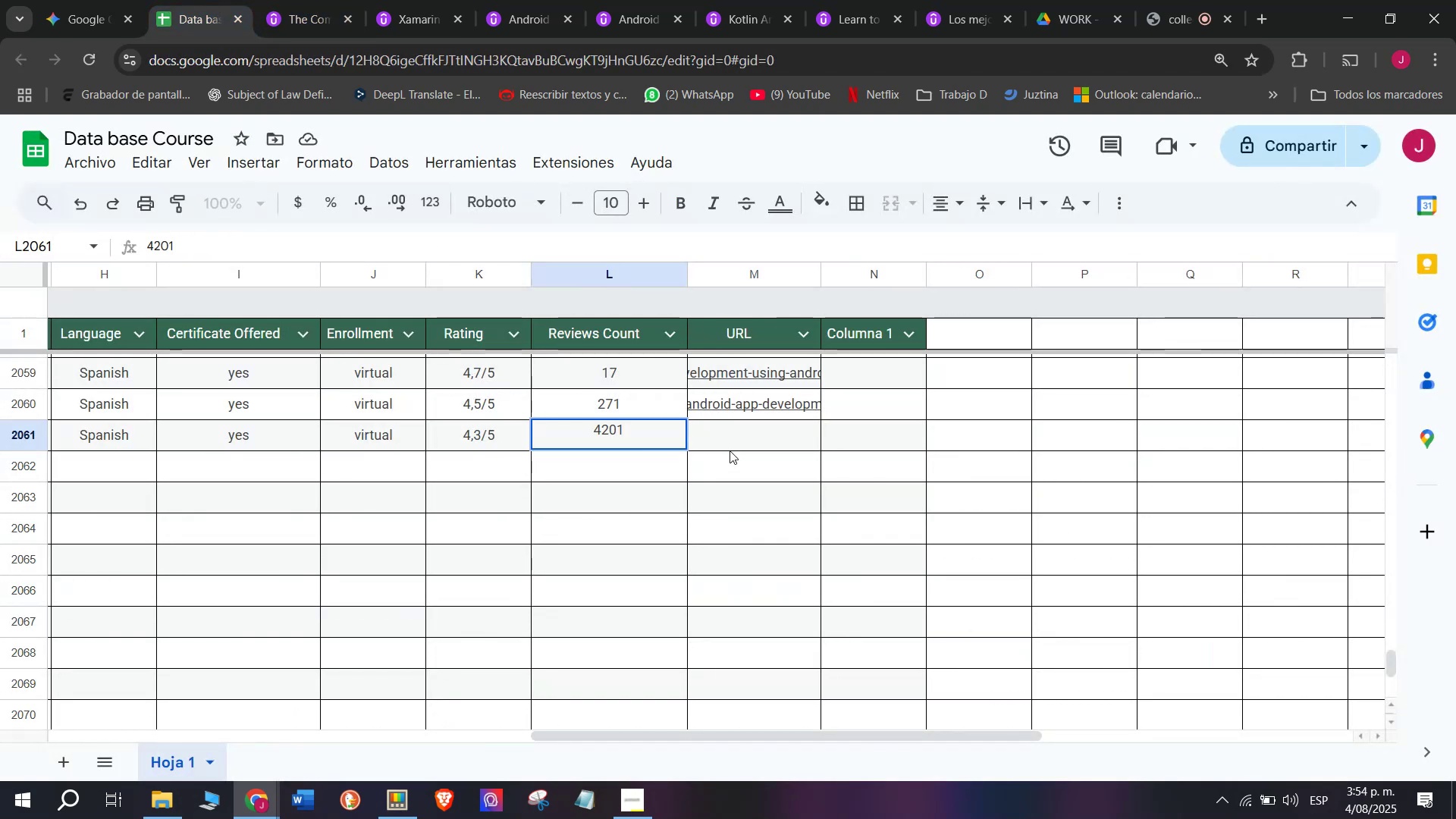 
left_click([740, 434])
 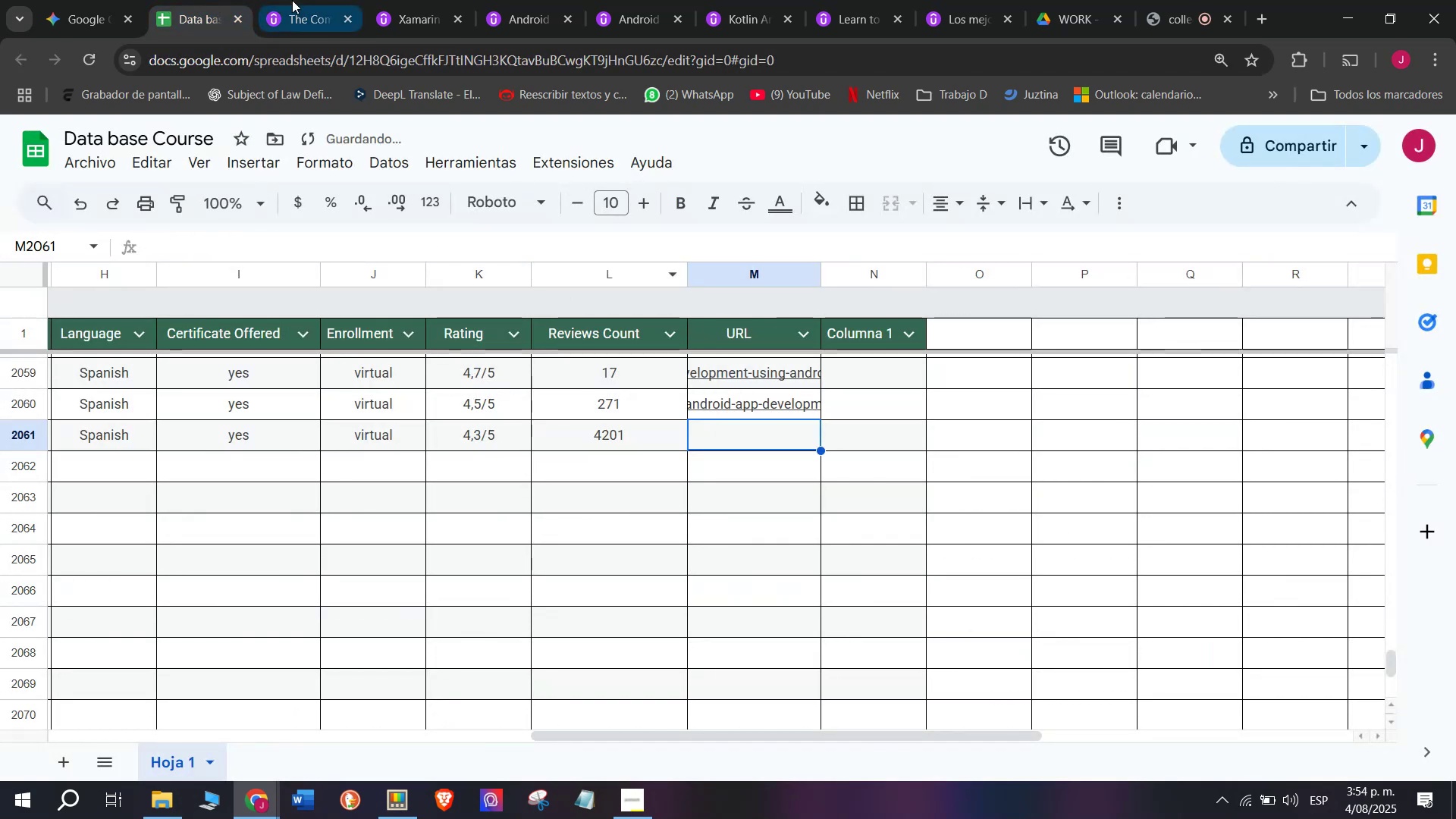 
left_click([302, 0])
 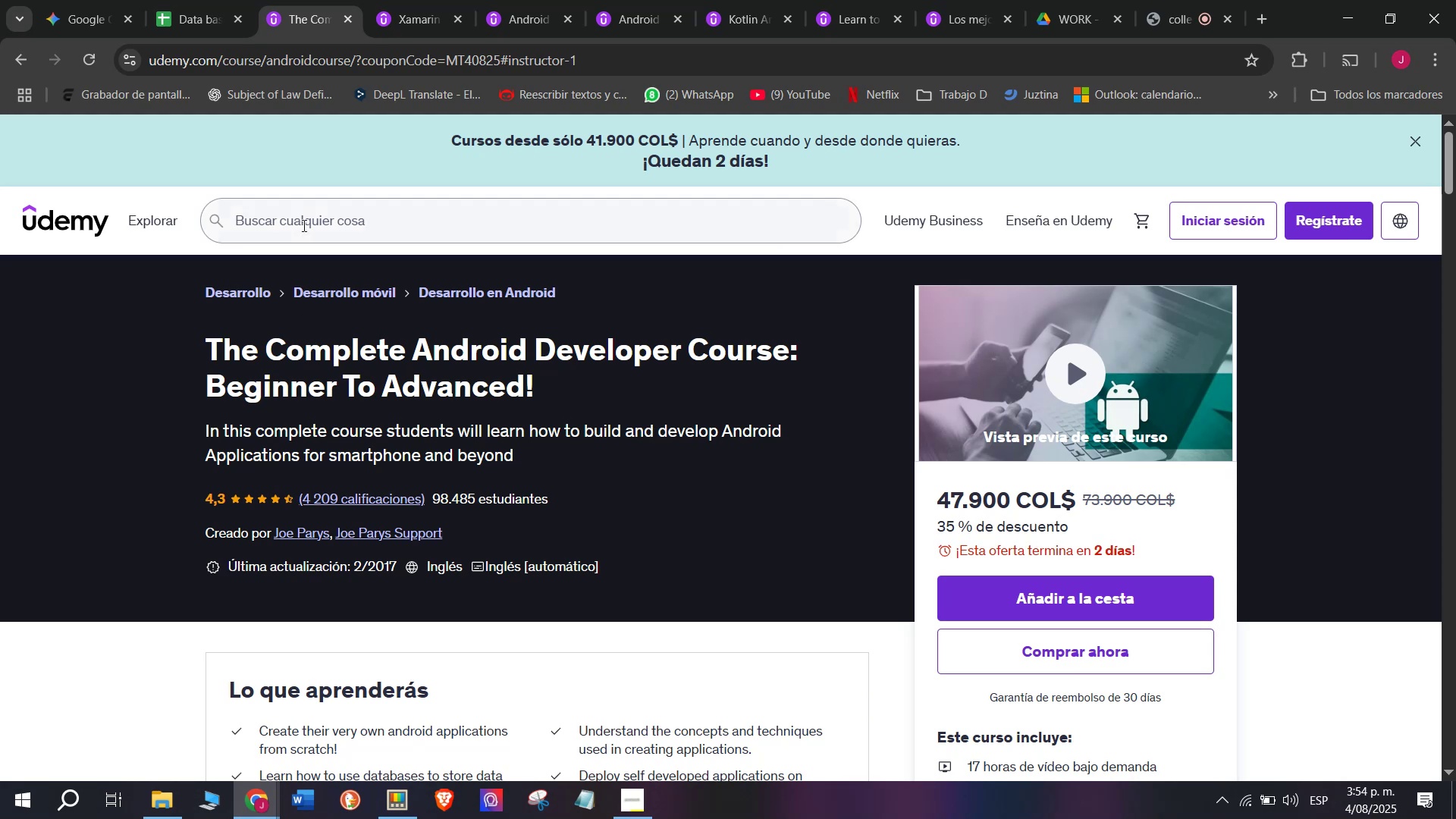 
left_click([211, 0])
 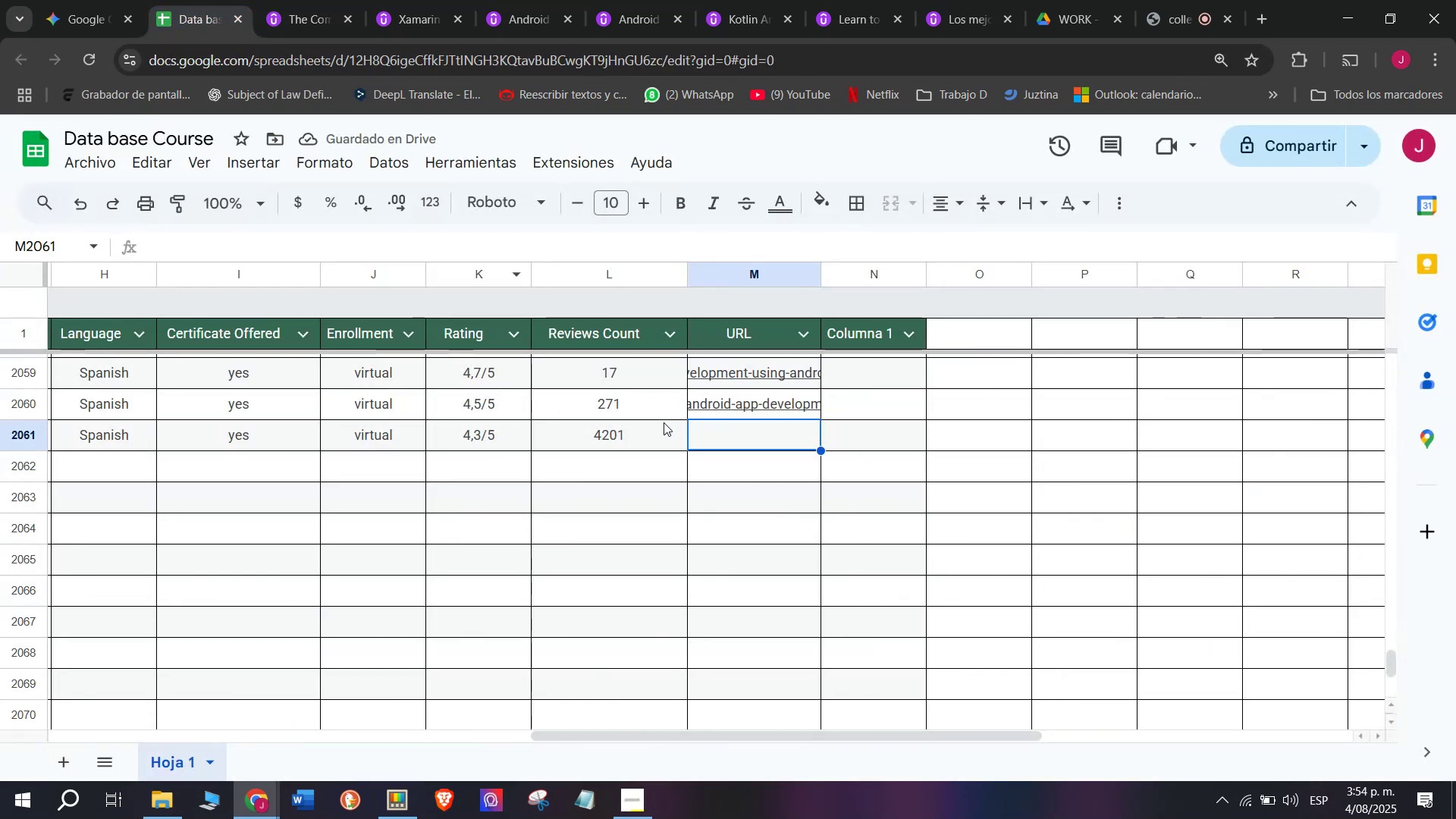 
double_click([664, 422])
 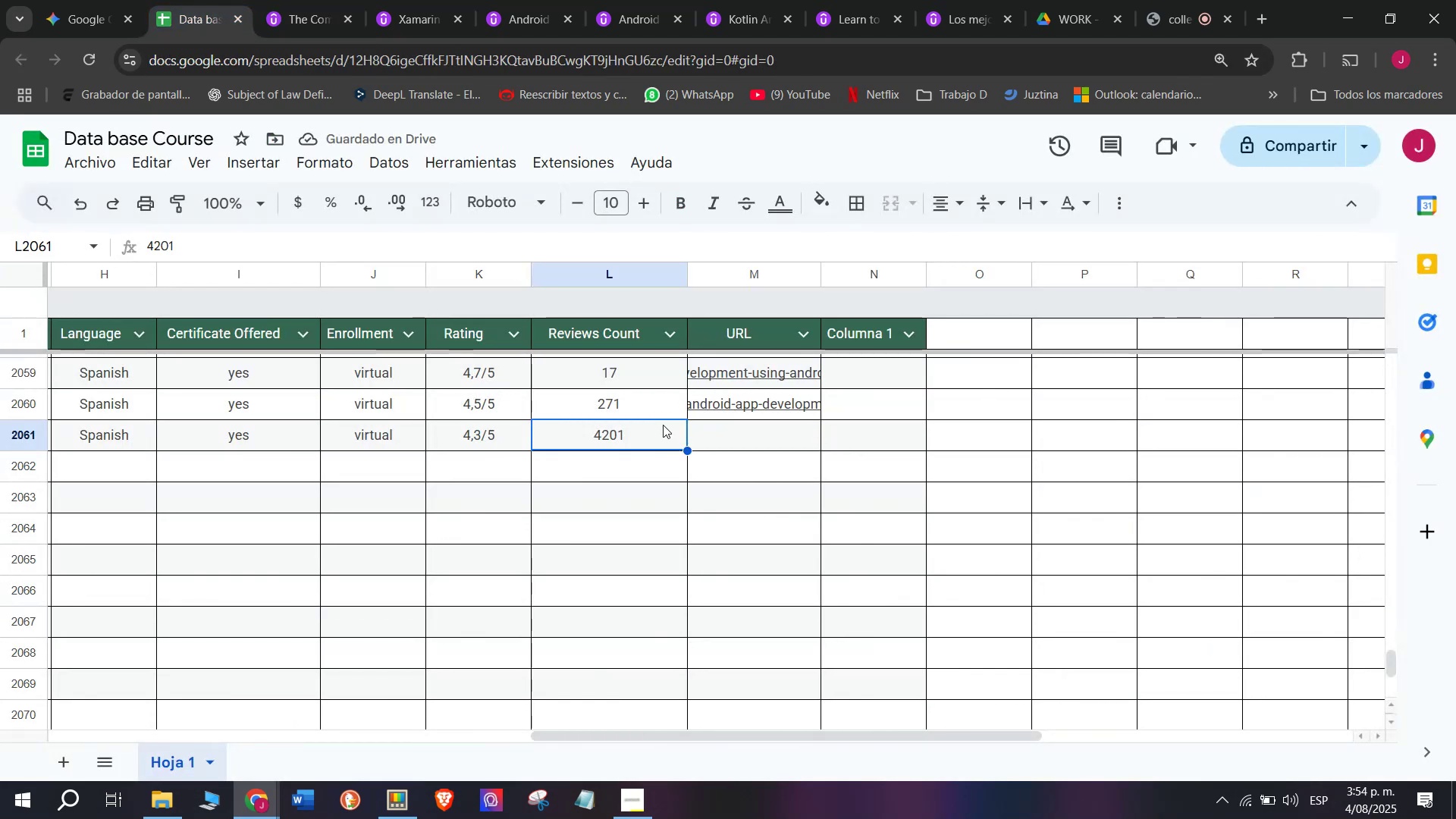 
double_click([663, 425])
 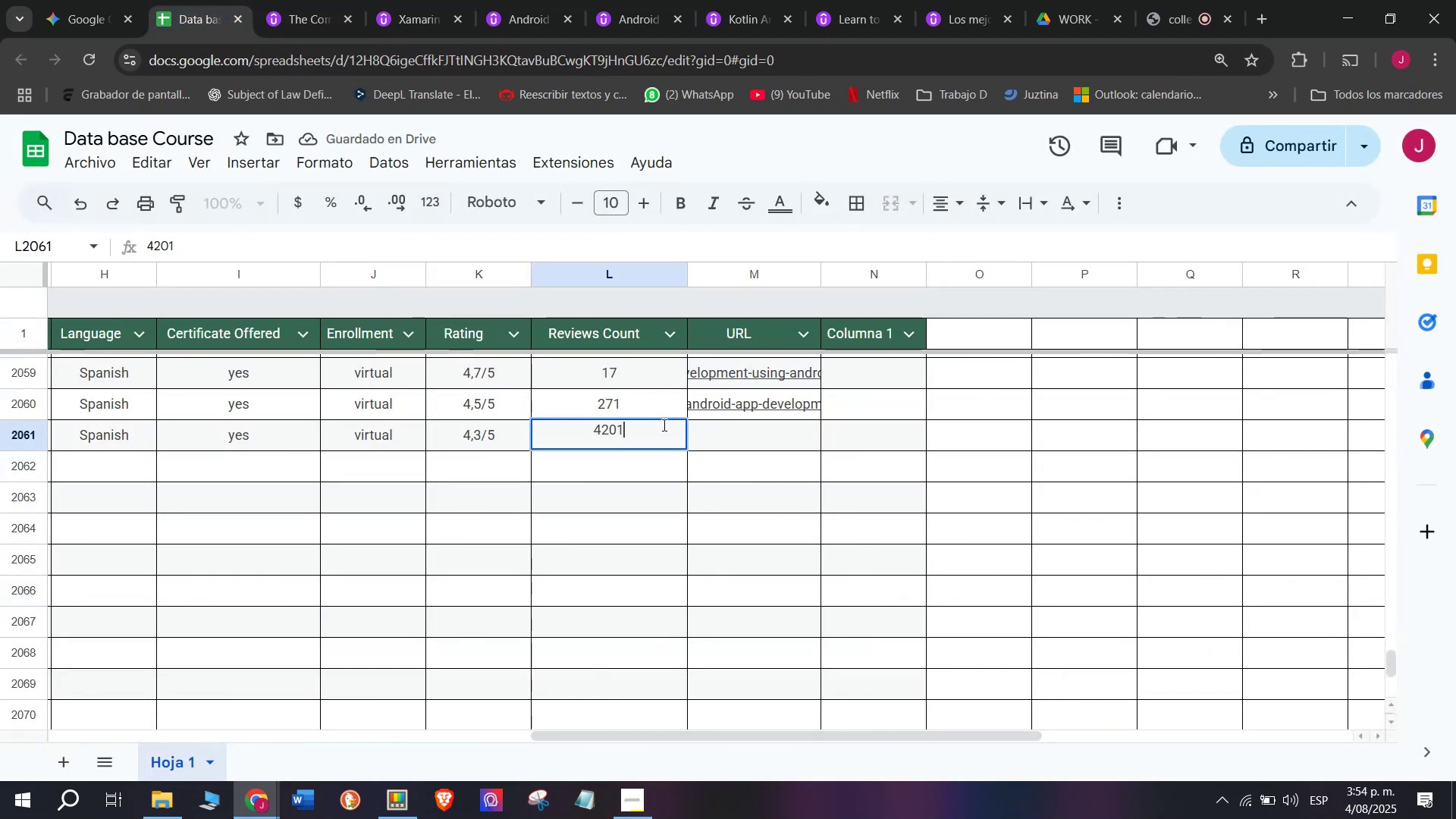 
key(Backspace)
type(q9)
 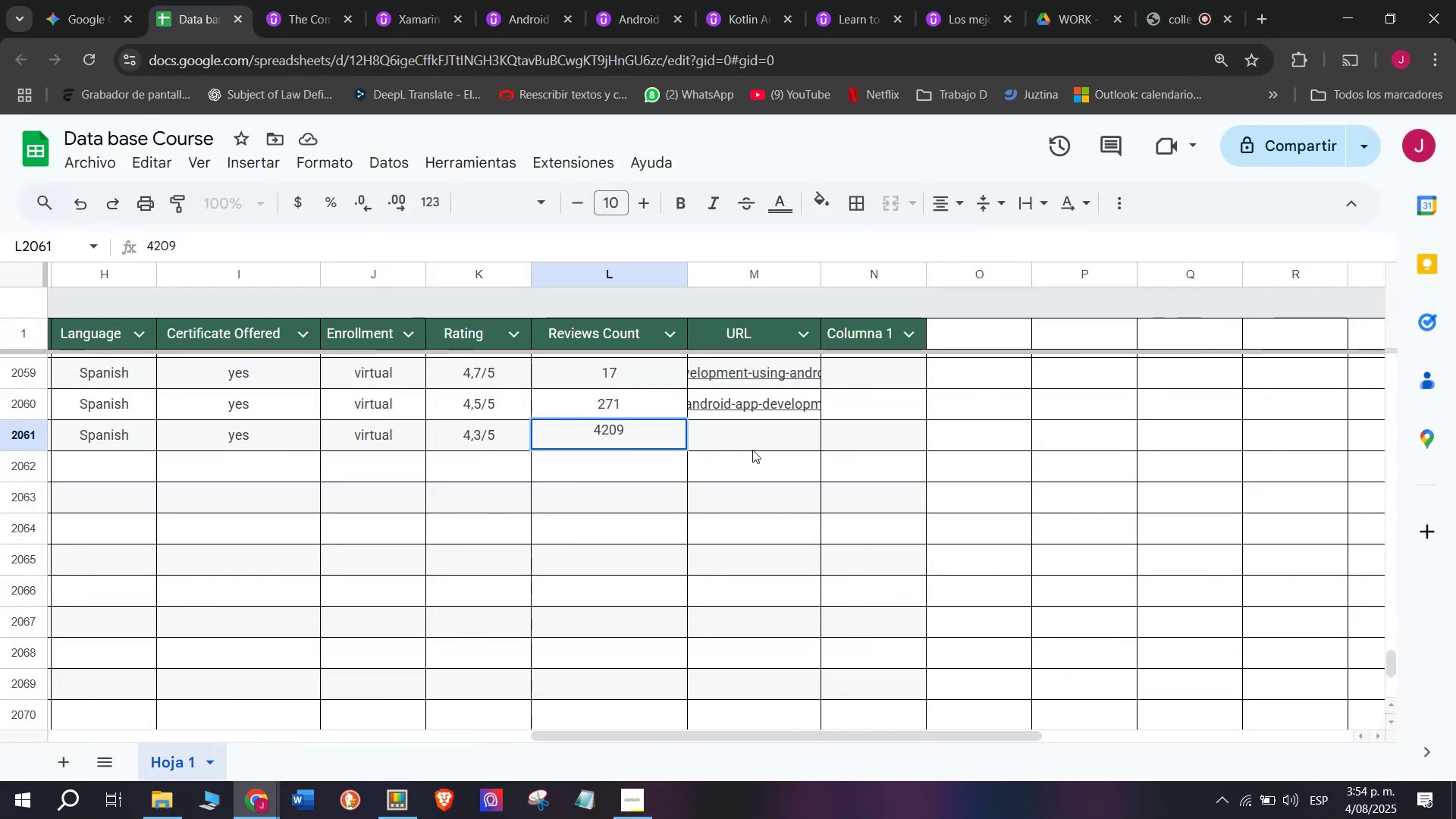 
left_click([752, 448])
 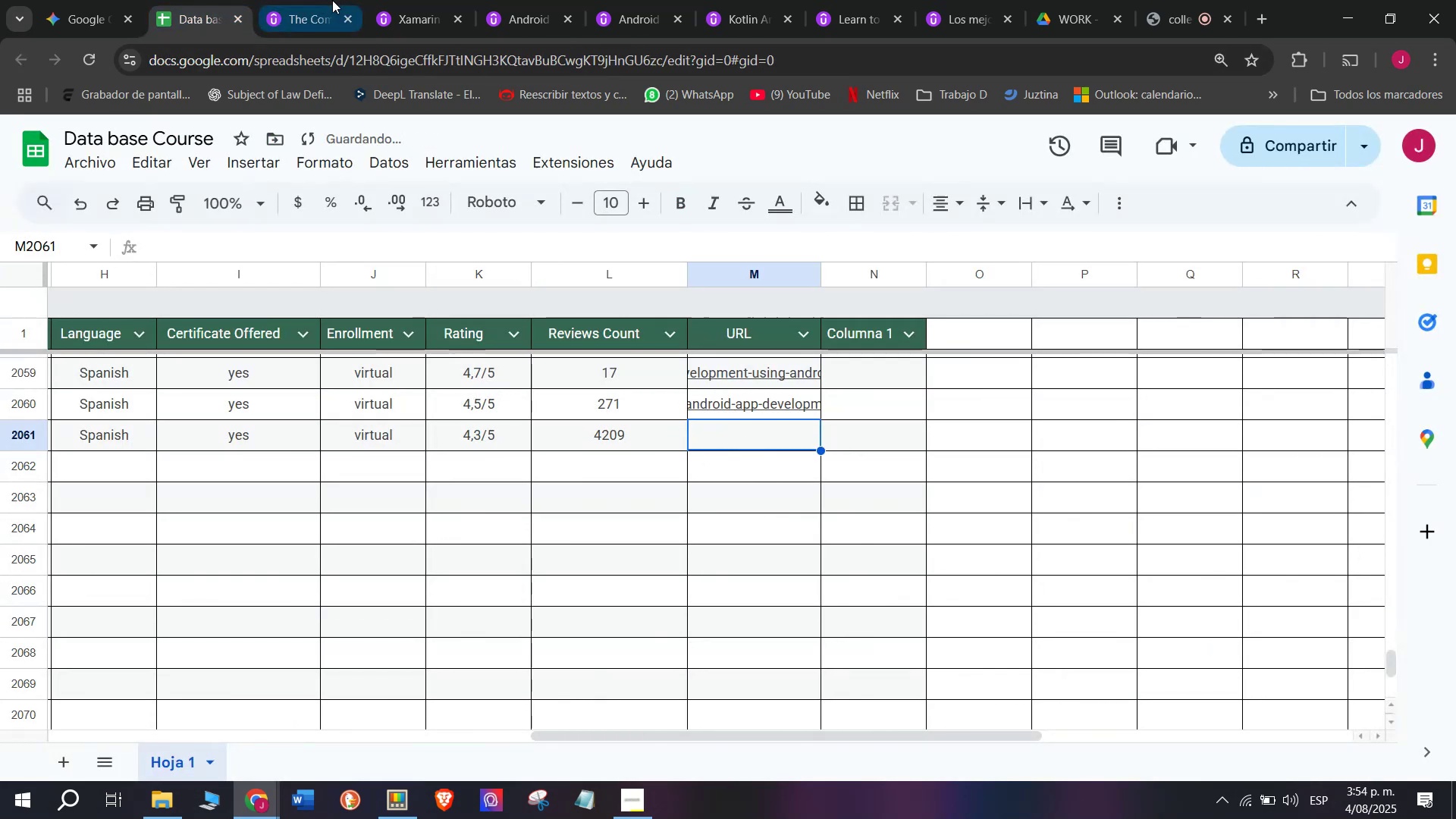 
left_click([322, 0])
 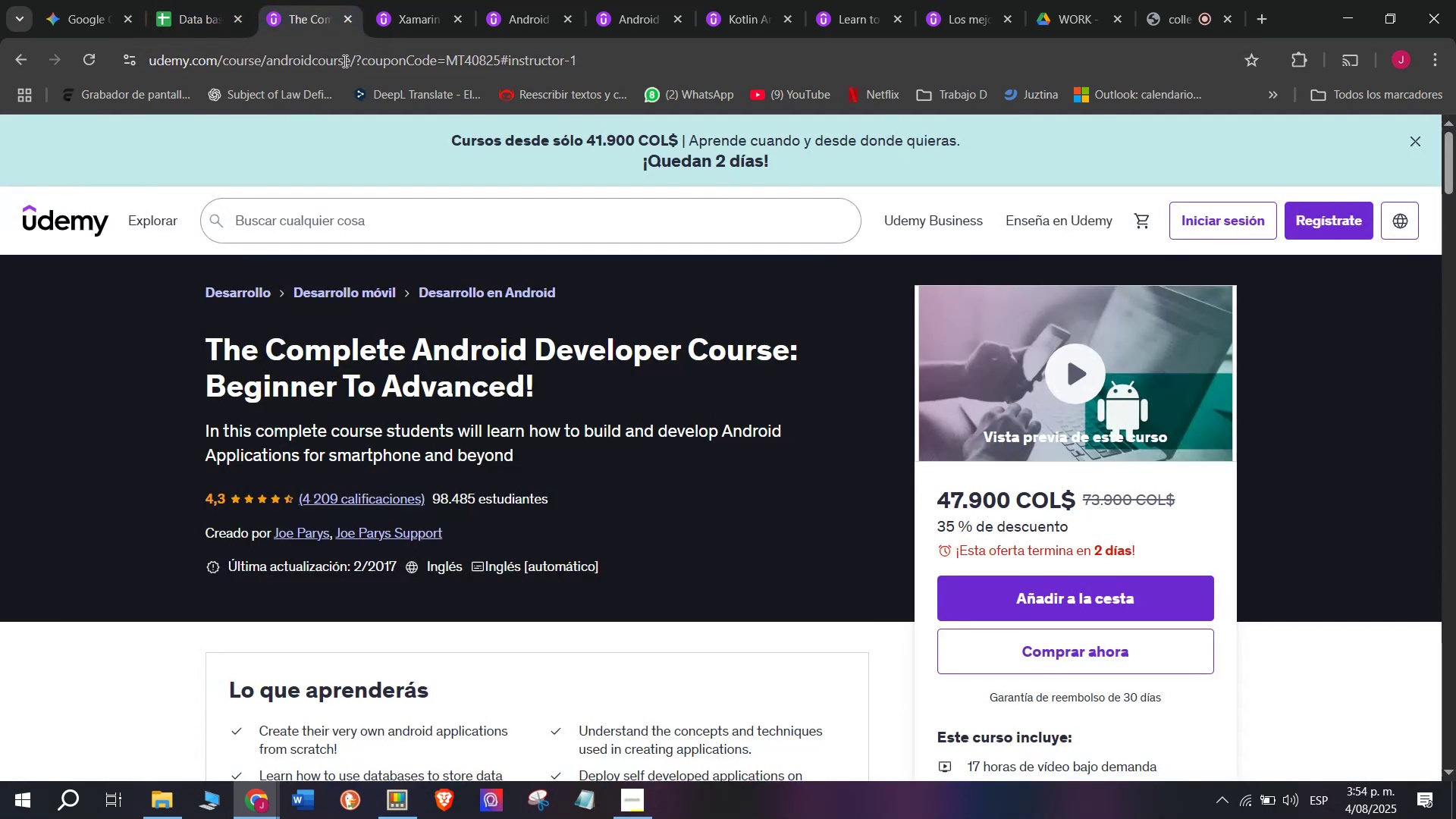 
left_click([344, 61])
 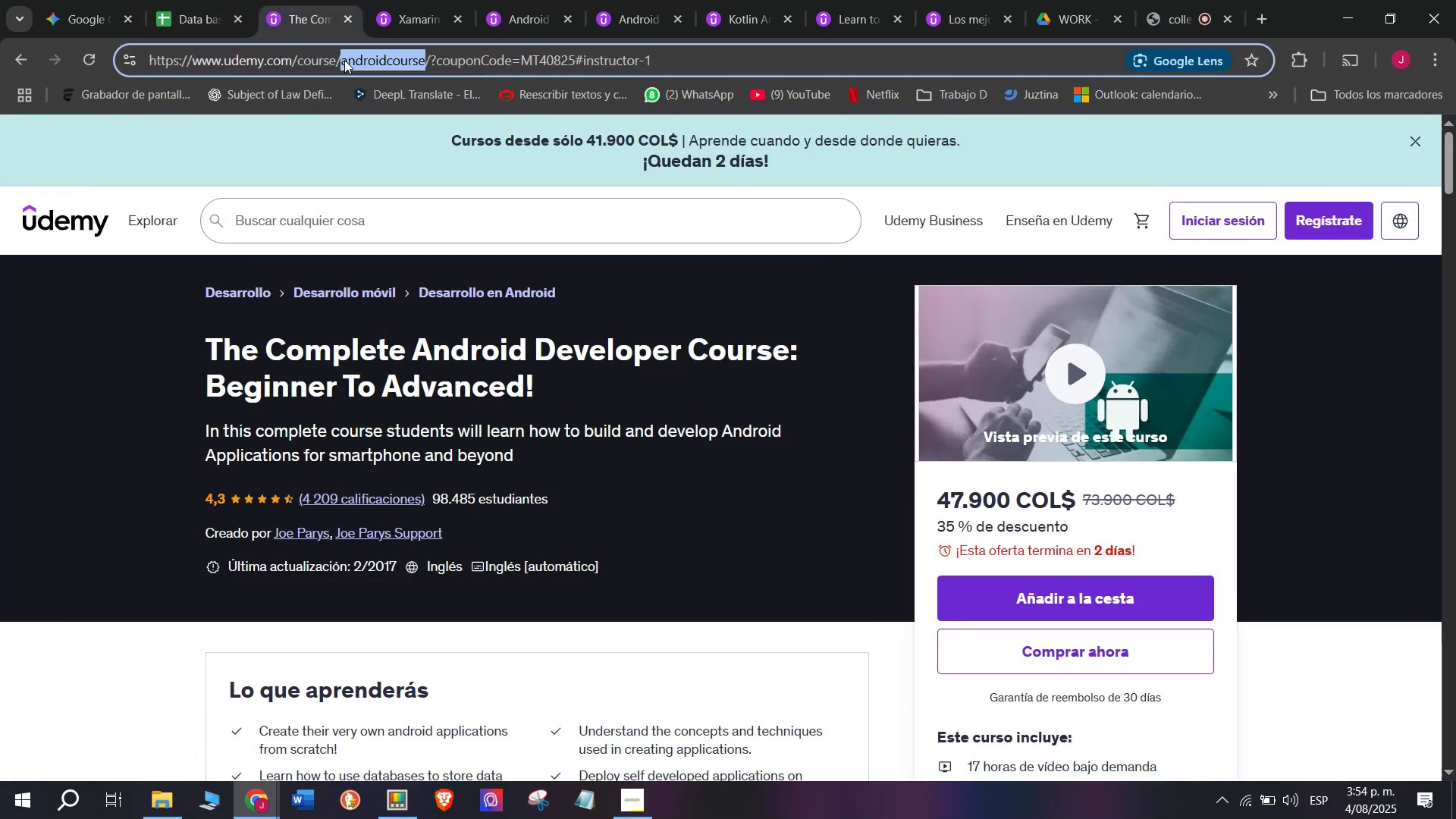 
triple_click([344, 60])
 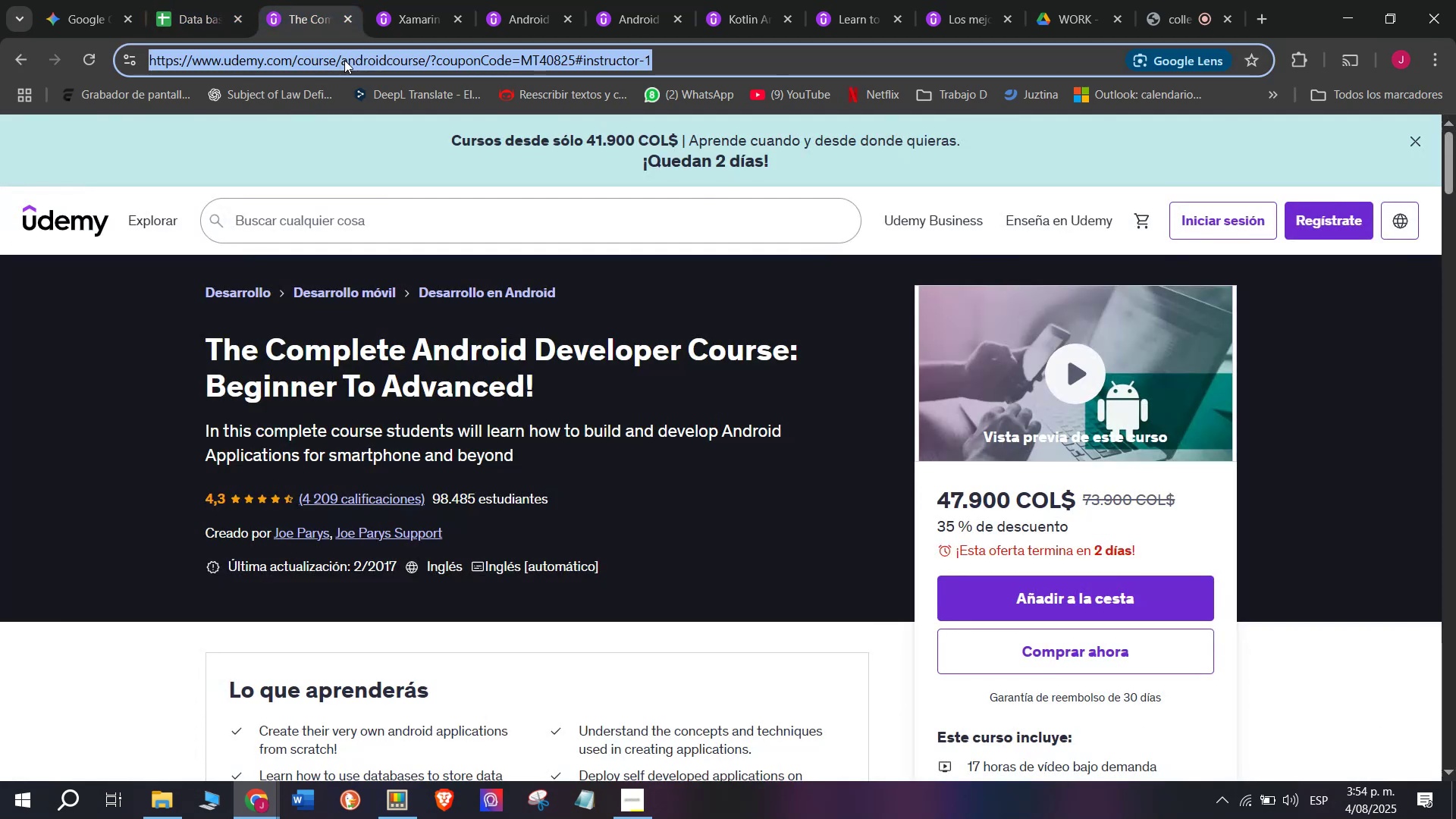 
key(Control+ControlLeft)
 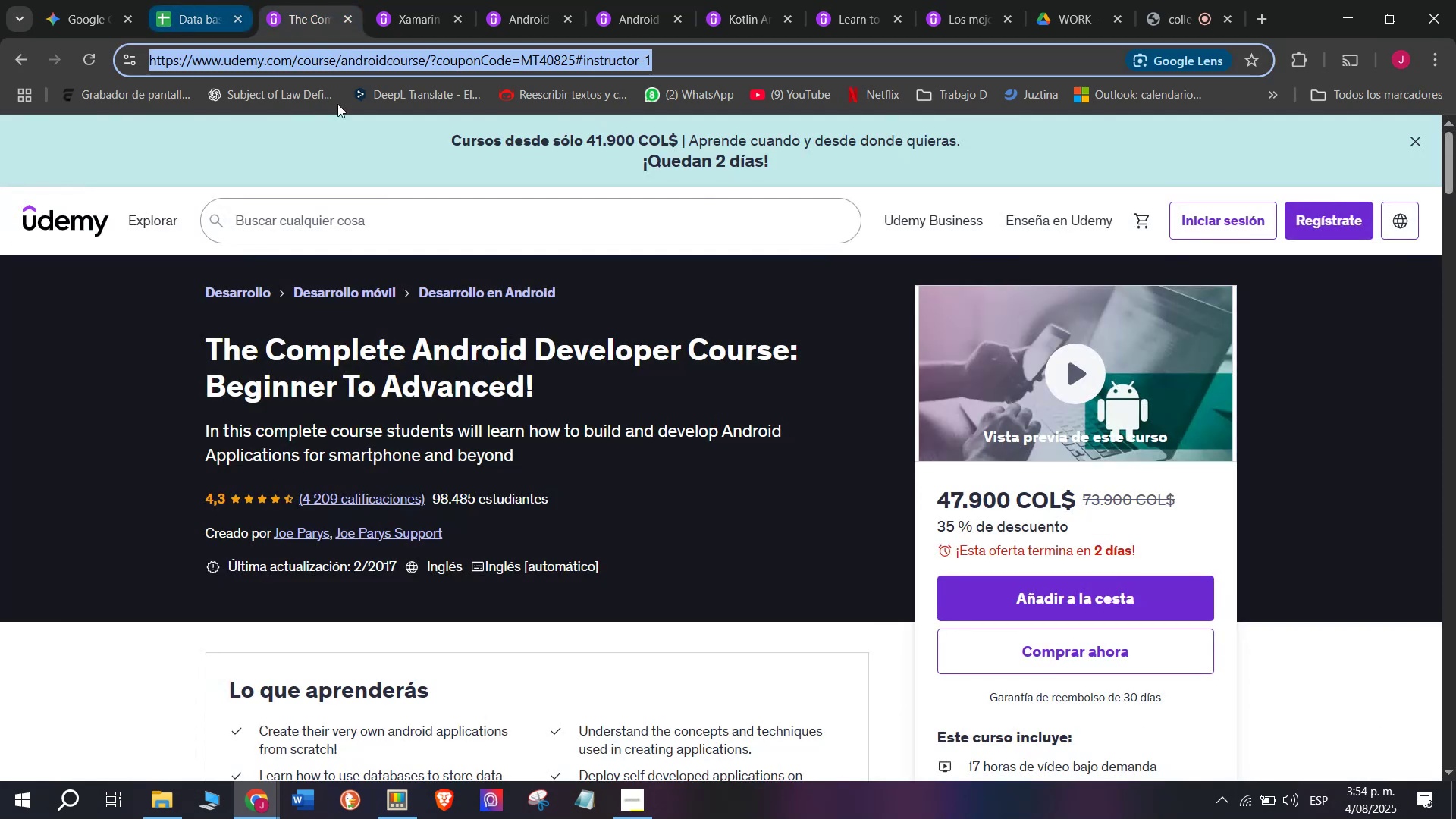 
key(Break)
 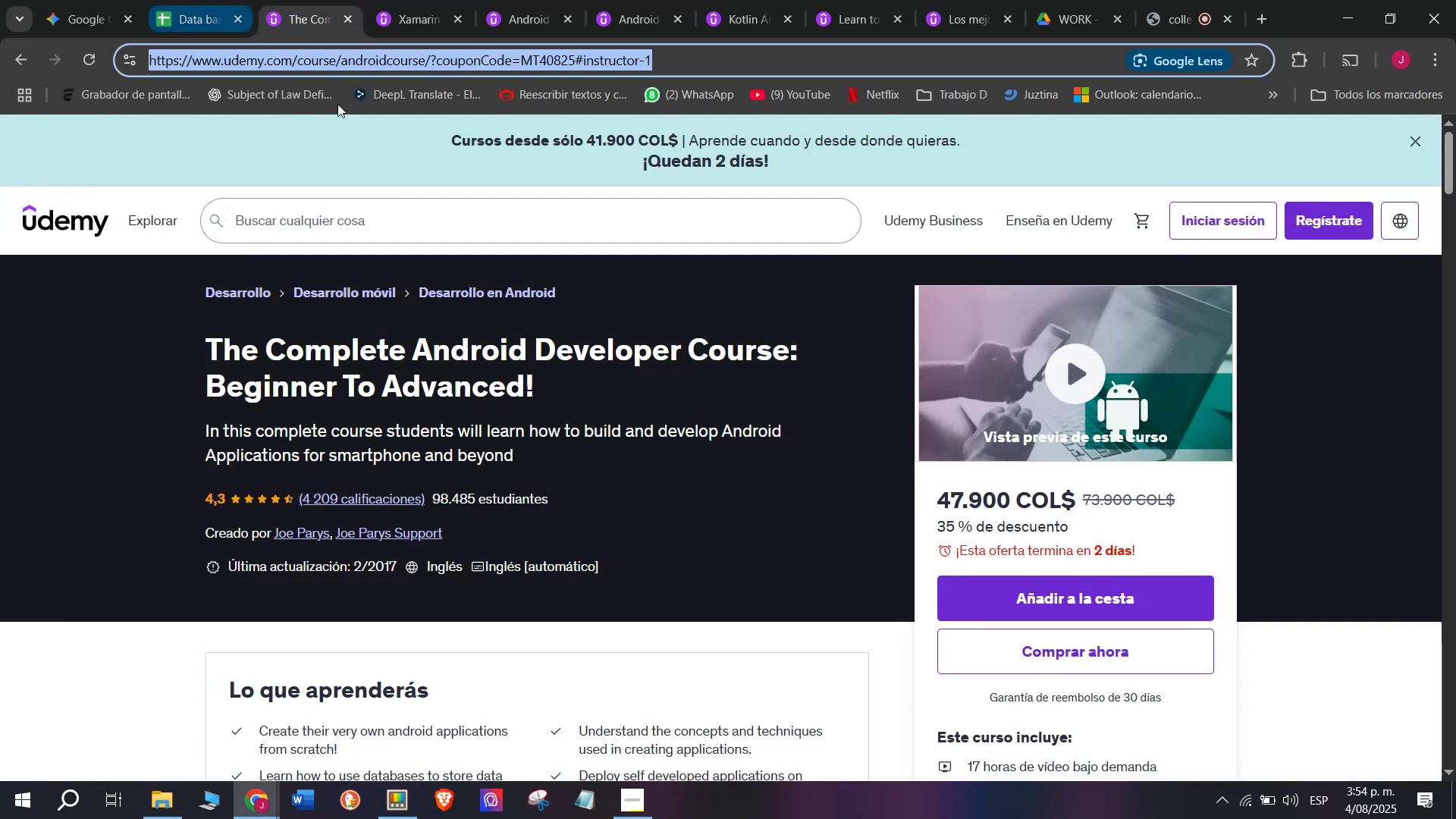 
key(Control+C)
 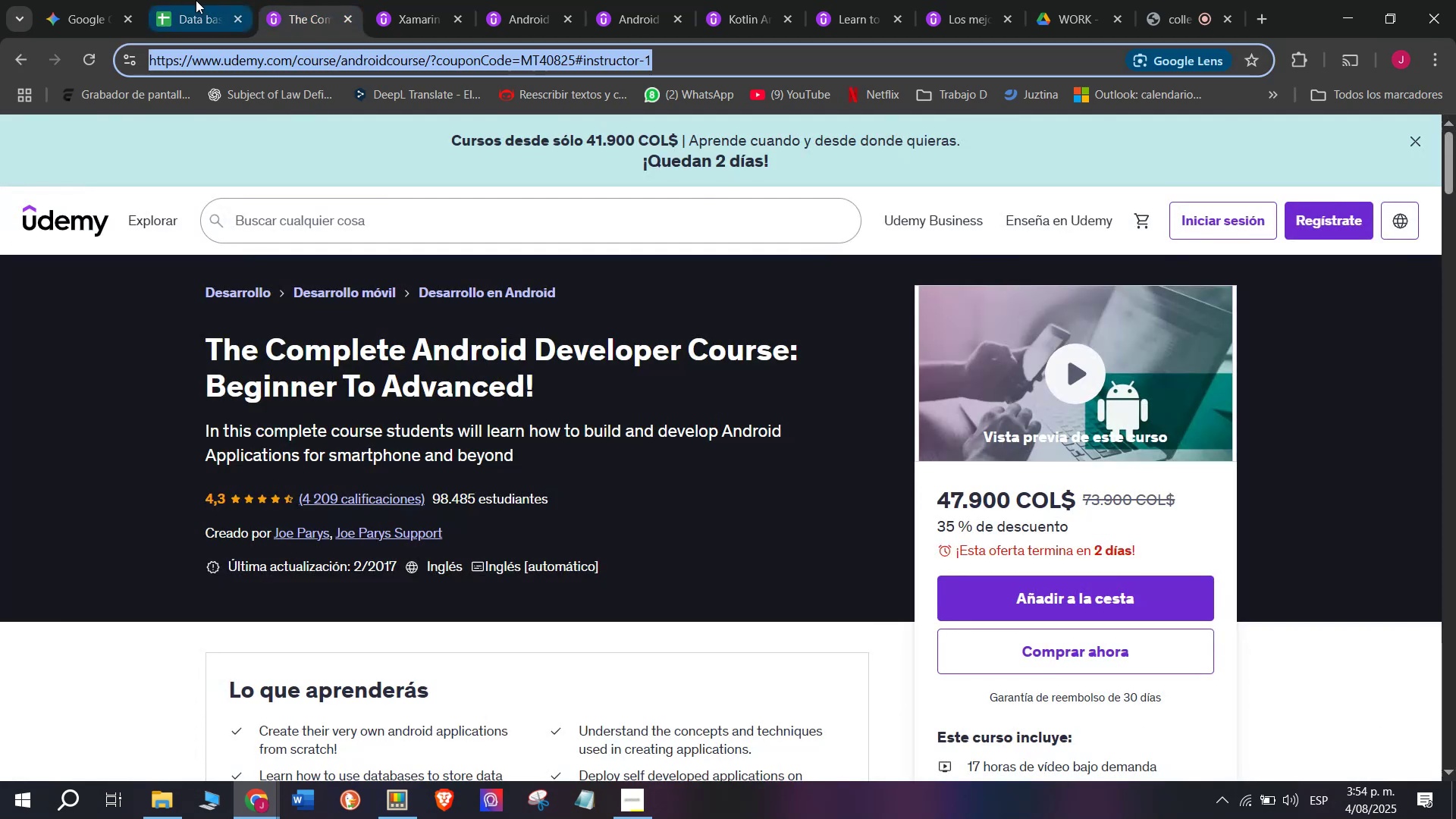 
triple_click([196, 0])
 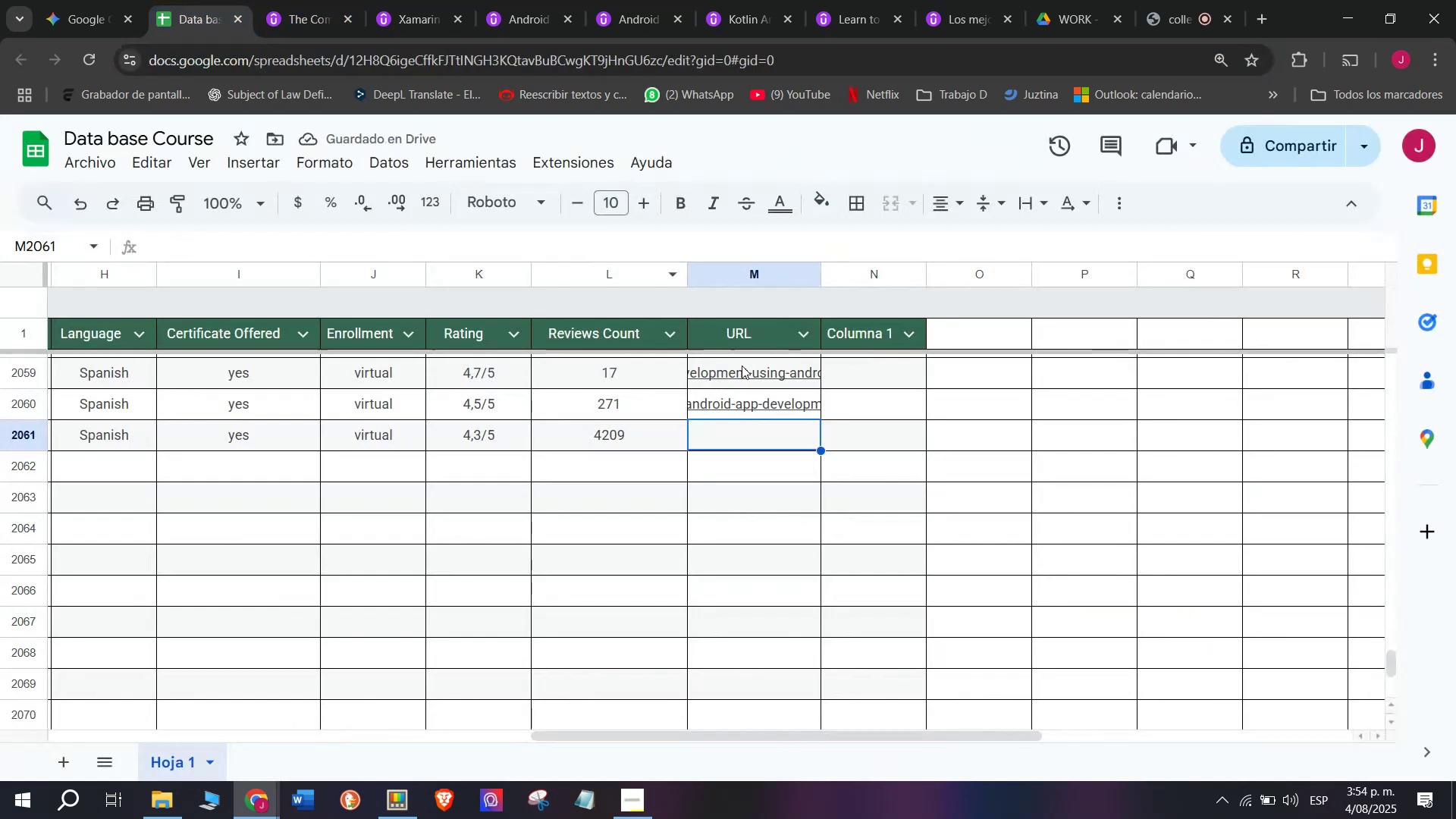 
key(Z)
 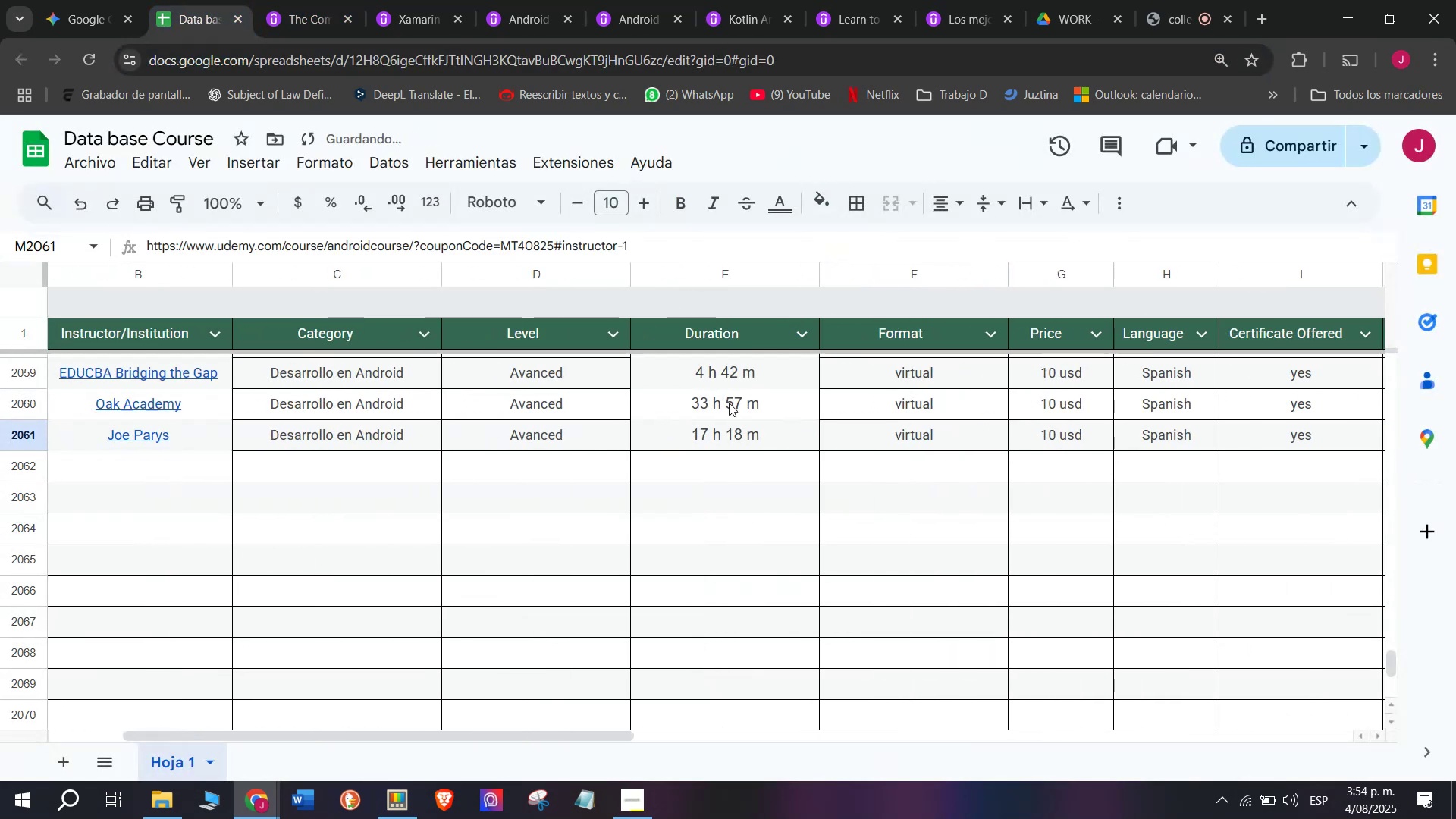 
key(Control+ControlLeft)
 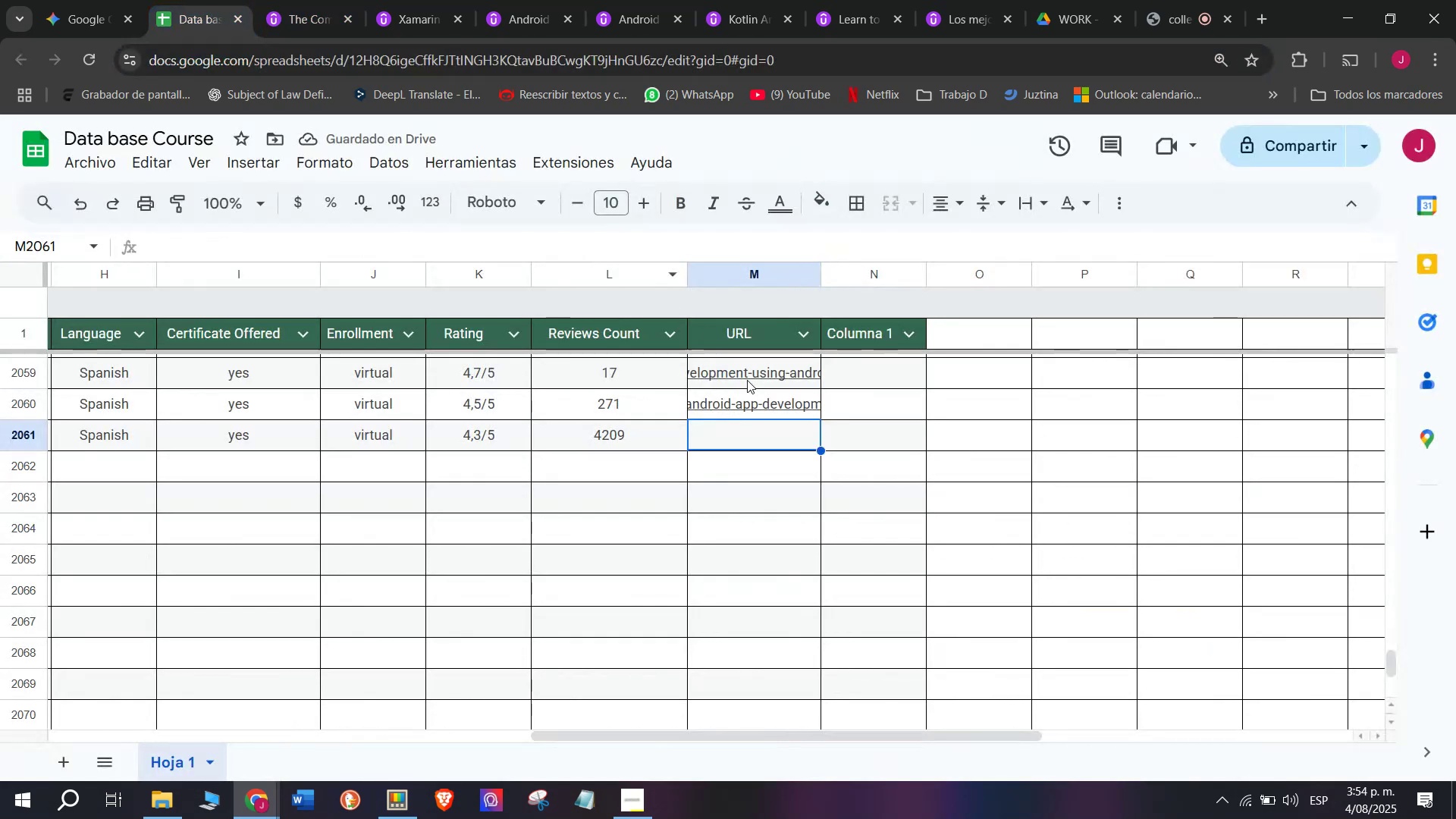 
key(Control+V)
 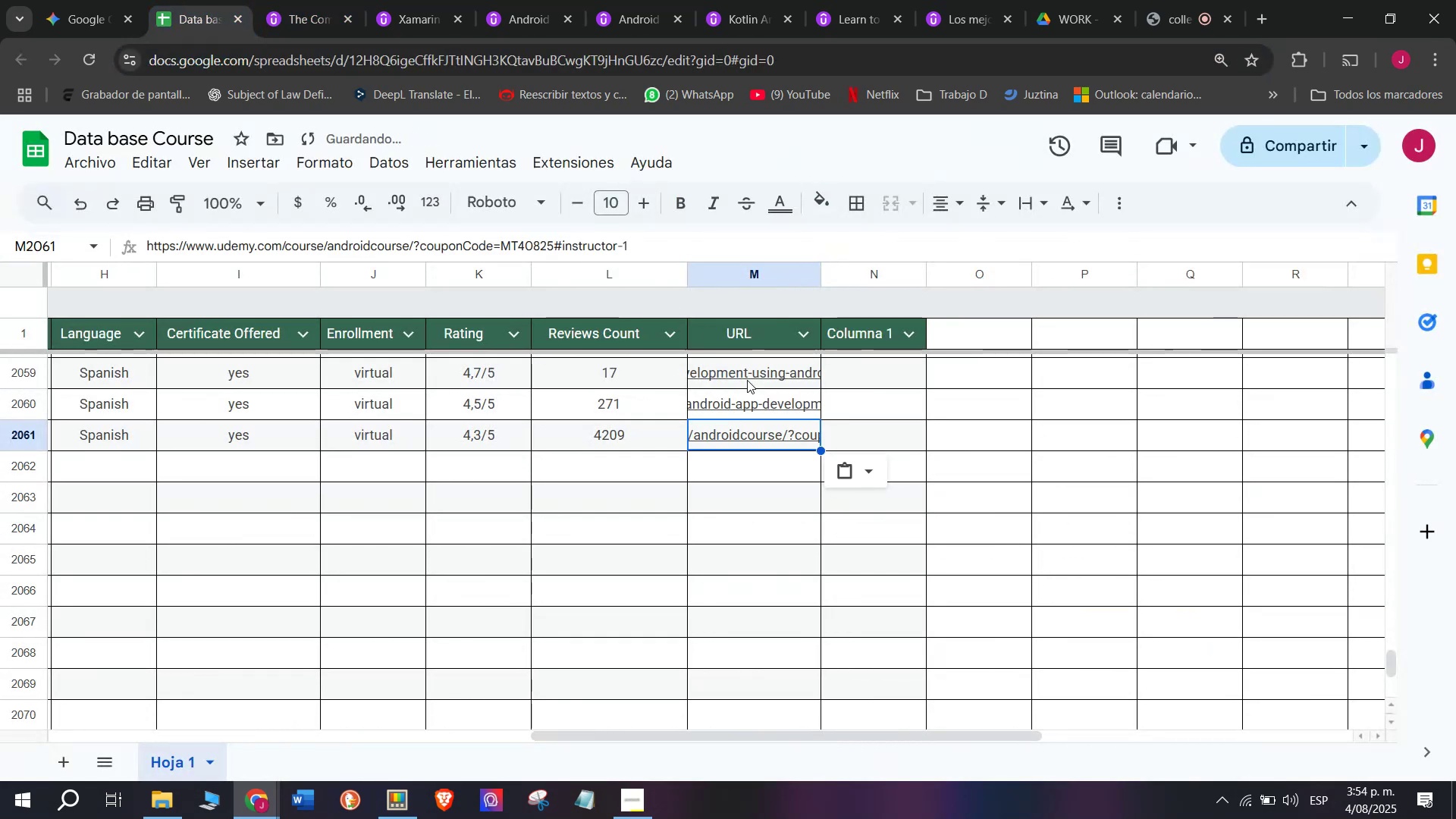 
scroll: coordinate [322, 506], scroll_direction: up, amount: 3.0
 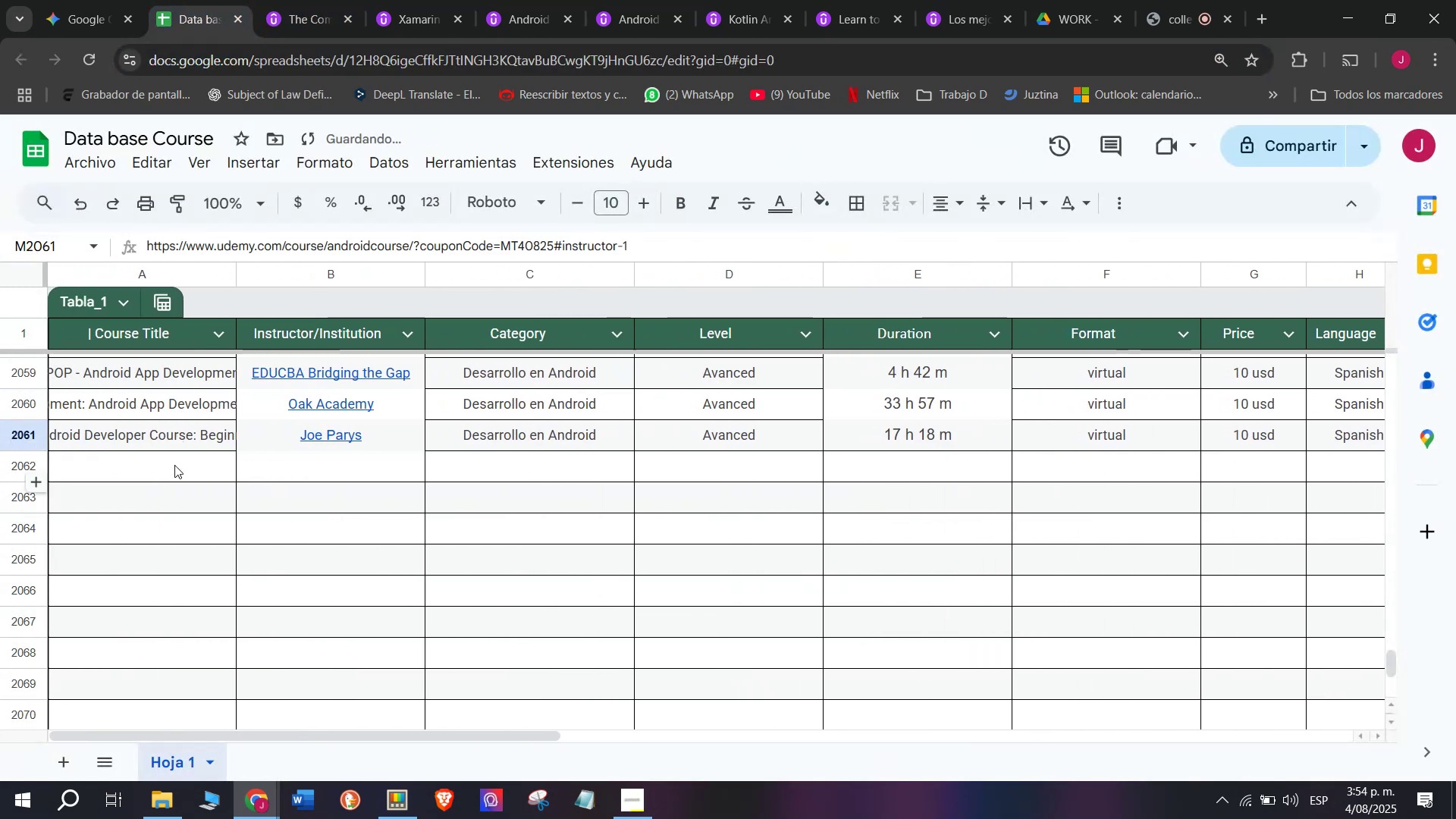 
left_click([174, 465])
 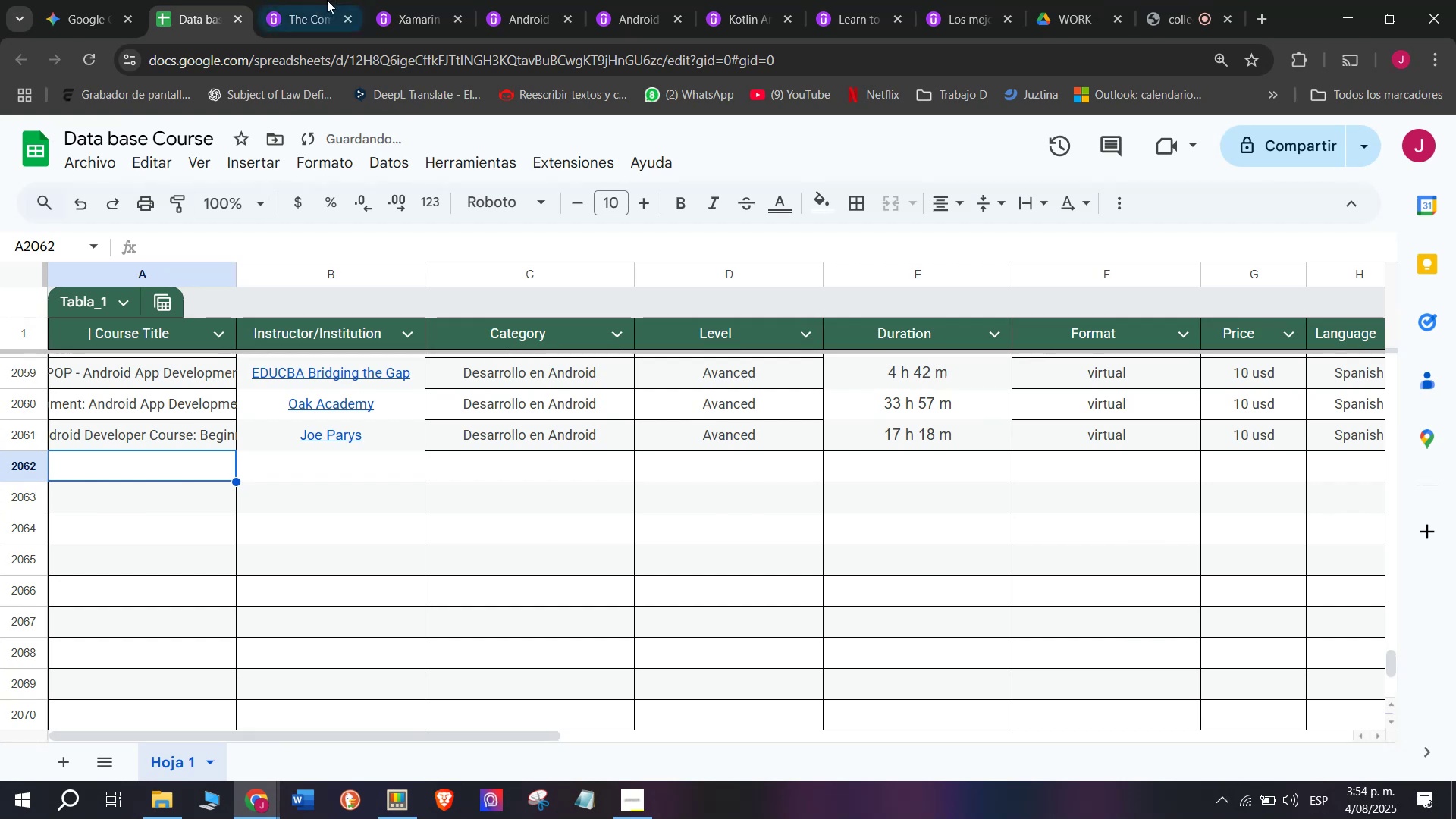 
left_click([332, 0])
 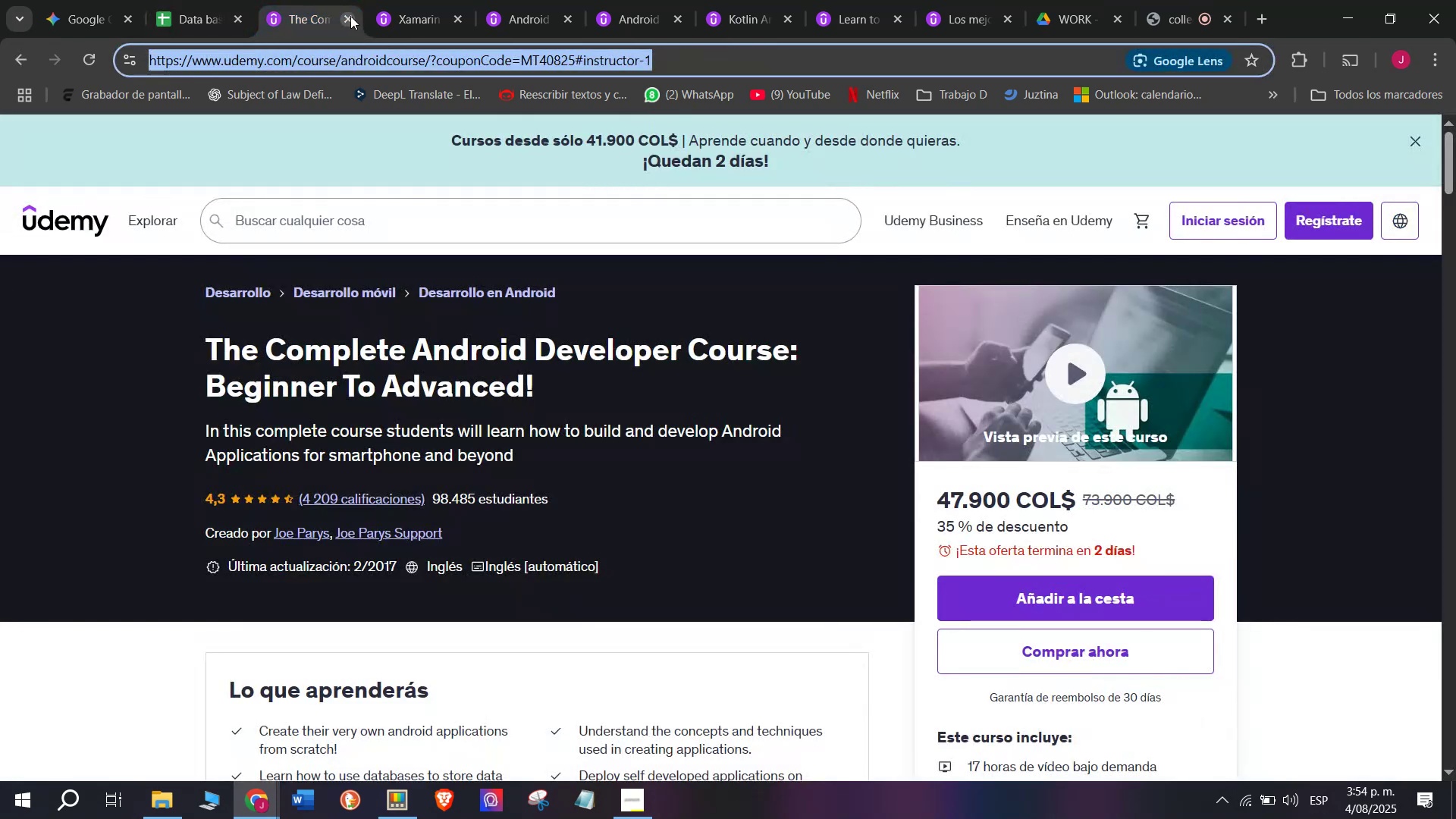 
left_click([350, 16])
 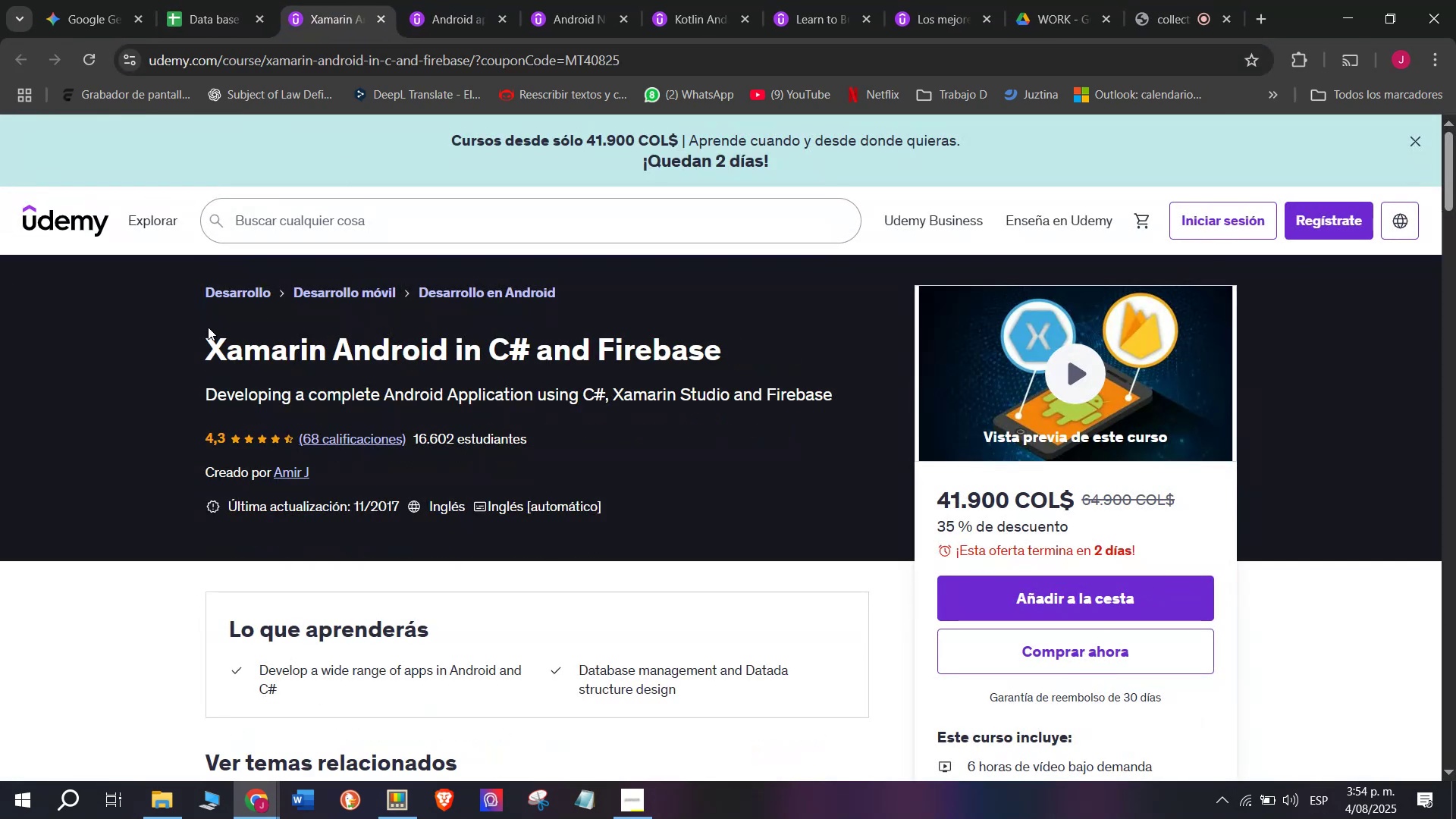 
left_click_drag(start_coordinate=[195, 332], to_coordinate=[727, 328])
 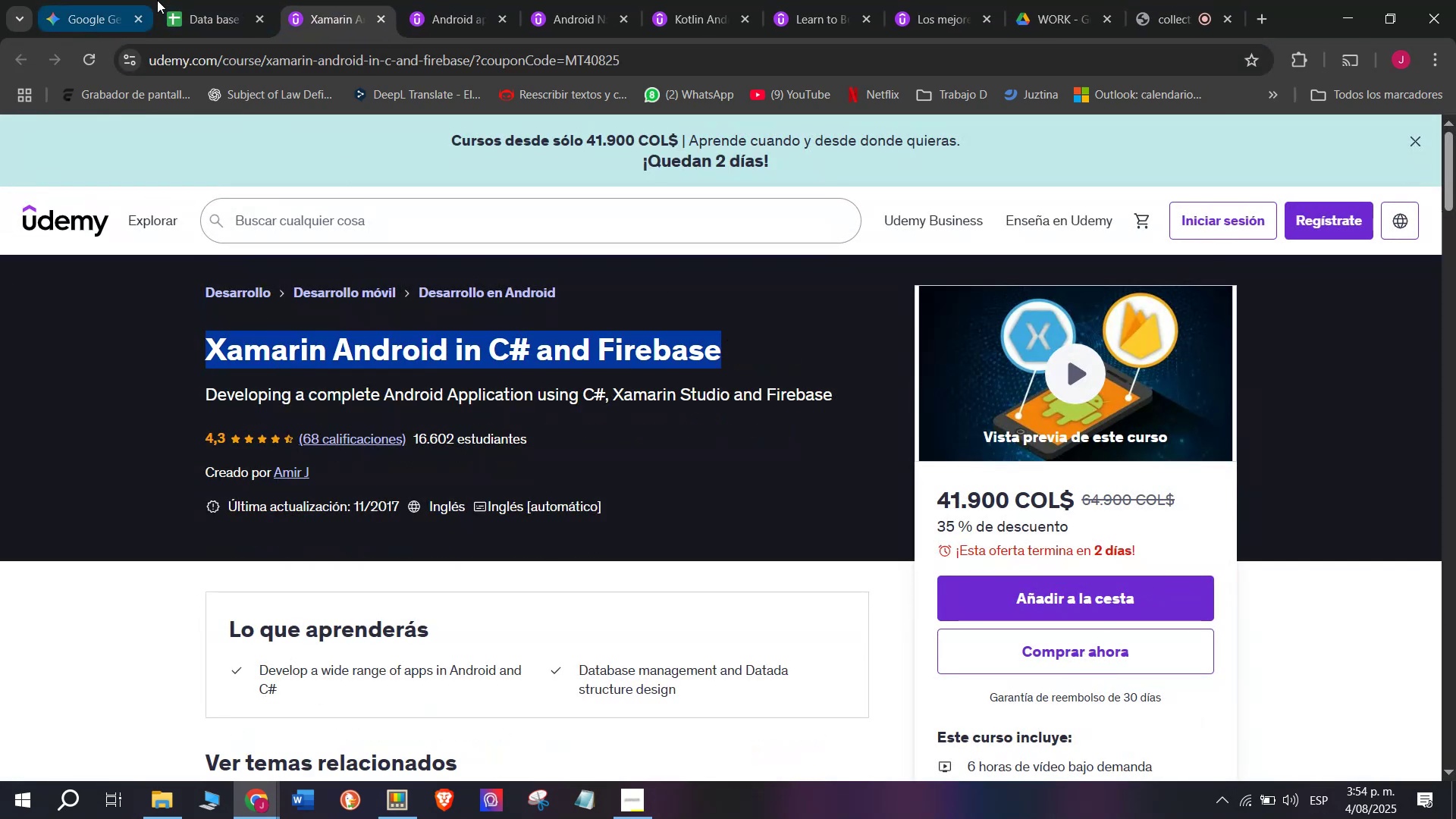 
key(Break)
 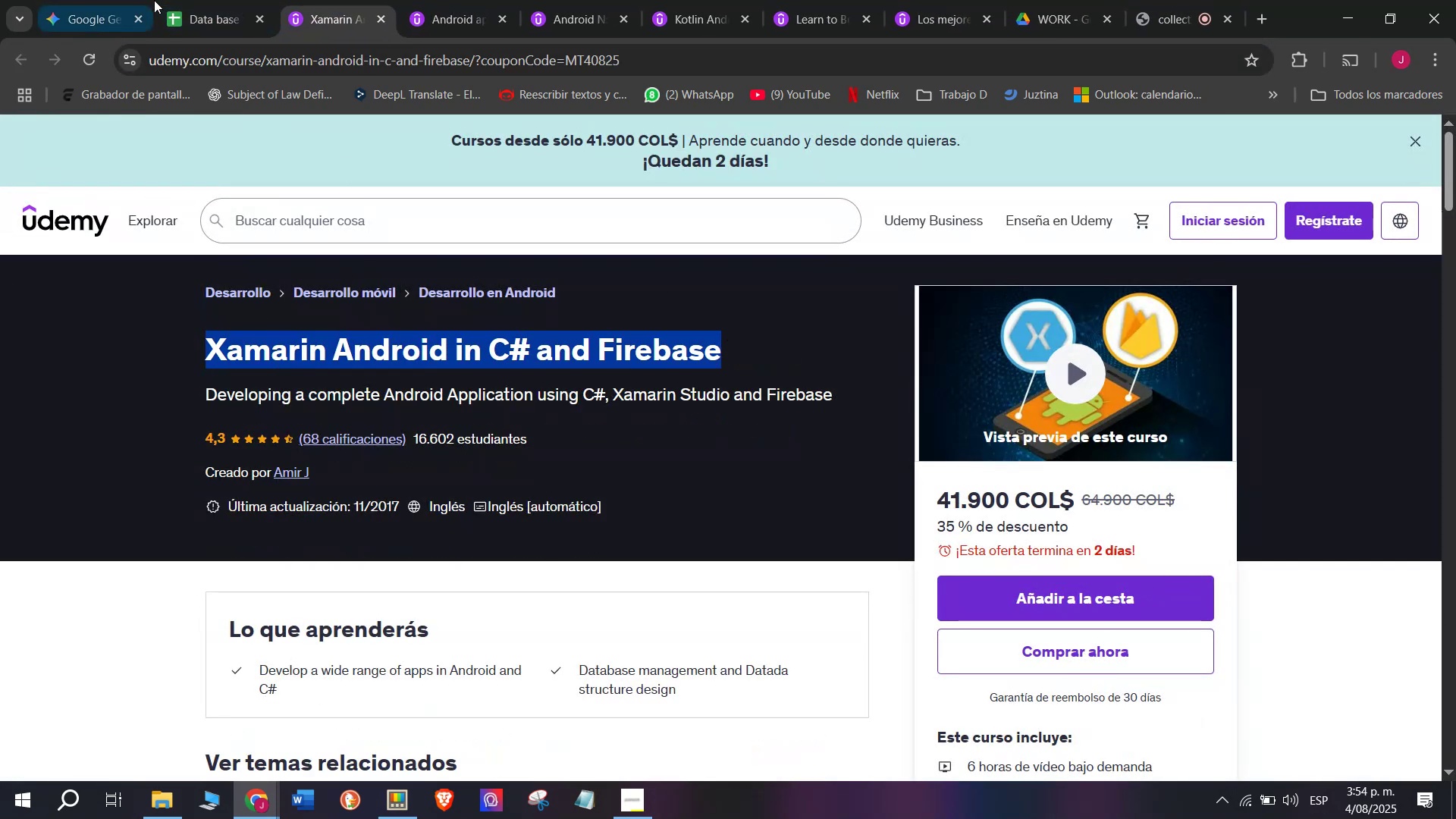 
key(Control+ControlLeft)
 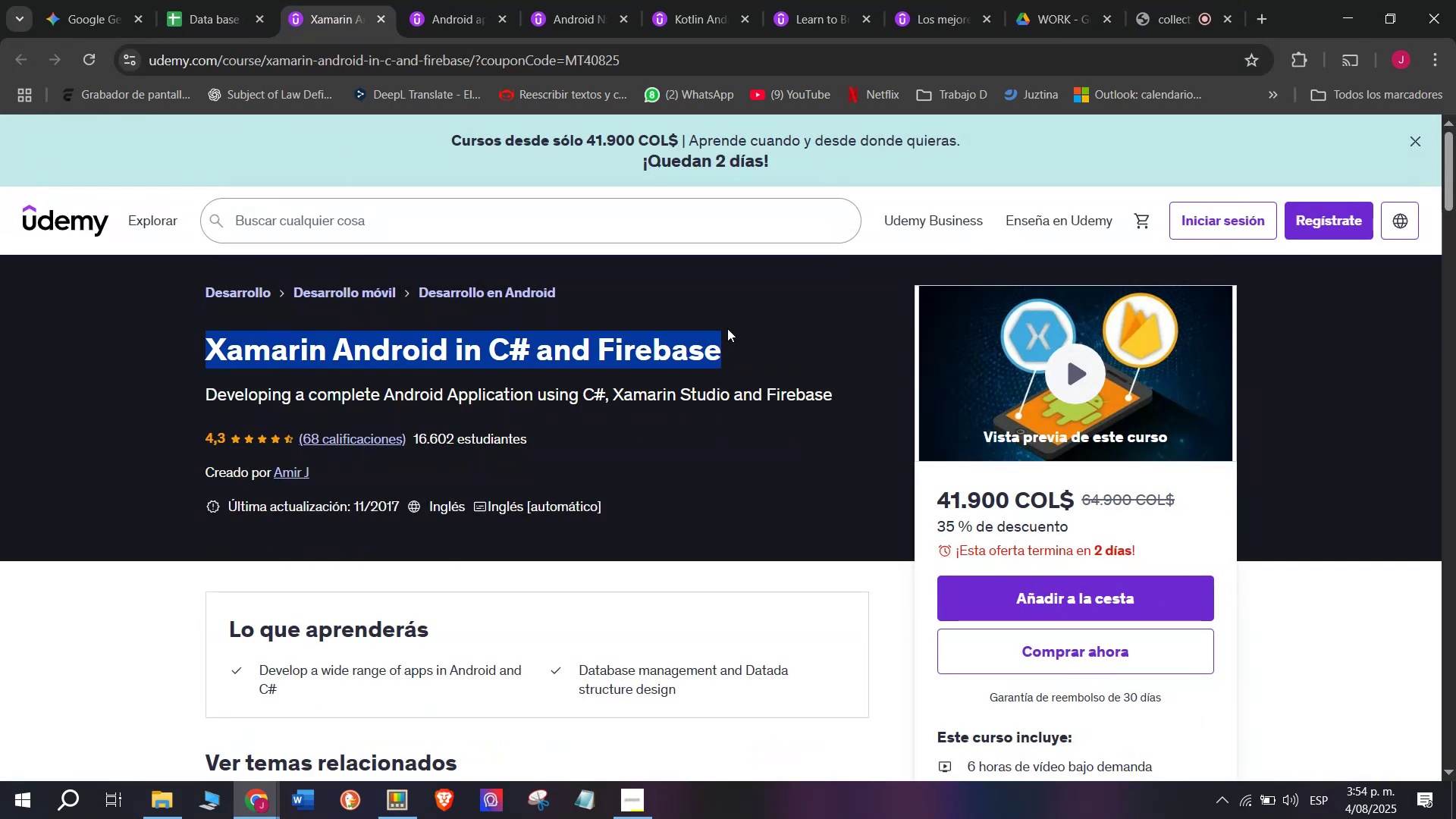 
key(Control+C)
 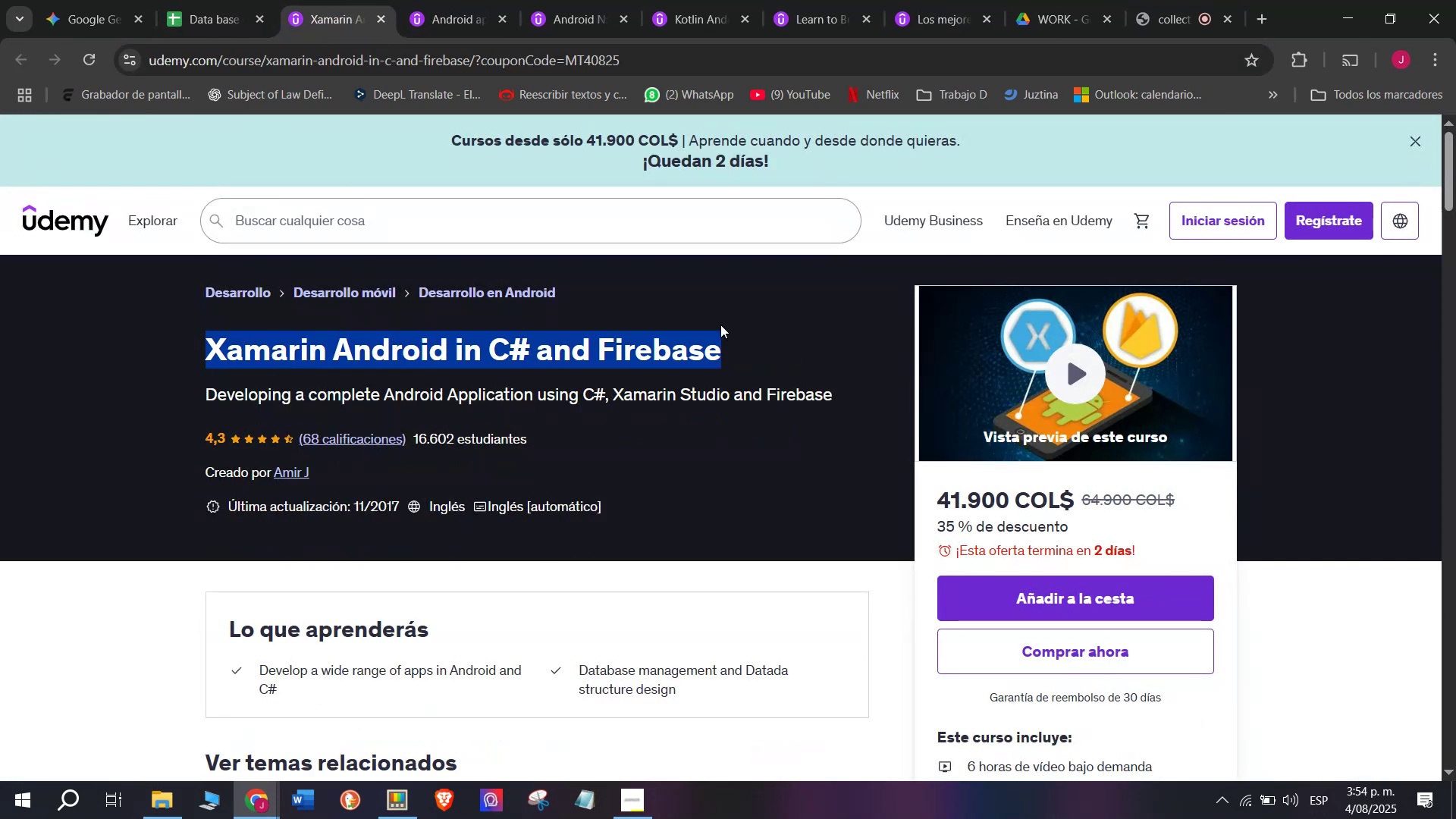 
key(Break)
 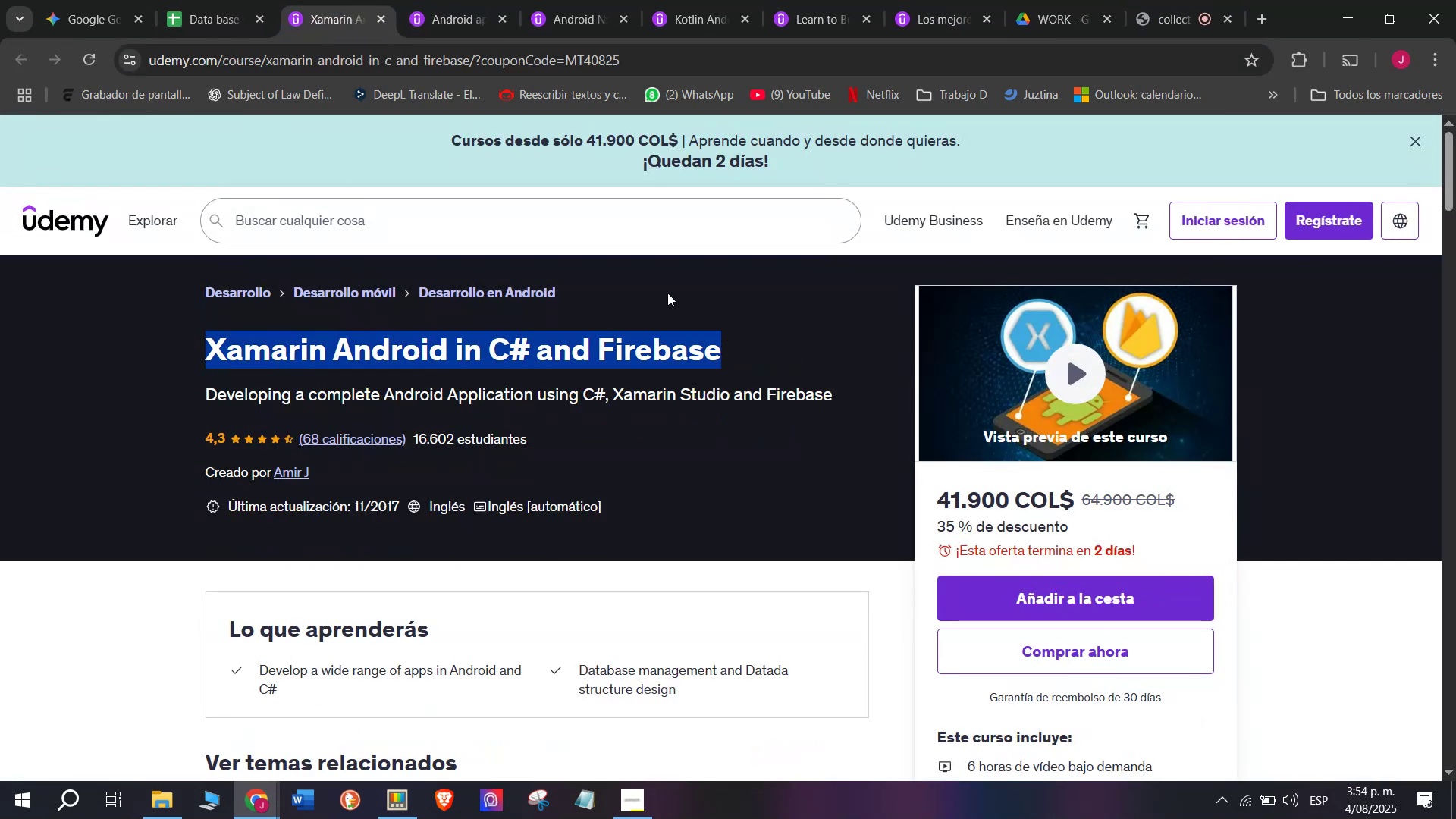 
key(Control+ControlLeft)
 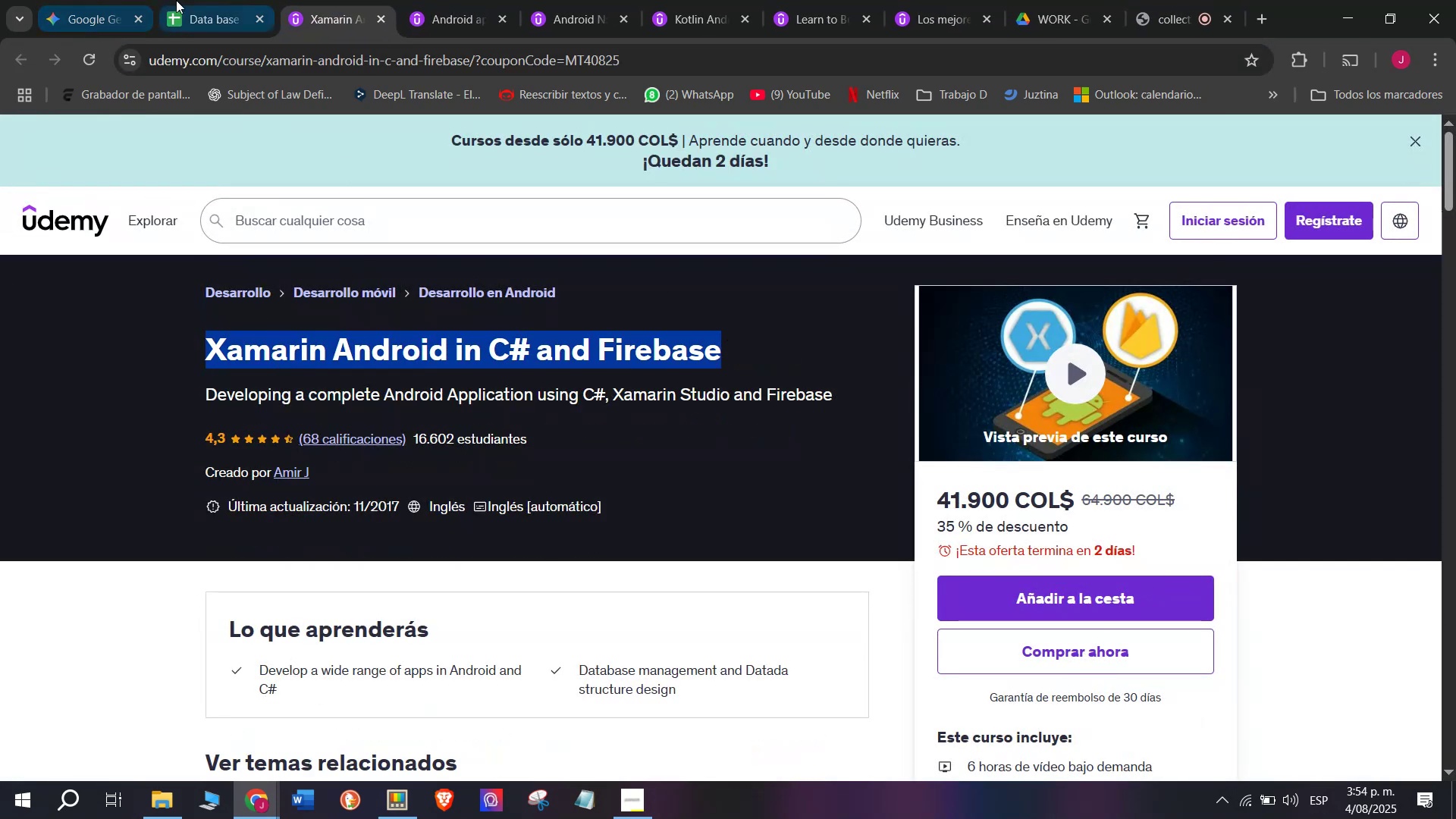 
key(Control+C)
 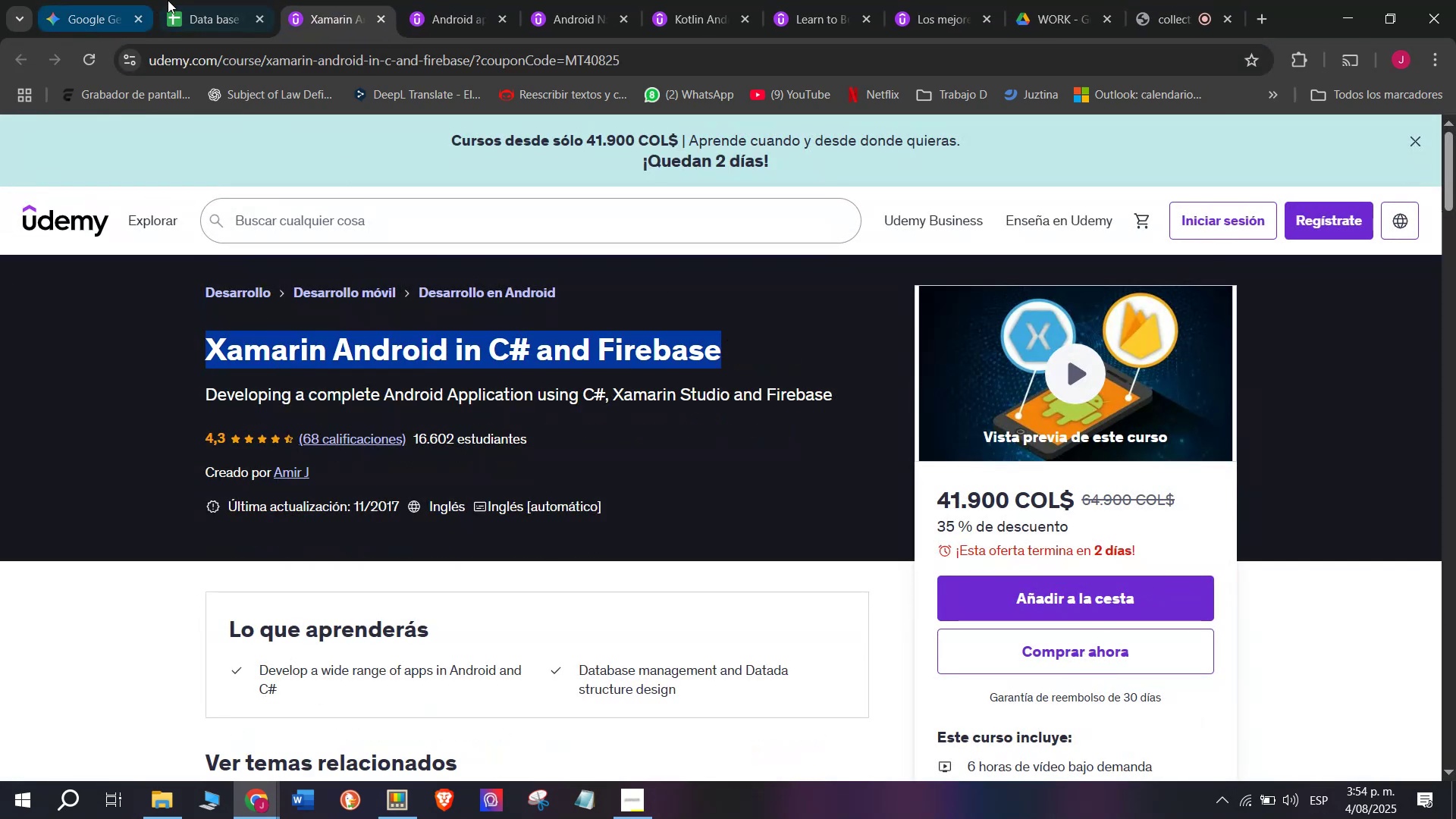 
left_click([176, 0])
 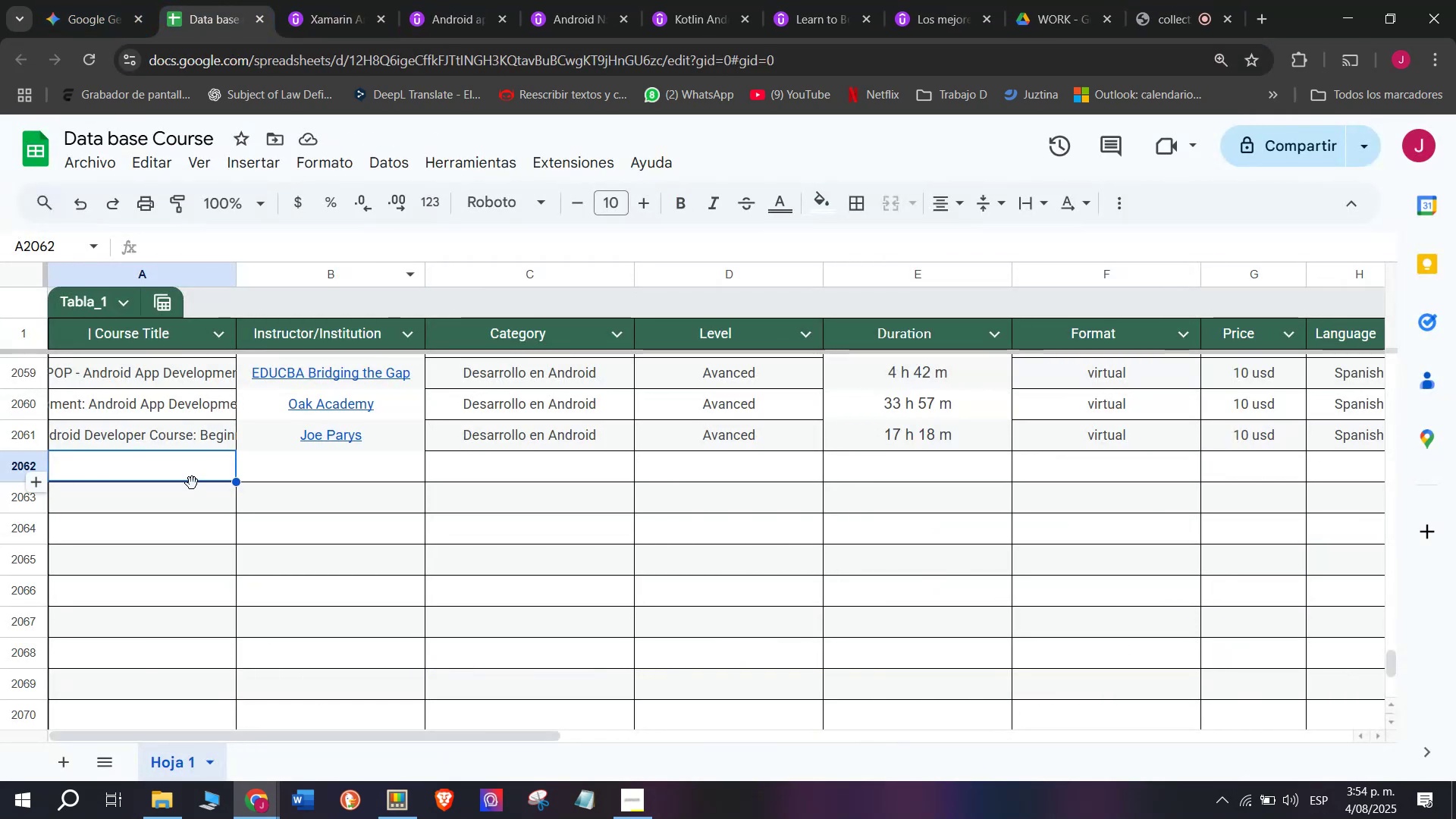 
left_click([179, 474])
 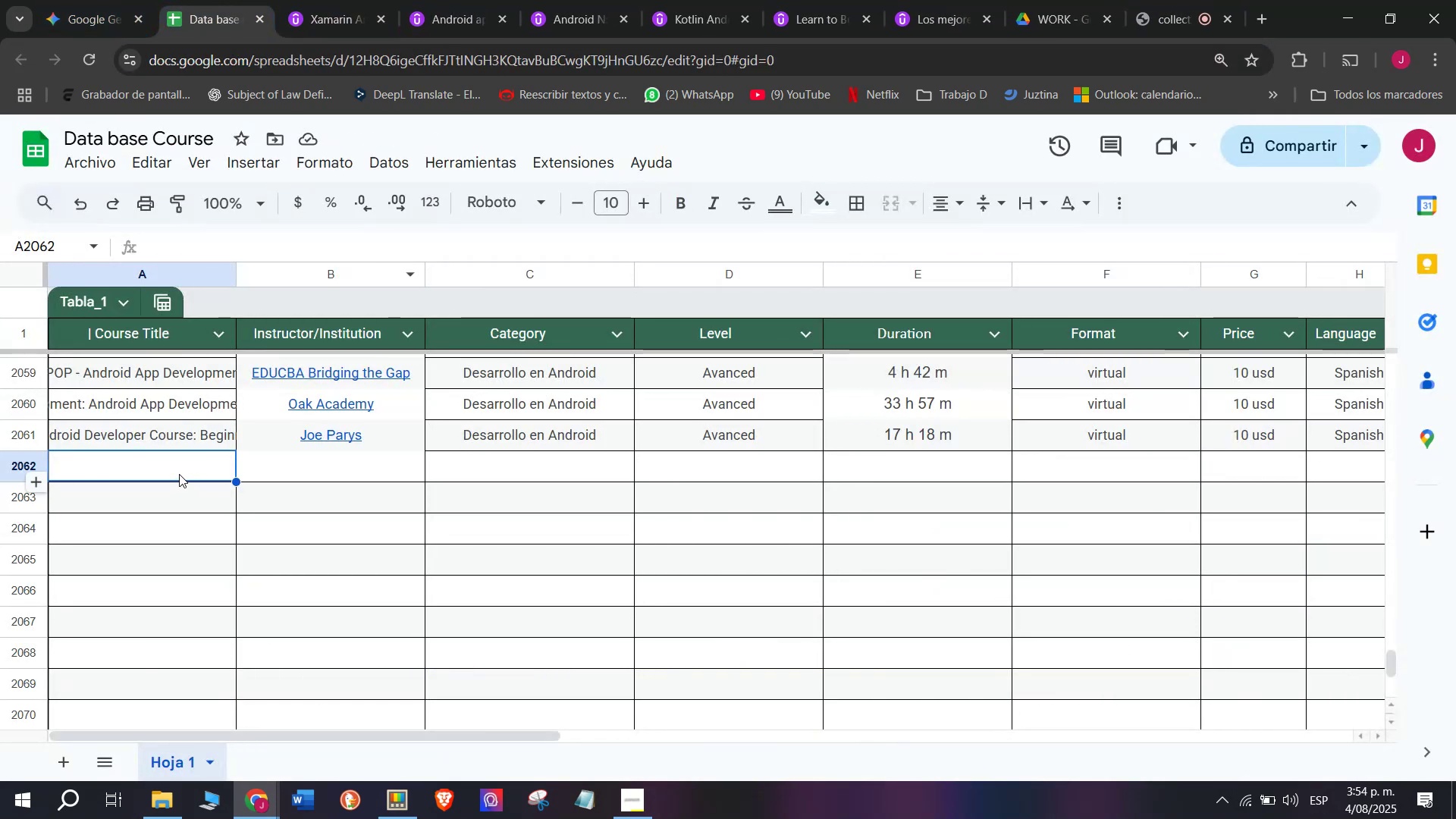 
key(Z)
 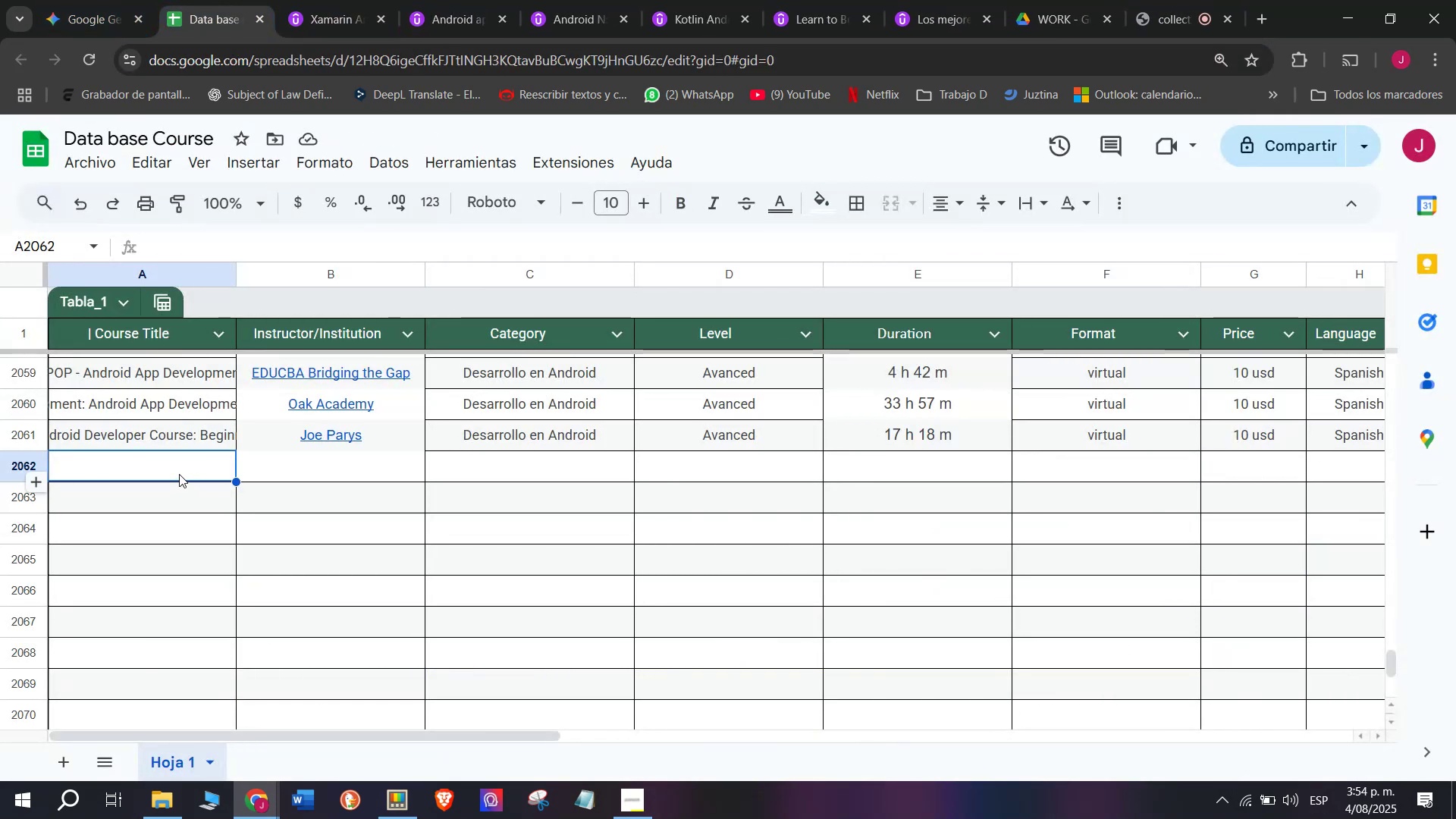 
key(Control+ControlLeft)
 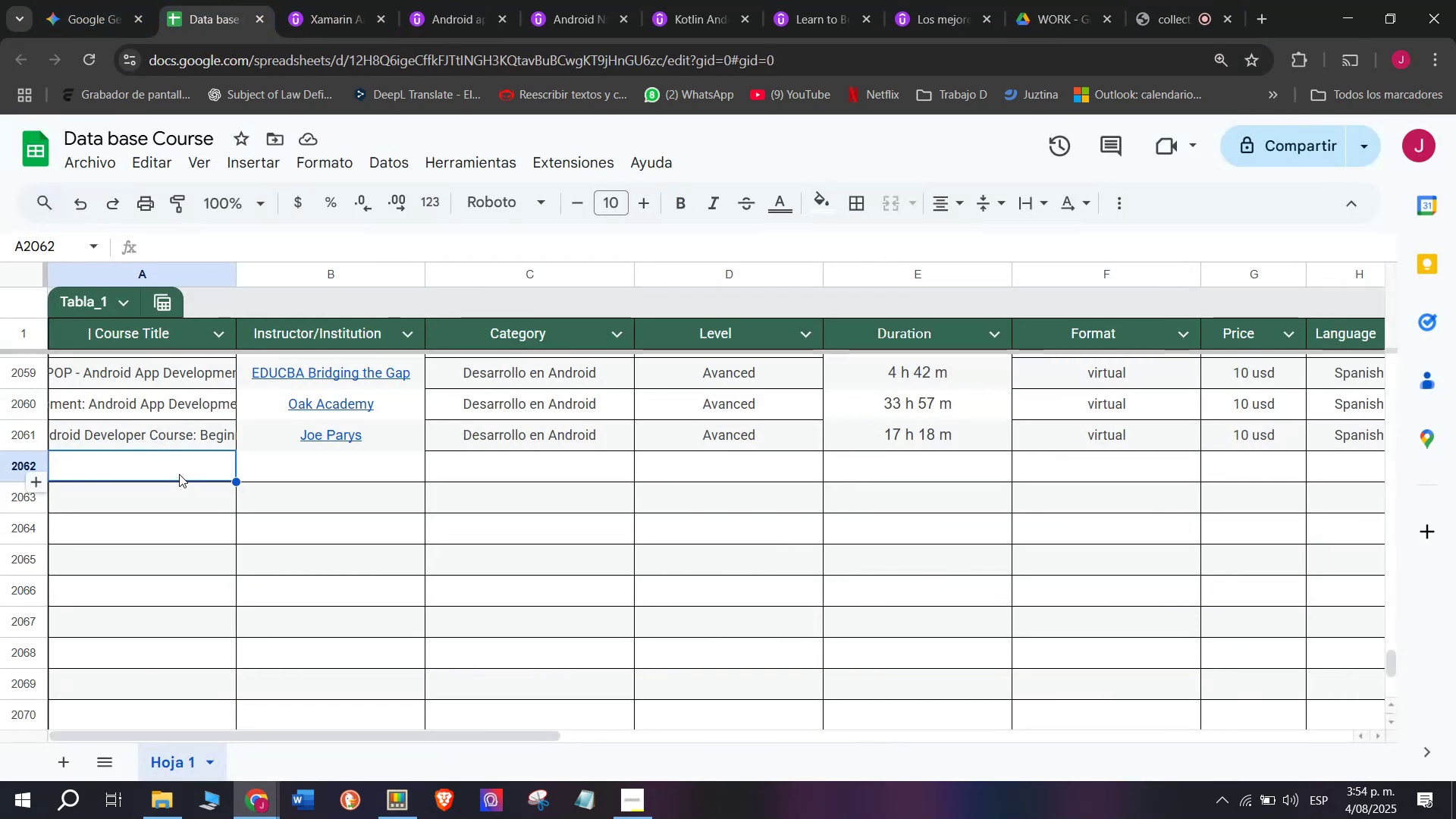 
key(Control+V)
 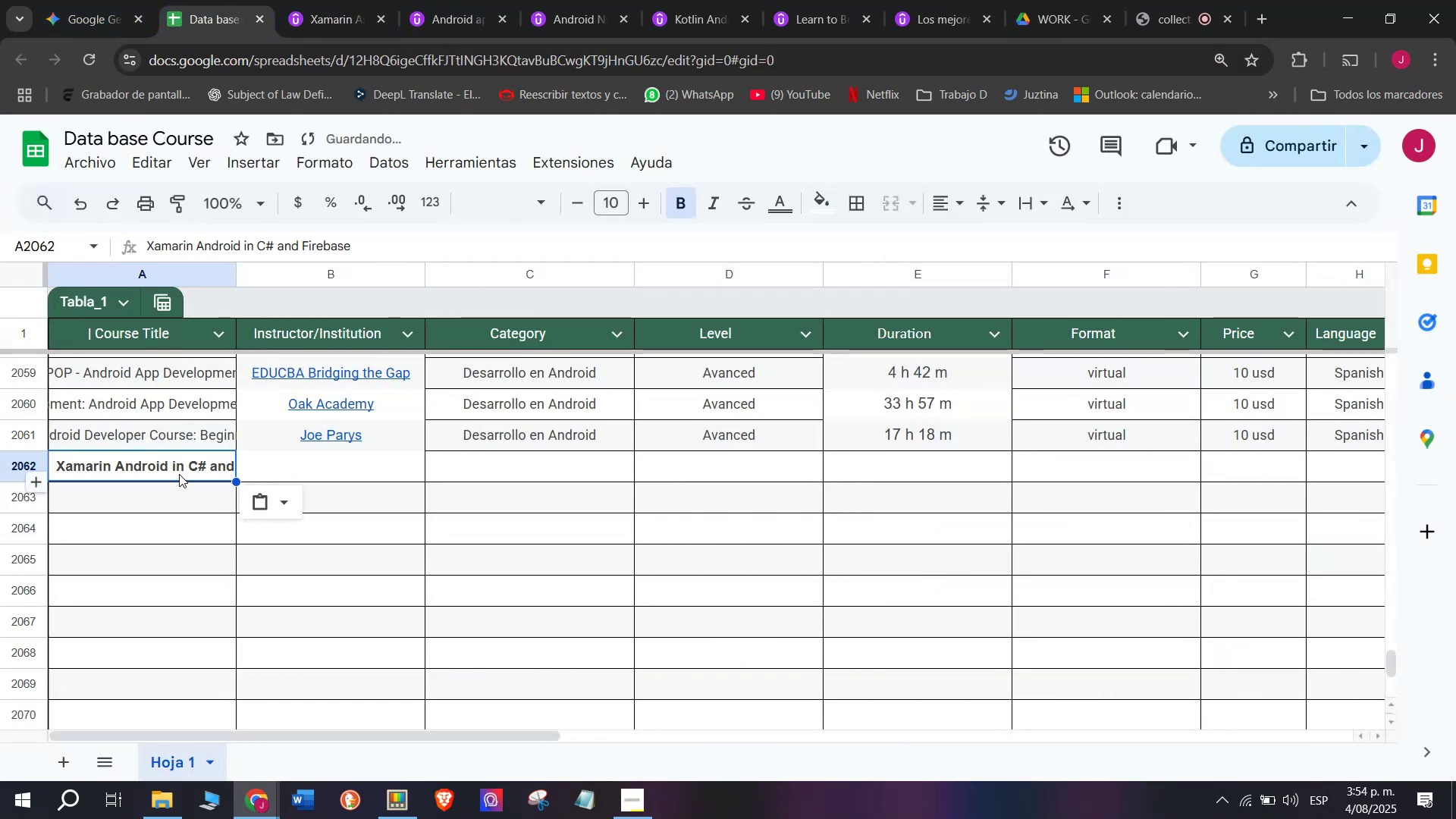 
key(Control+Shift+ControlLeft)
 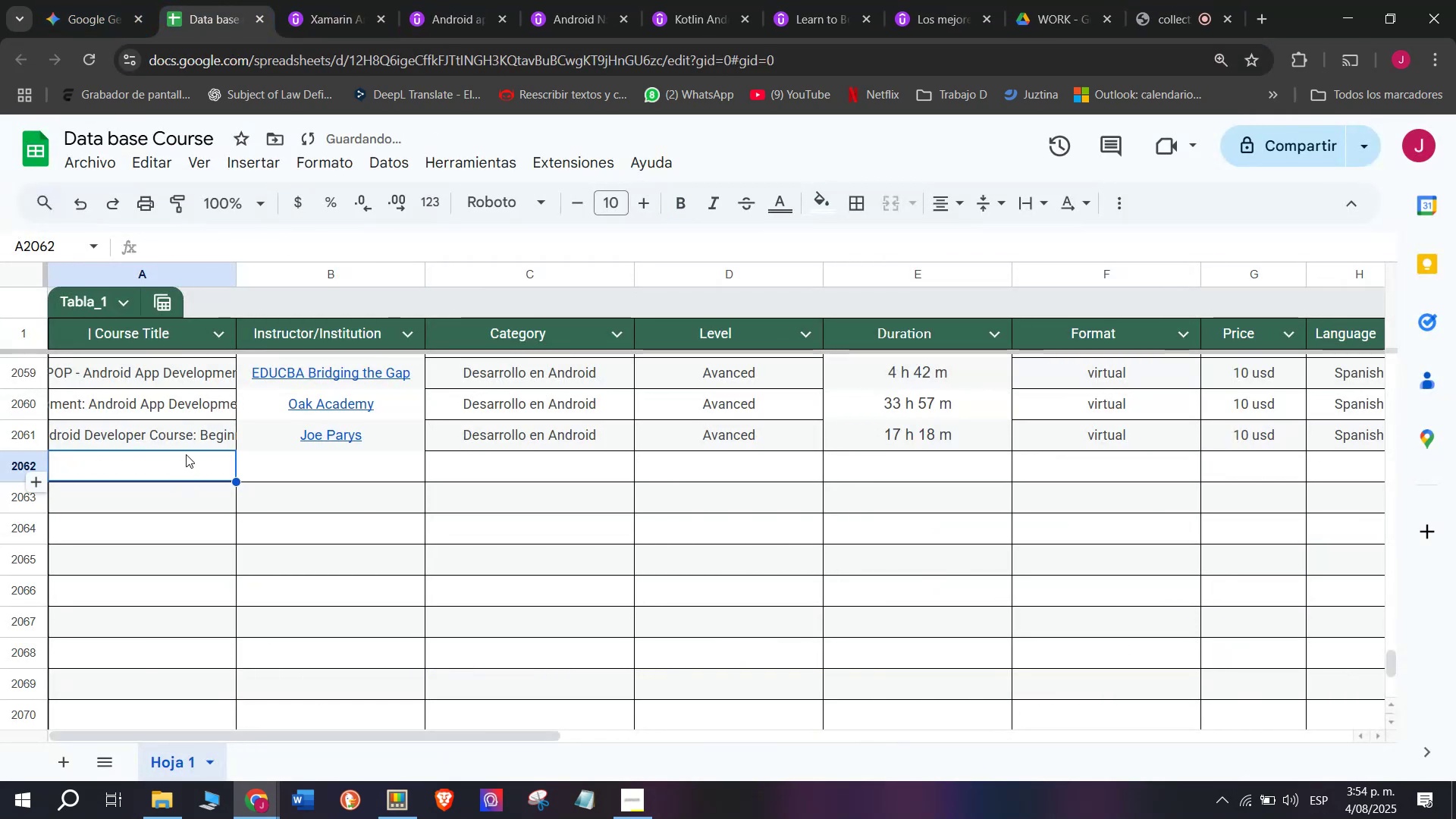 
key(Shift+ShiftLeft)
 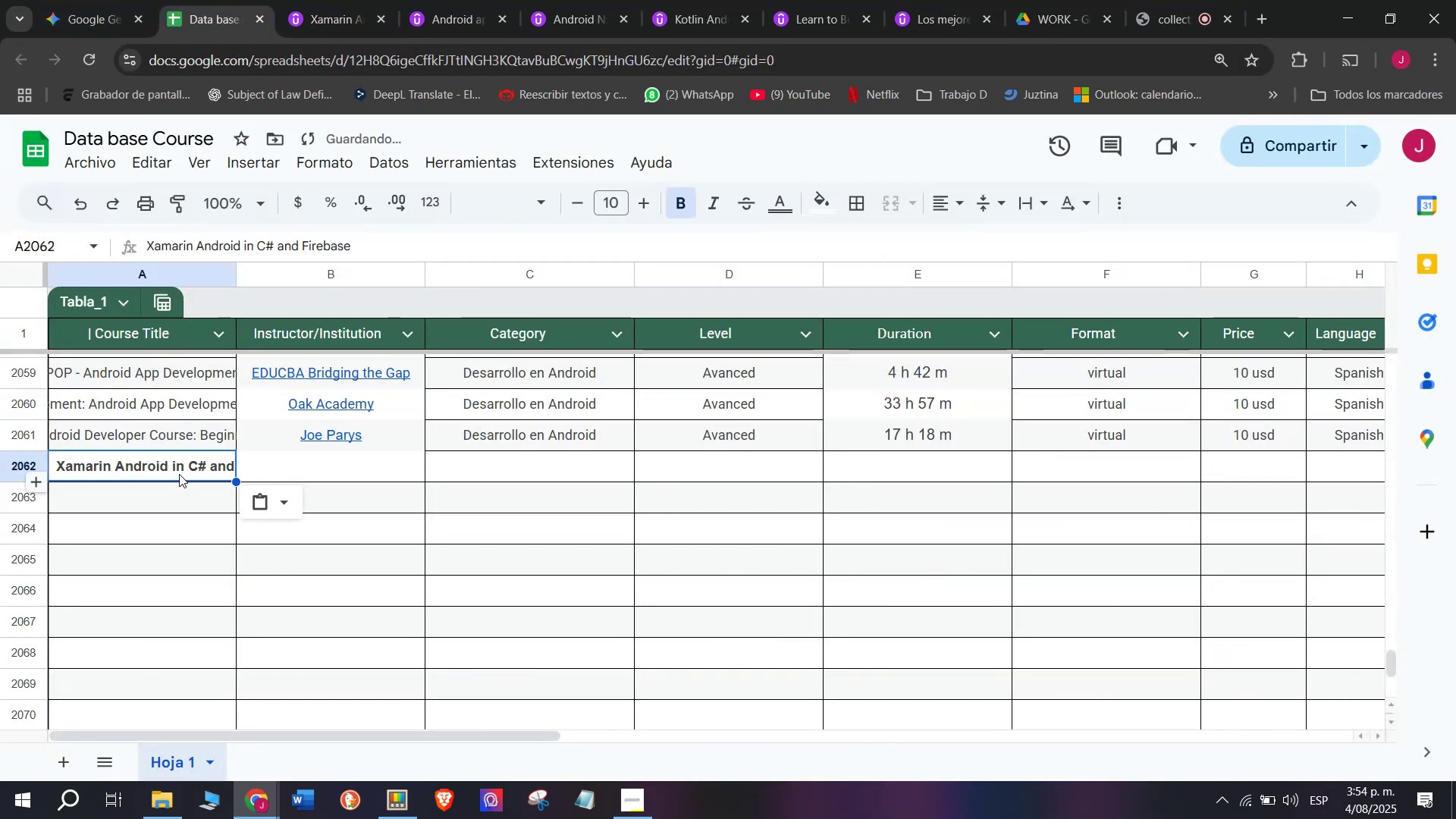 
key(Control+Shift+Z)
 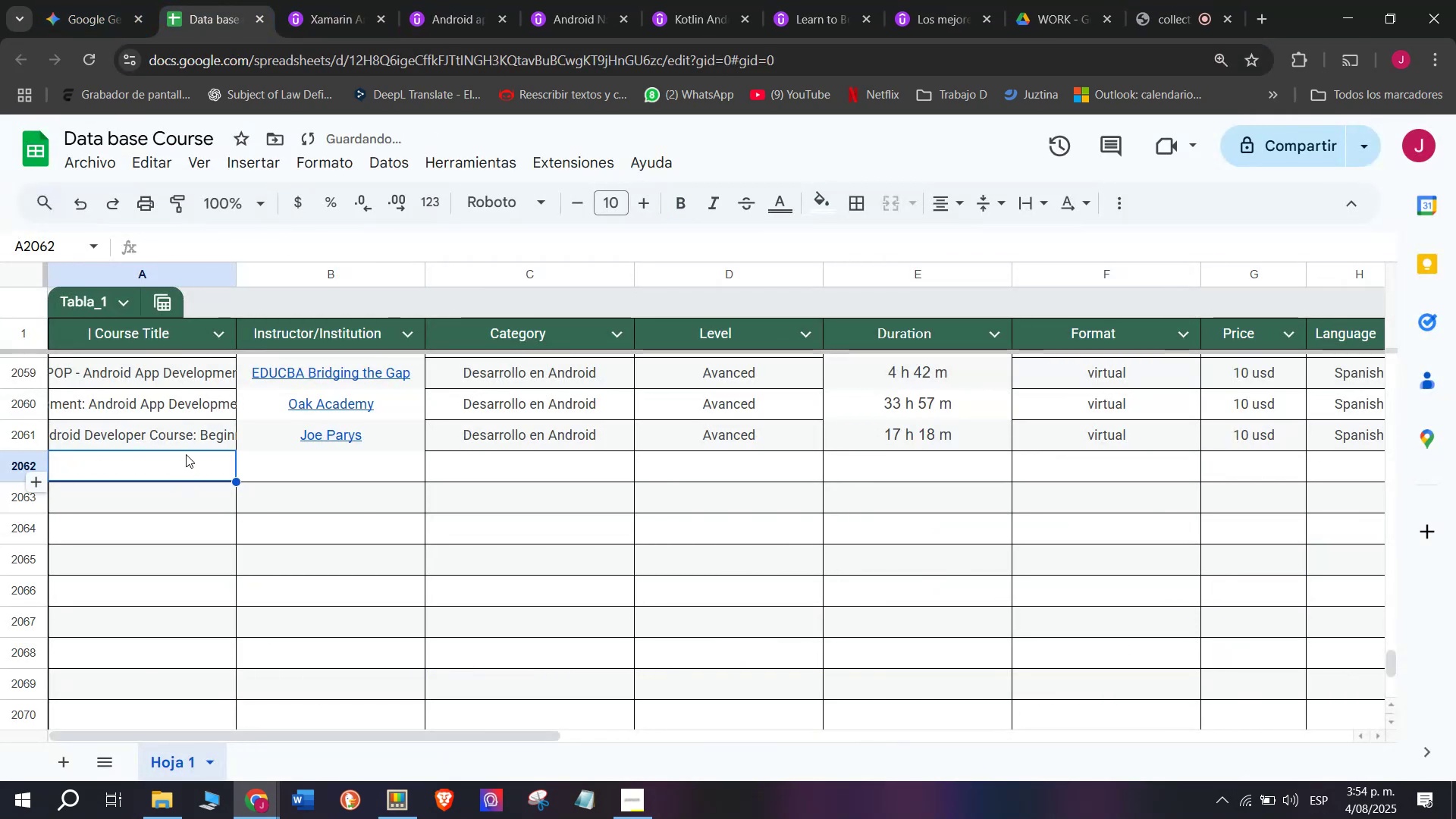 
double_click([186, 454])
 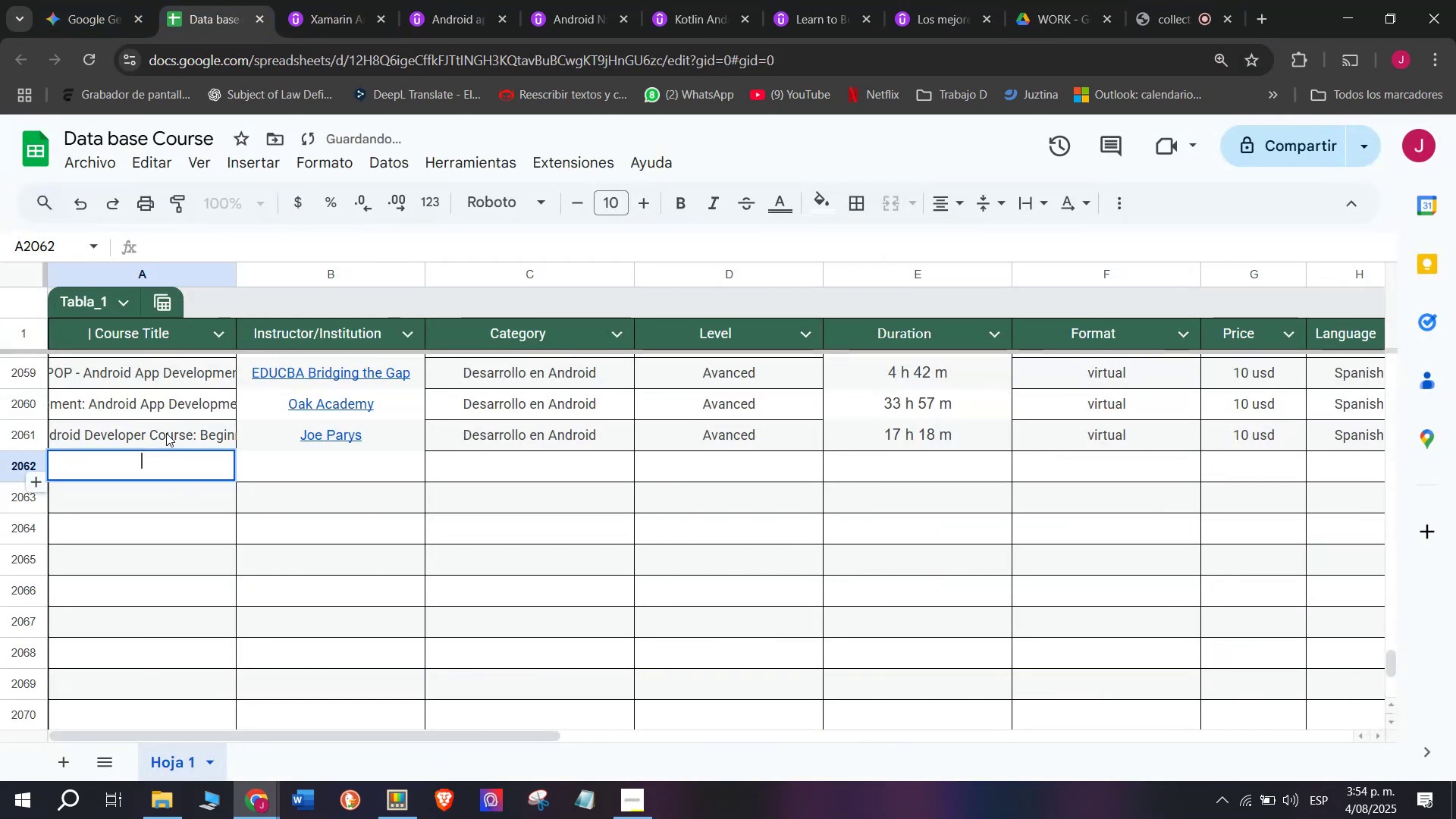 
key(Z)
 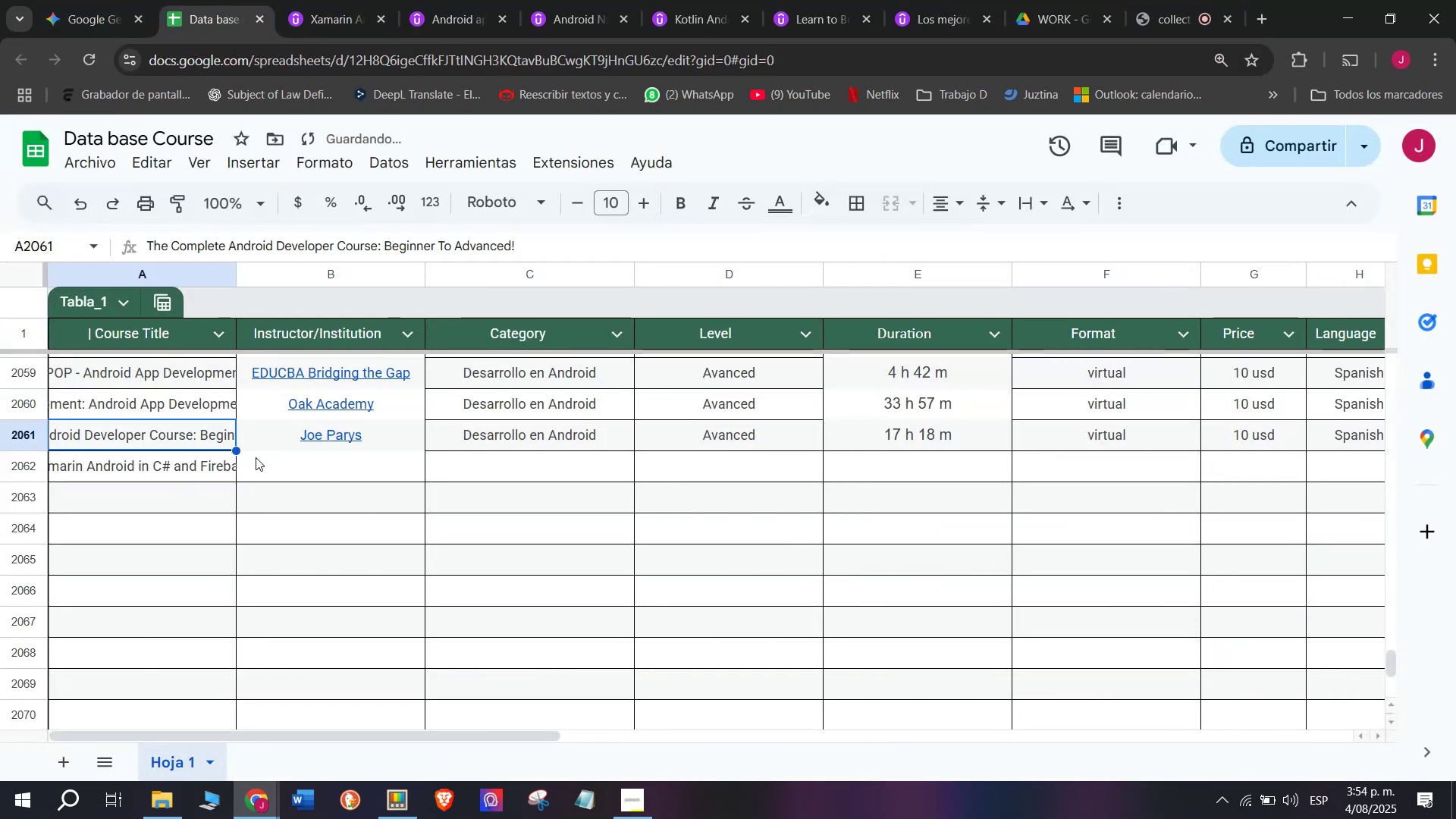 
key(Control+ControlLeft)
 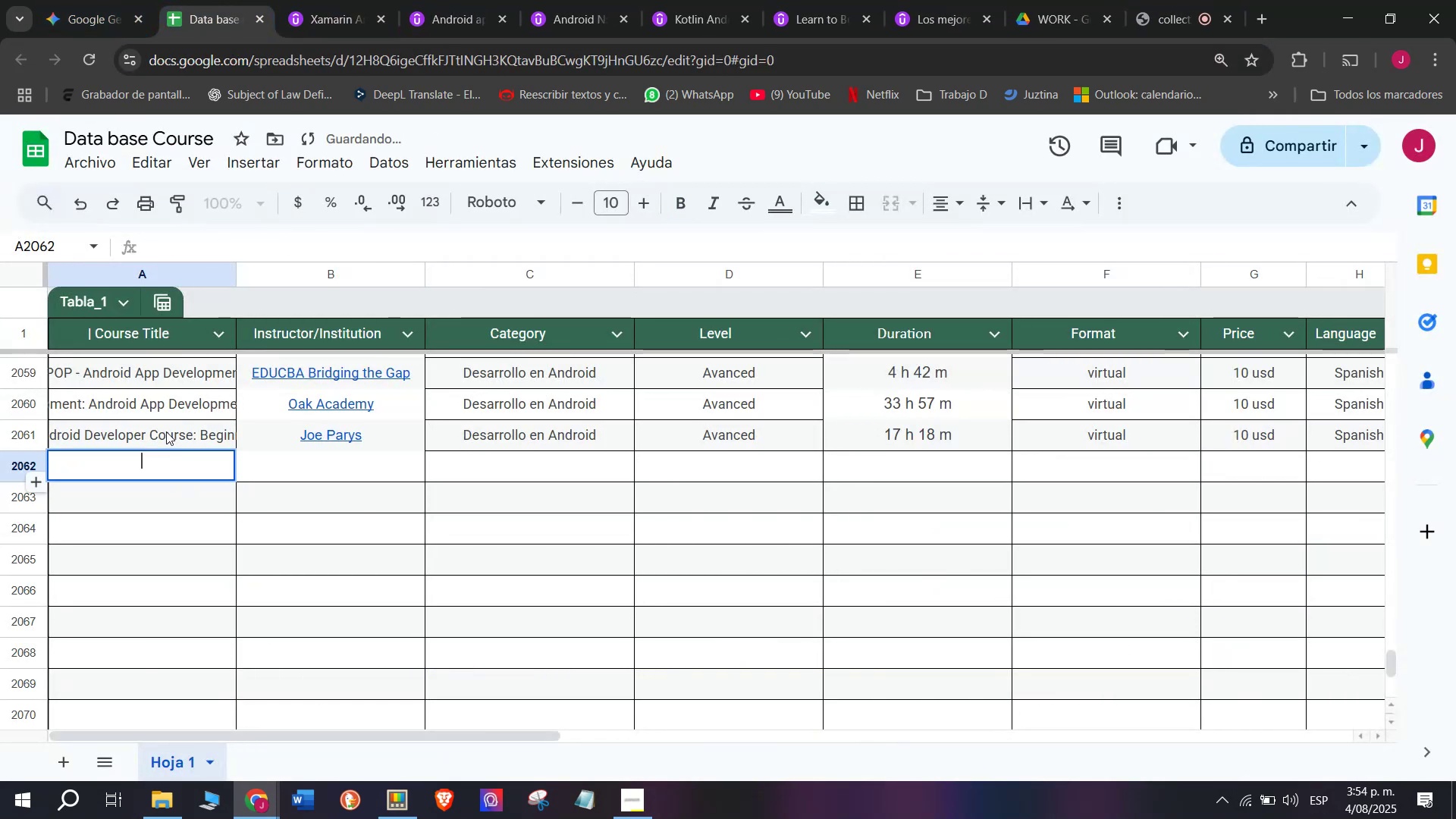 
key(Control+V)
 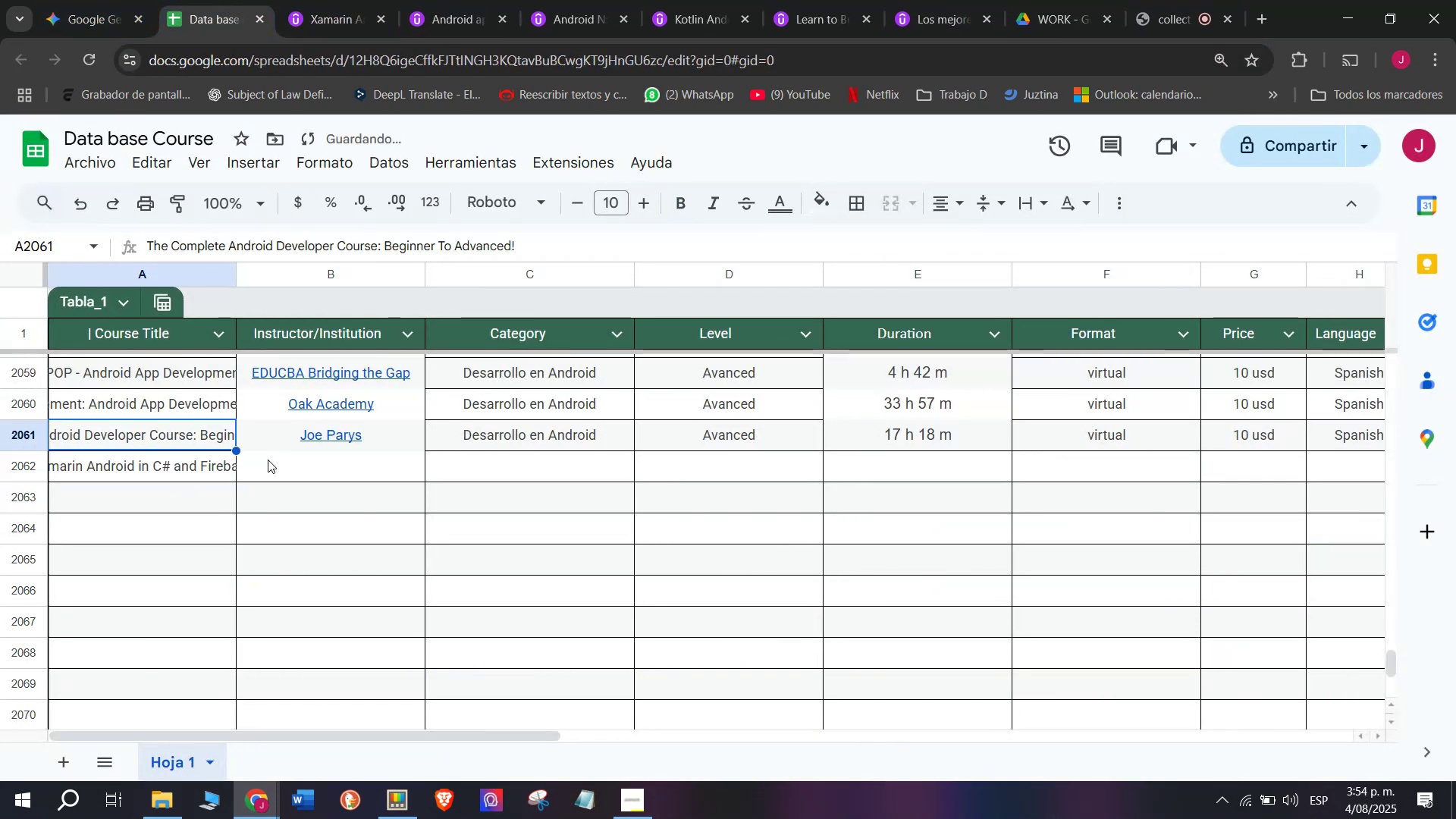 
double_click([302, 460])
 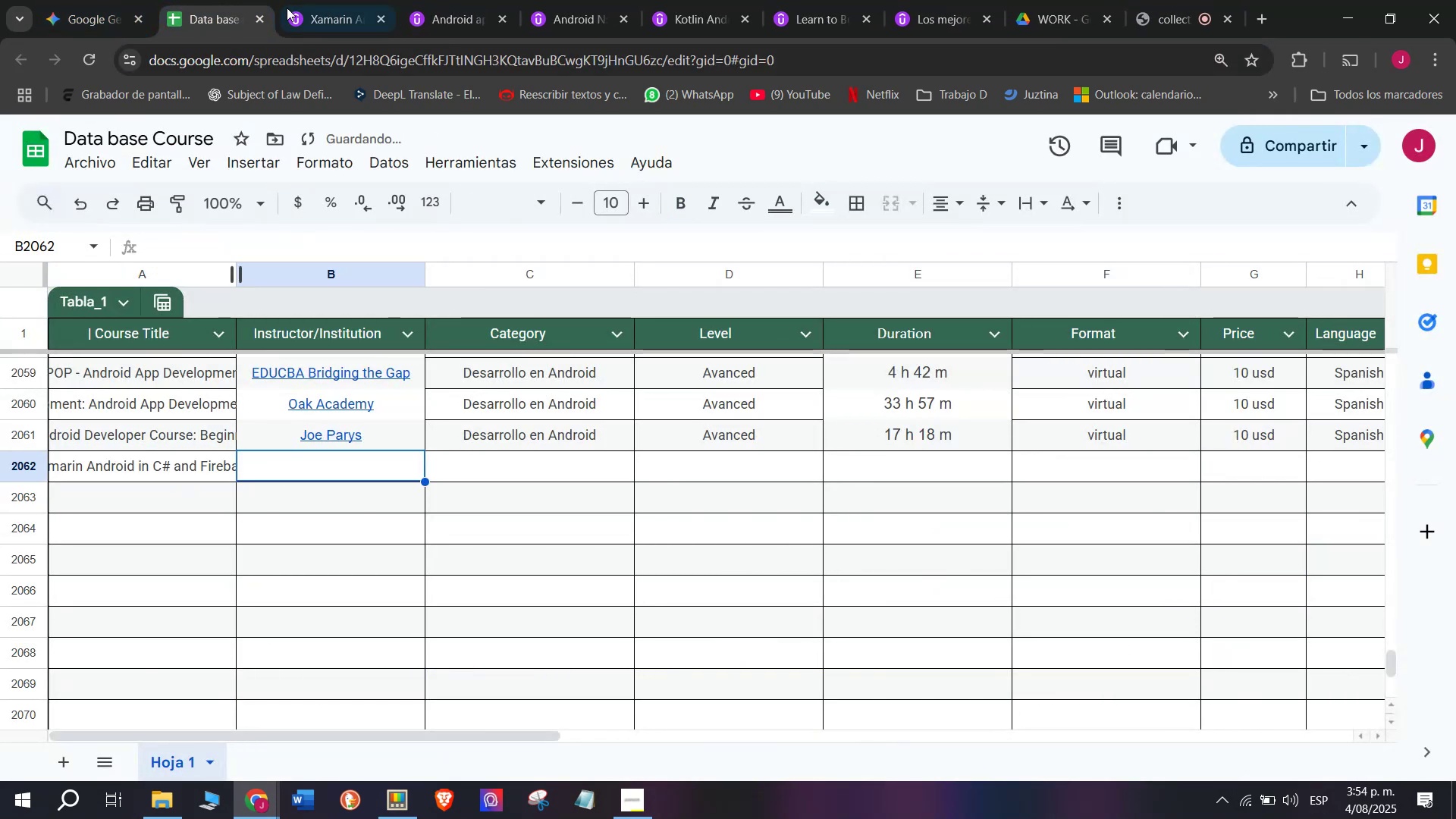 
left_click([298, 0])
 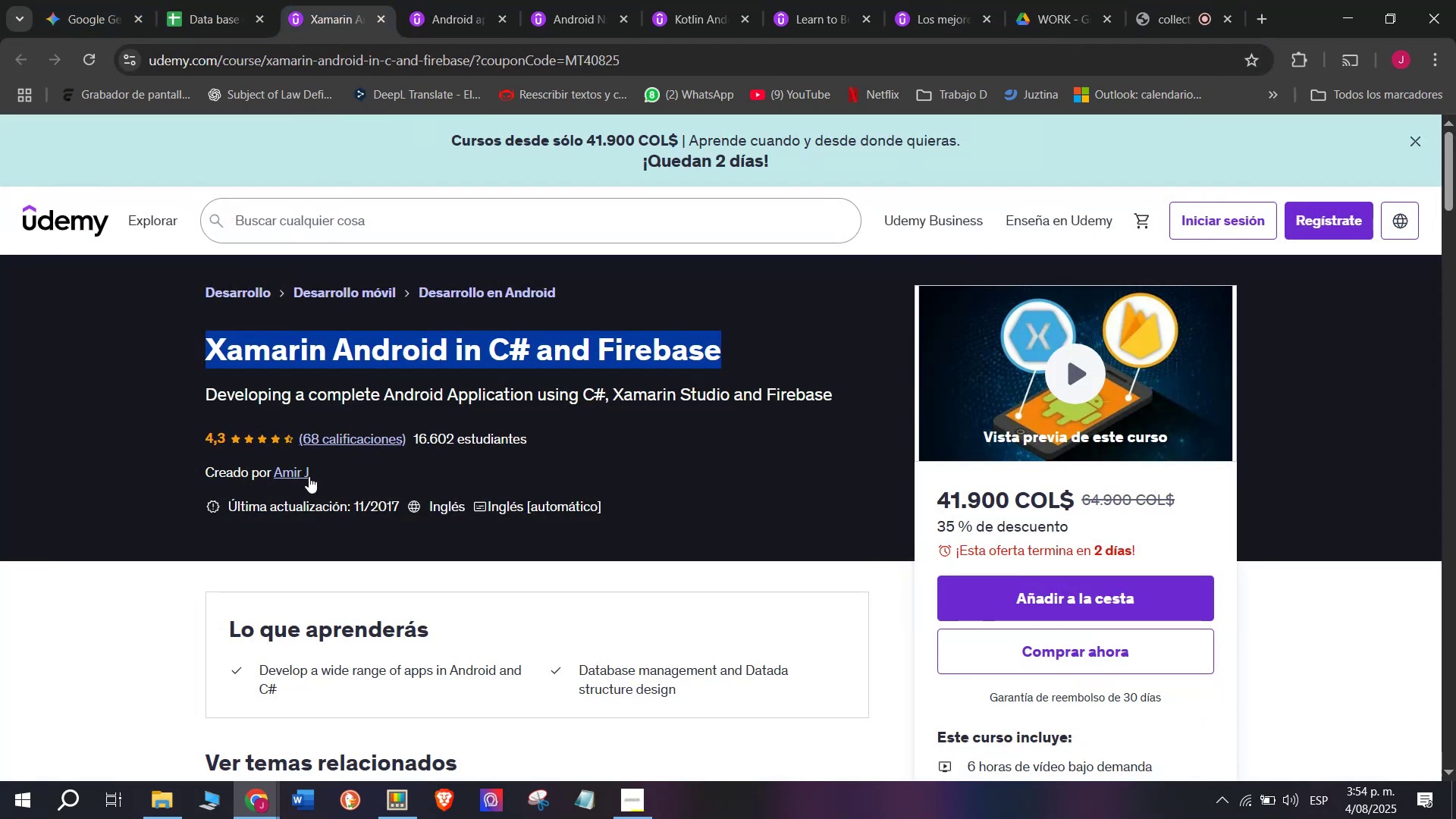 
left_click([298, 476])
 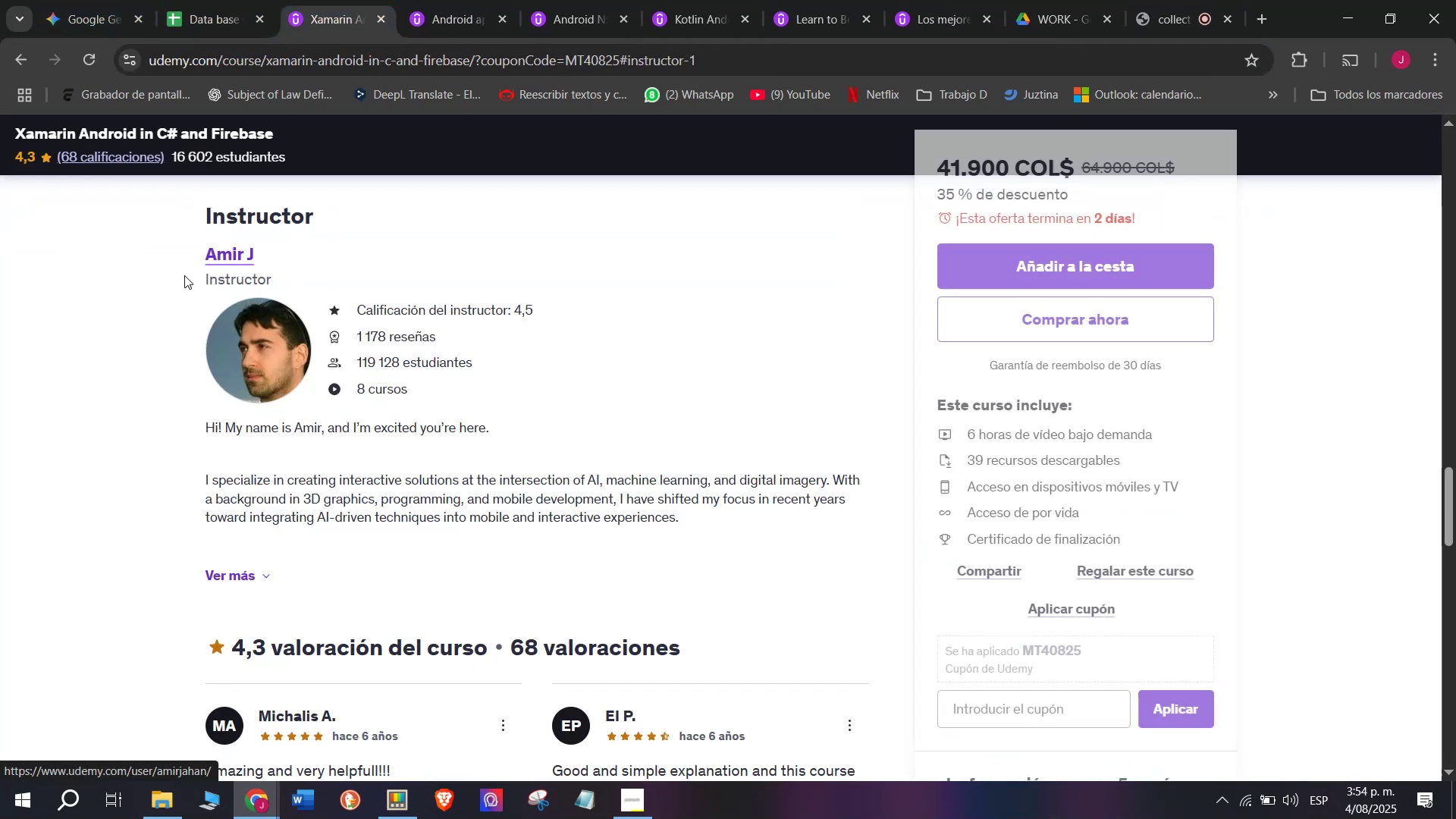 
left_click_drag(start_coordinate=[178, 267], to_coordinate=[170, 256])
 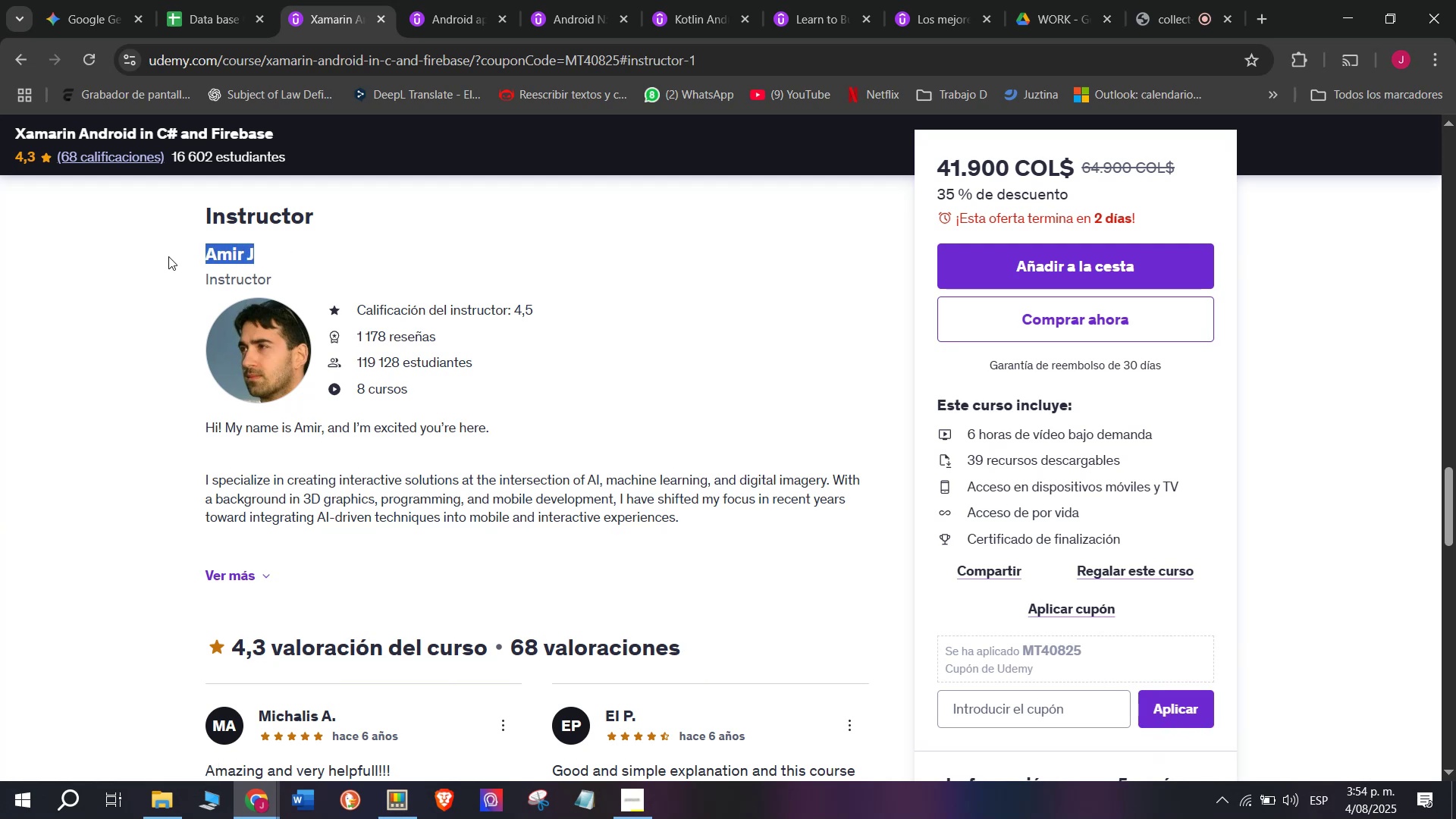 
key(Break)
 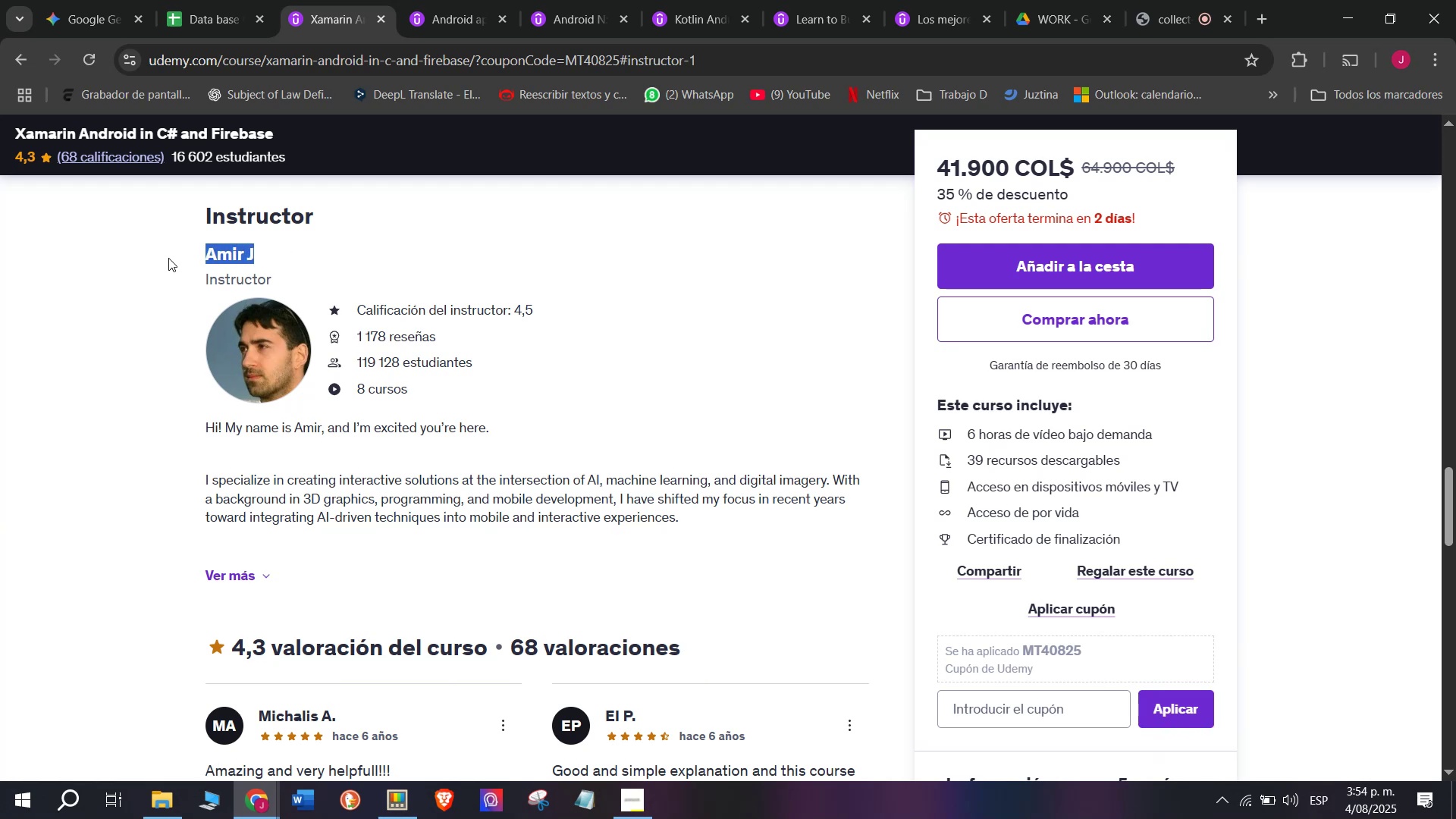 
key(Control+ControlLeft)
 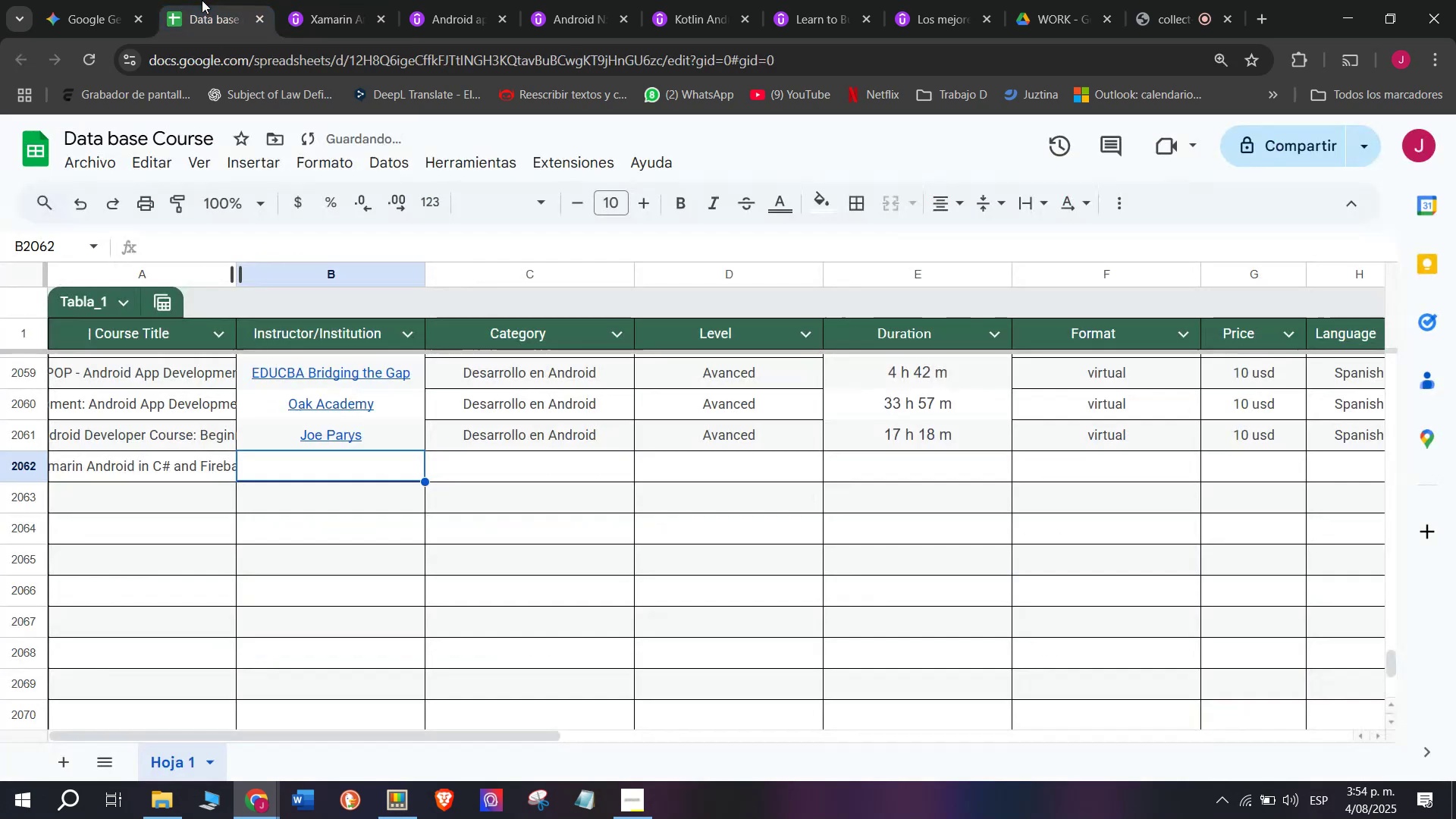 
key(Control+C)
 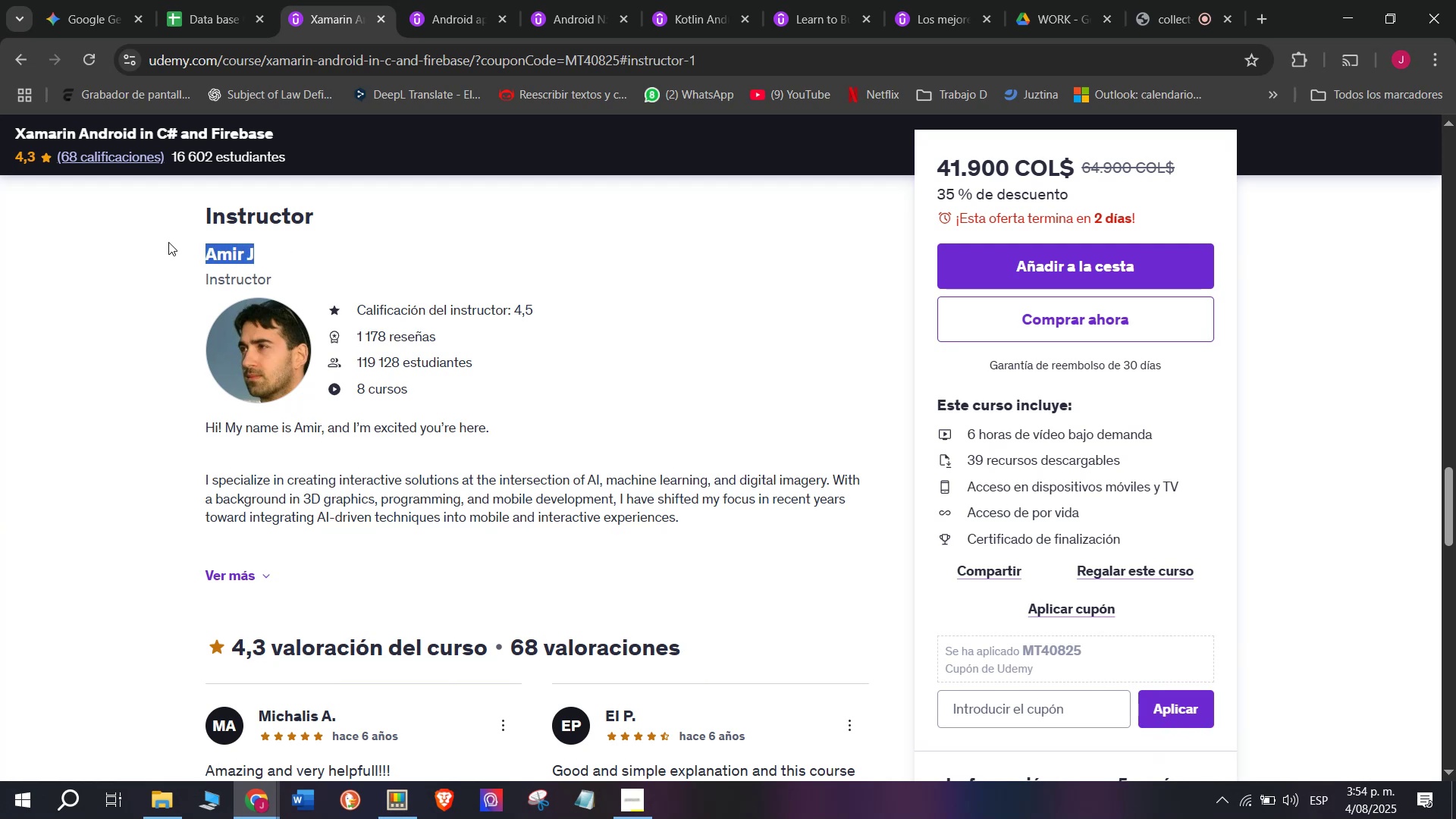 
key(Break)
 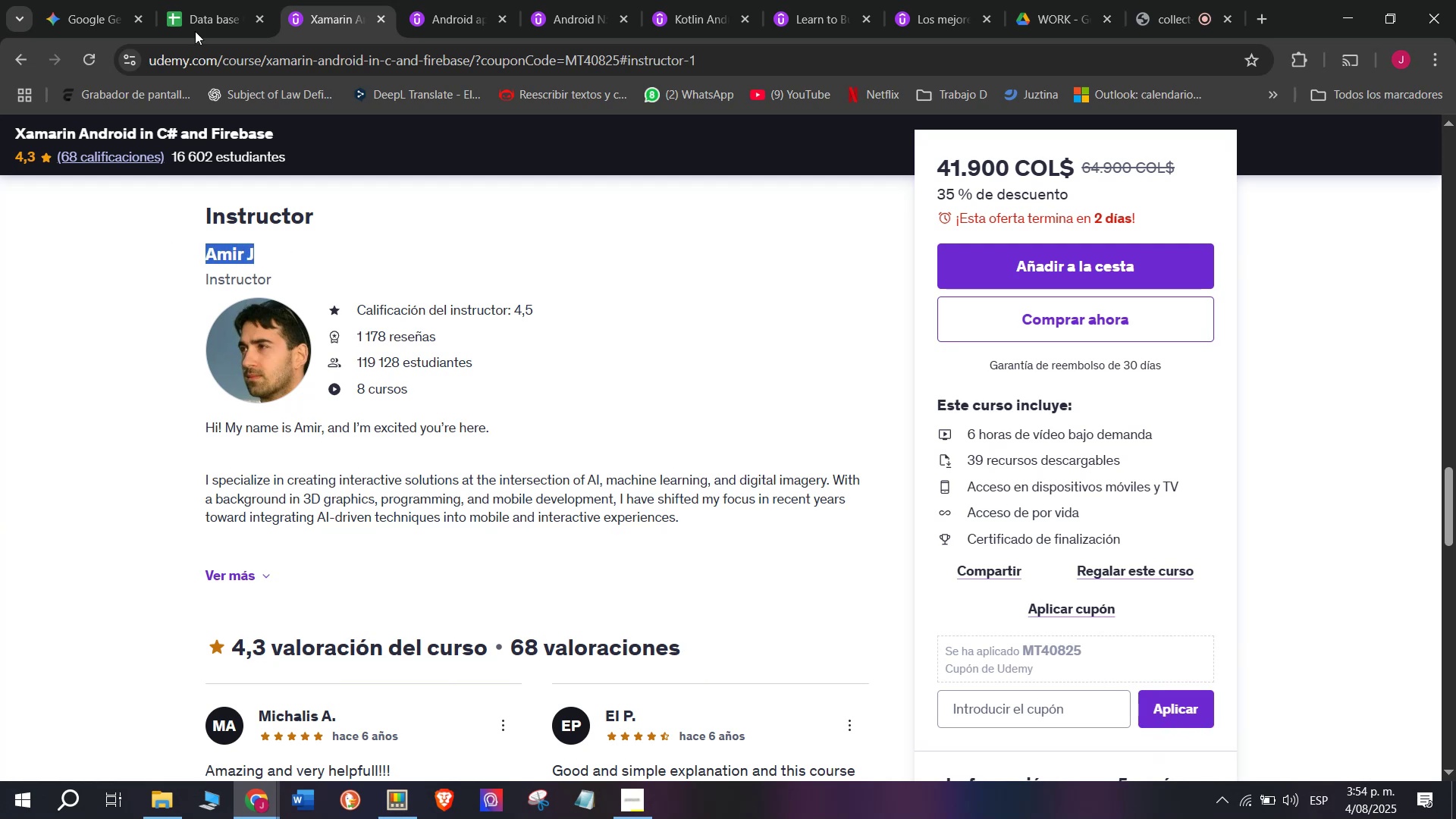 
key(Control+ControlLeft)
 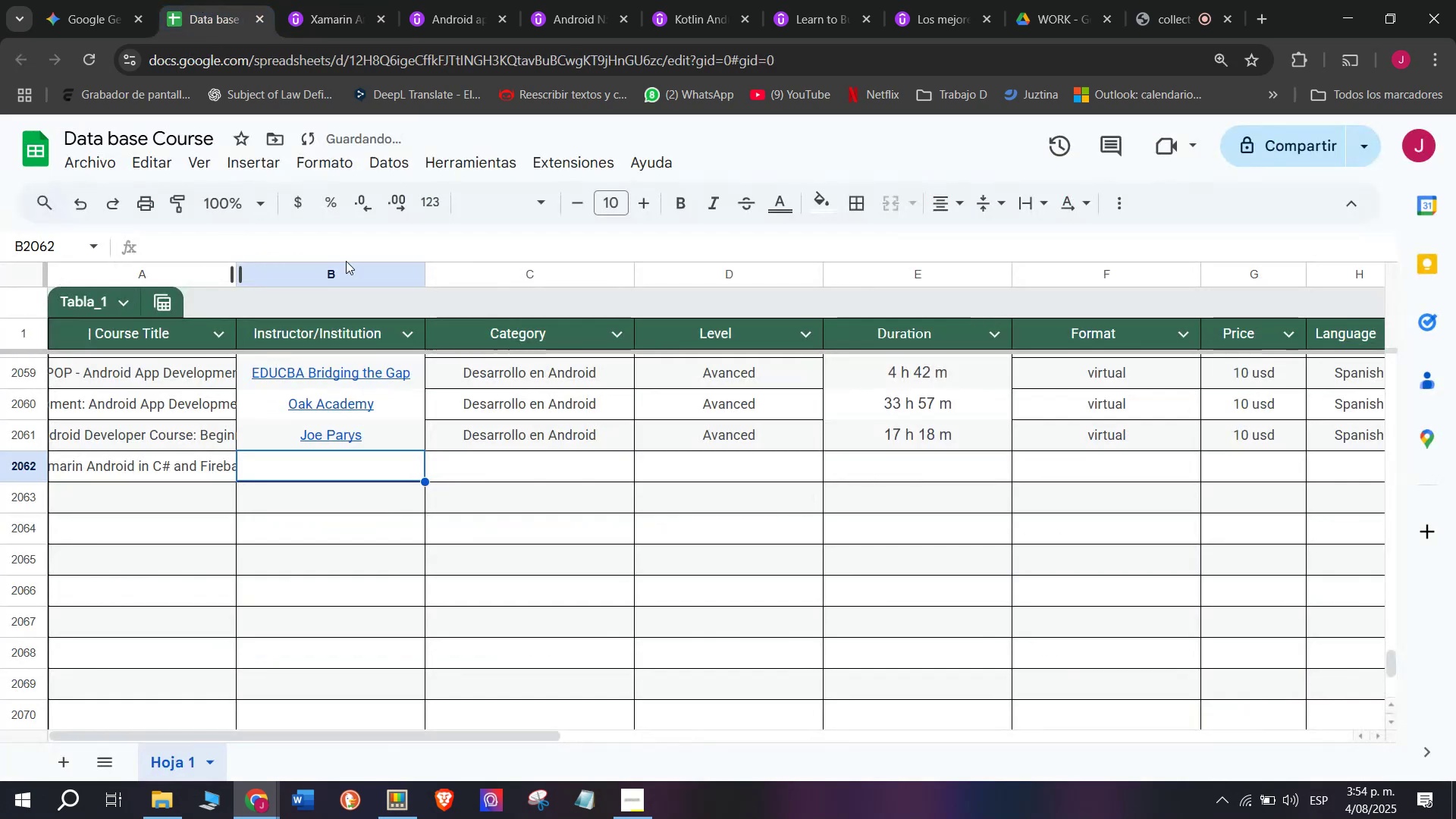 
key(Control+C)
 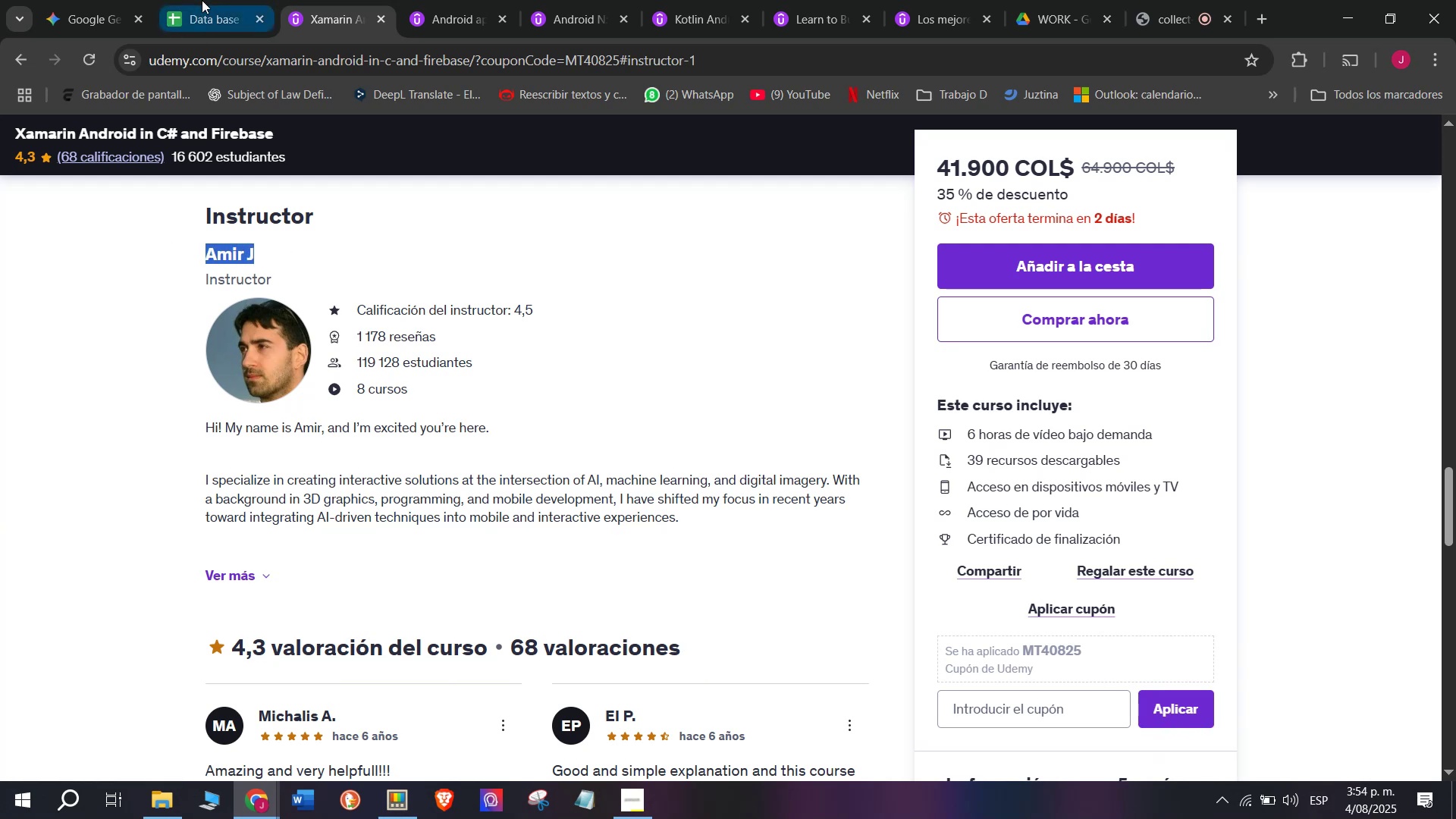 
left_click([202, 0])
 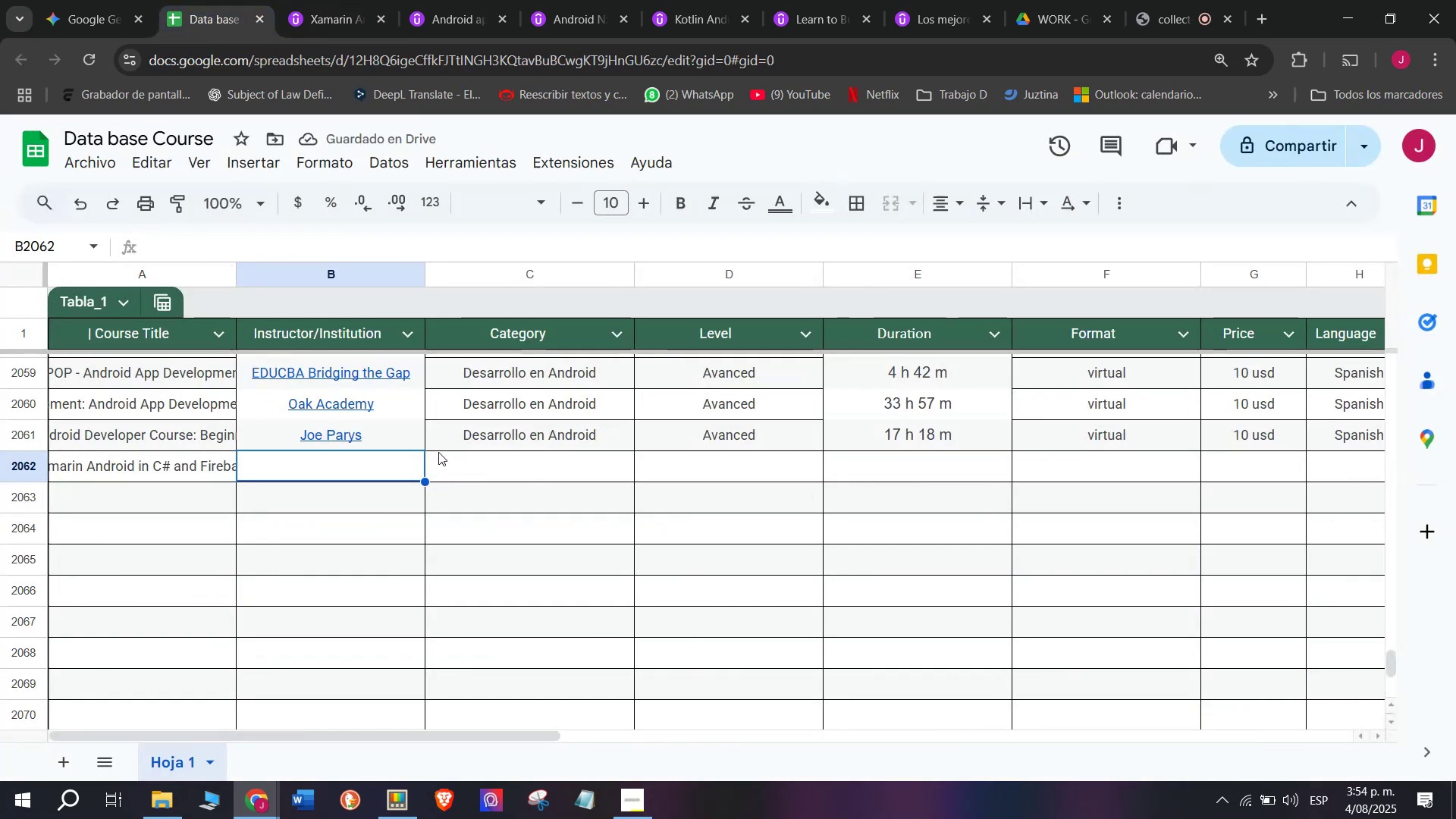 
key(Z)
 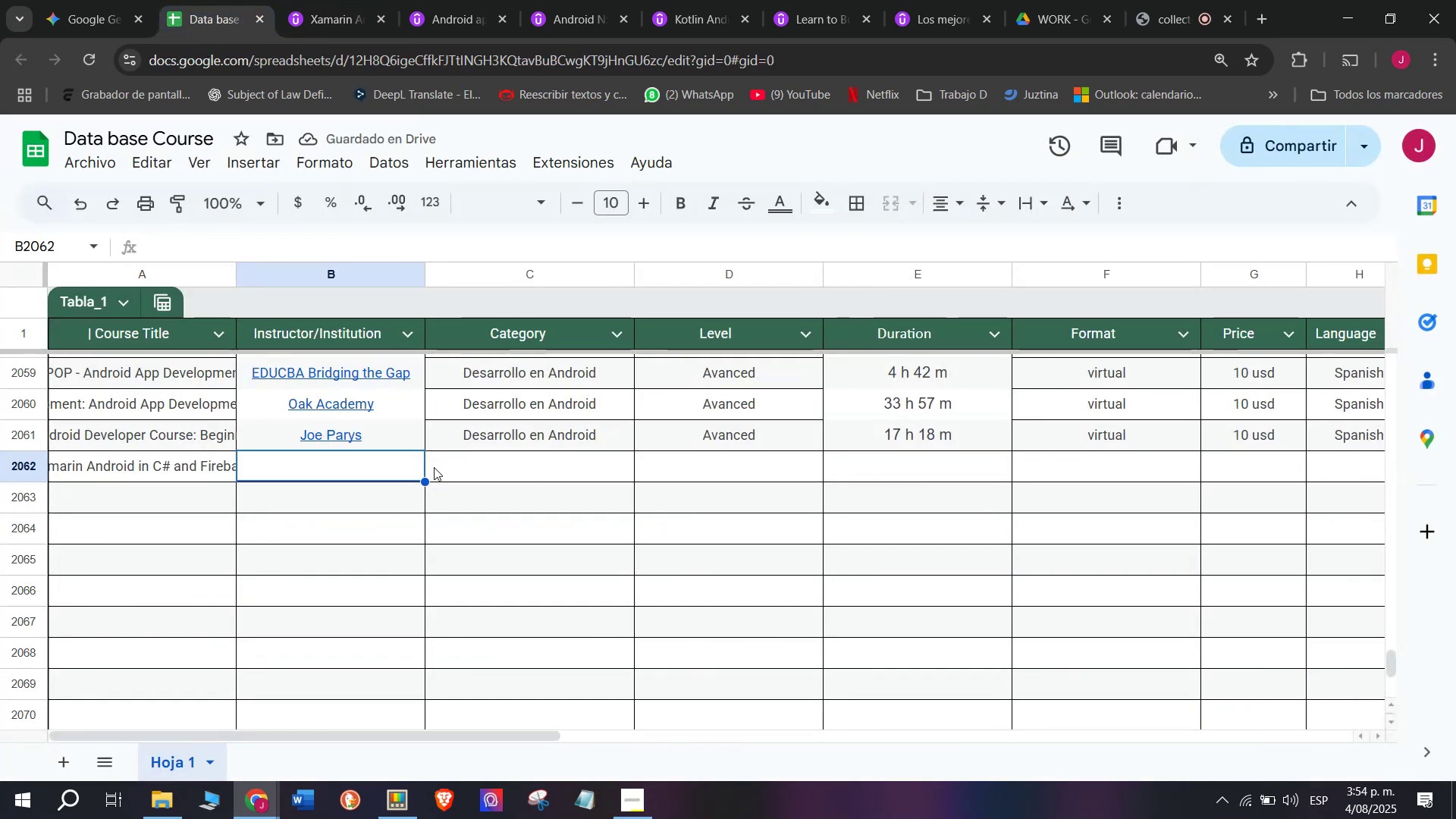 
key(Control+ControlLeft)
 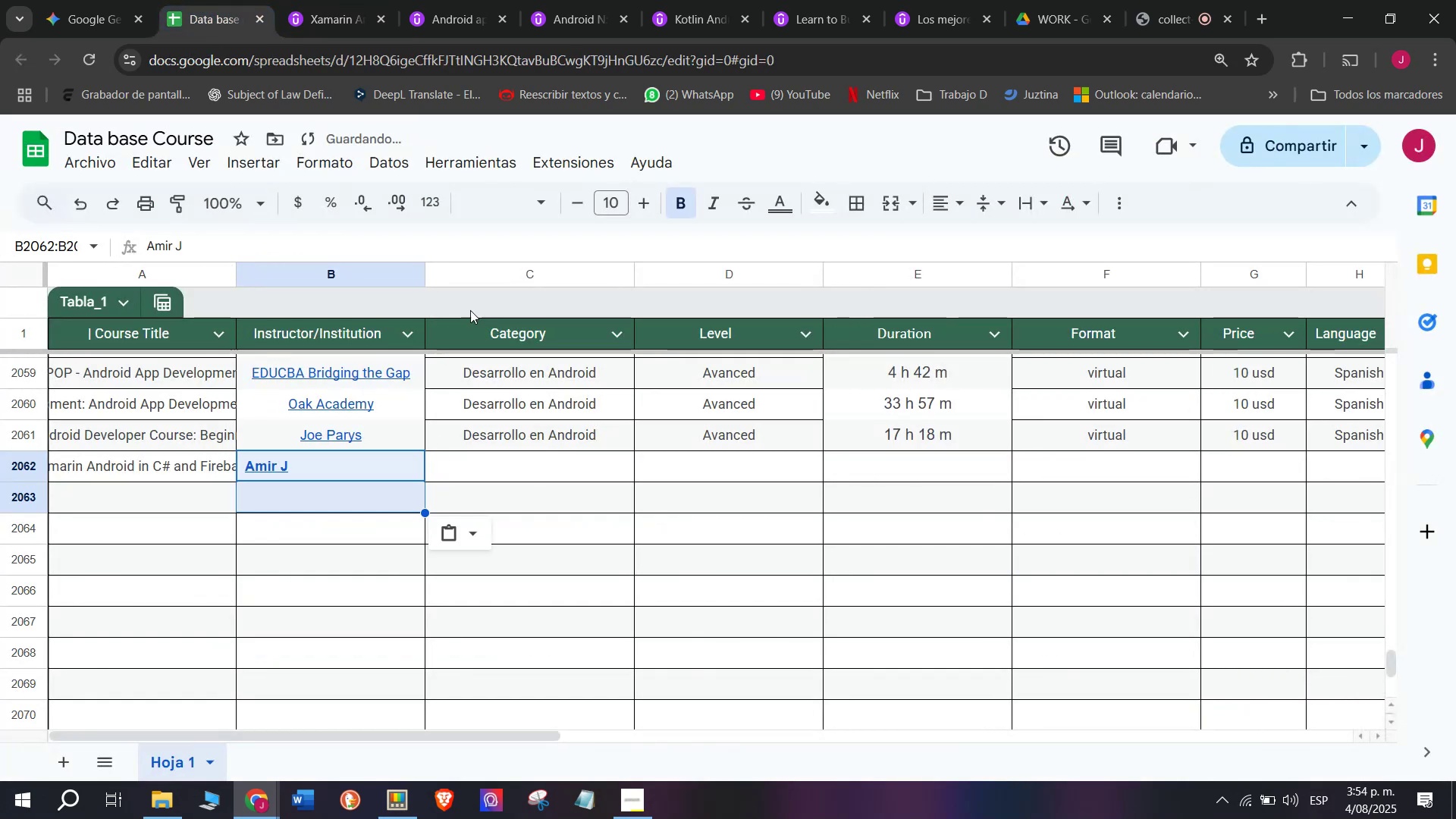 
key(Control+V)
 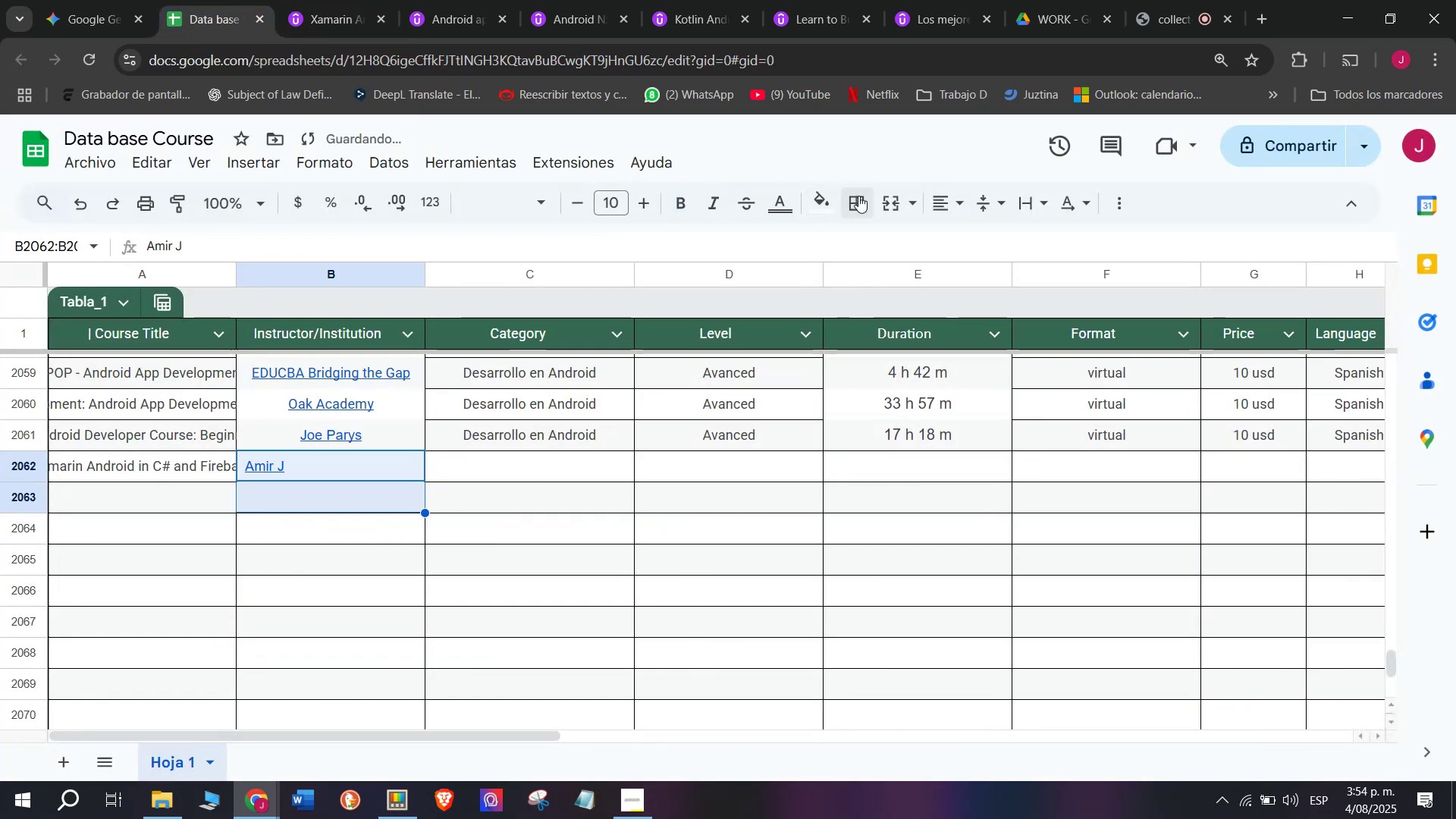 
left_click([947, 200])
 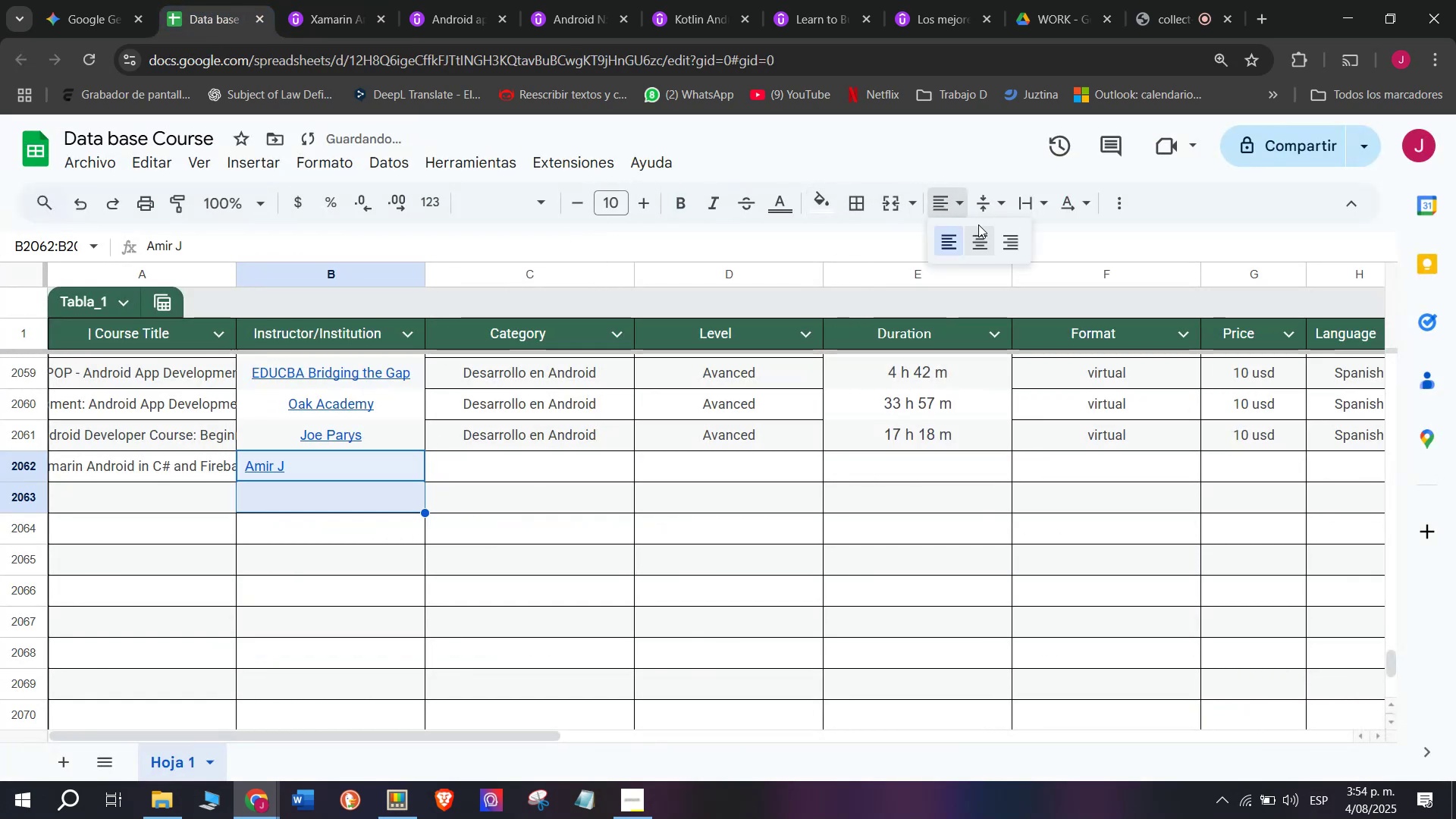 
left_click([978, 224])
 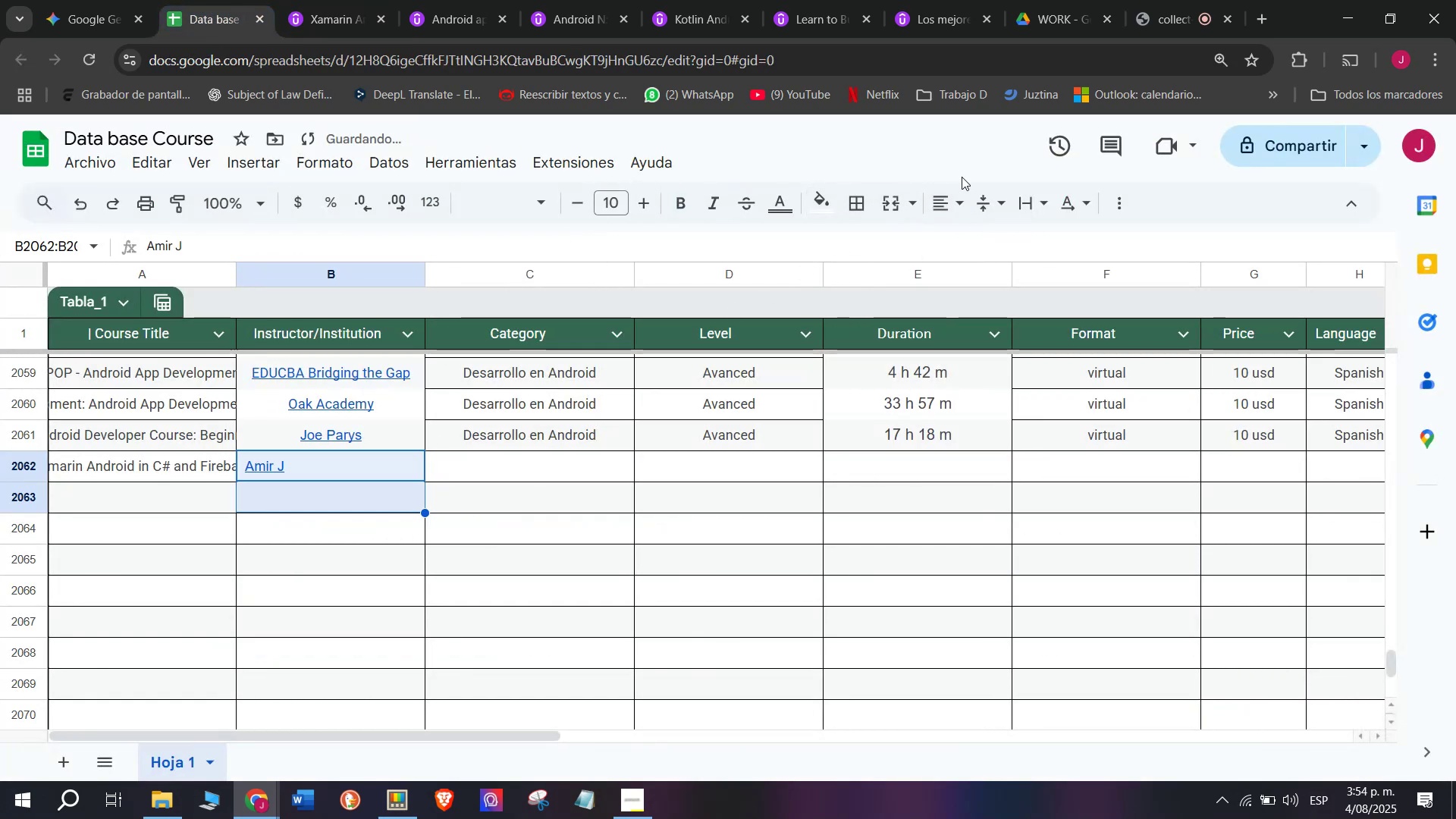 
left_click([962, 199])
 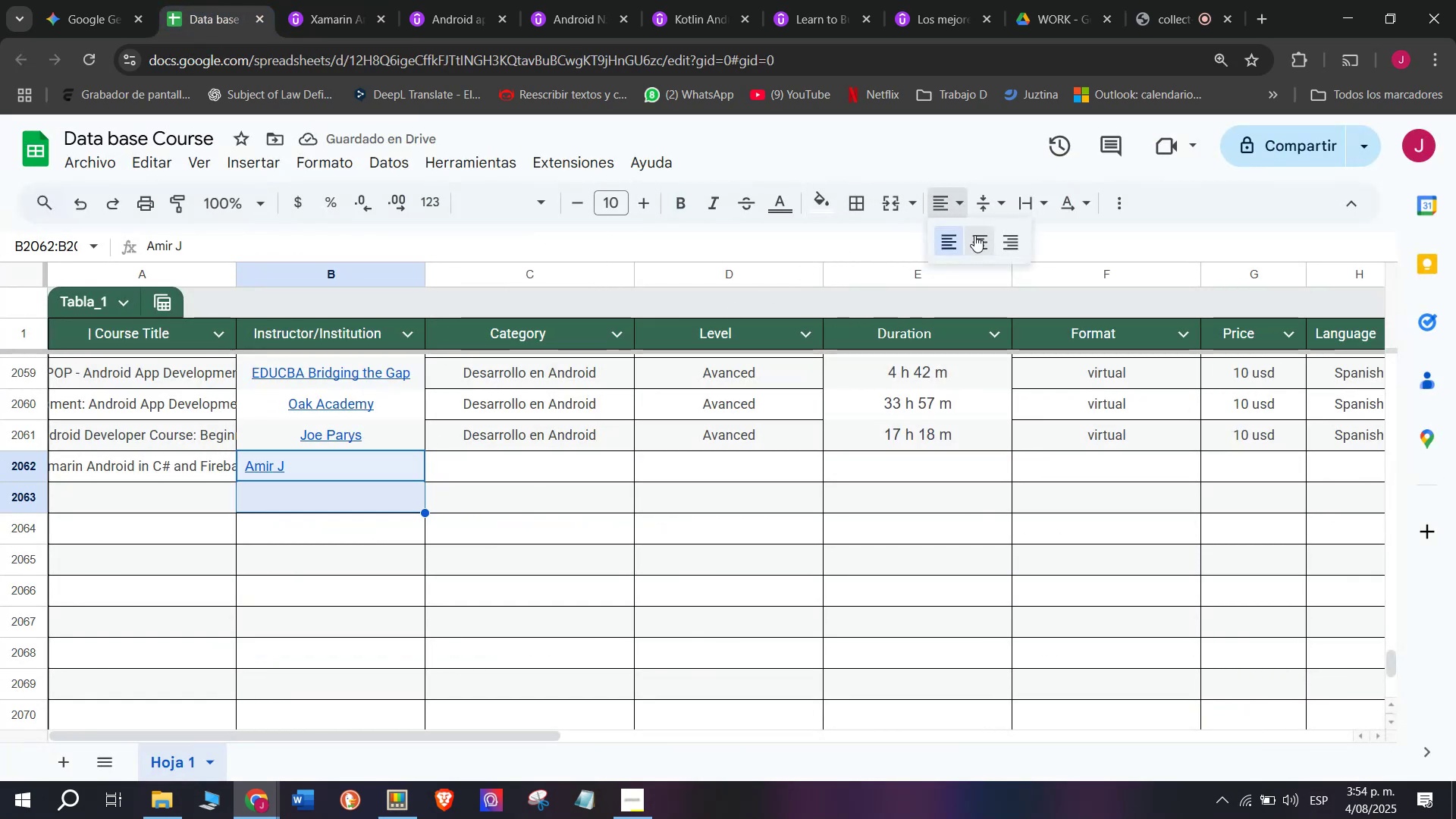 
left_click([974, 235])
 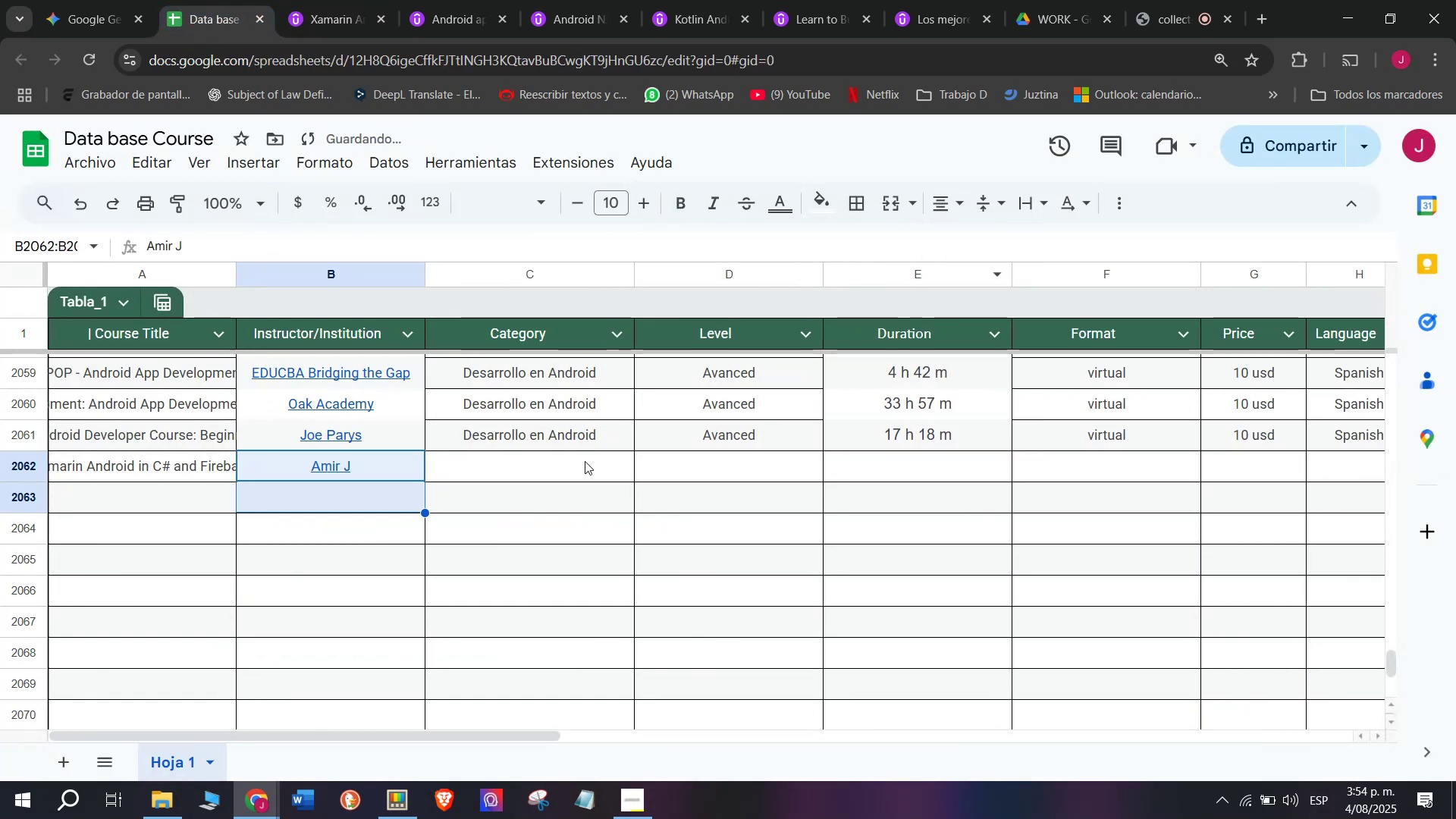 
left_click([583, 461])
 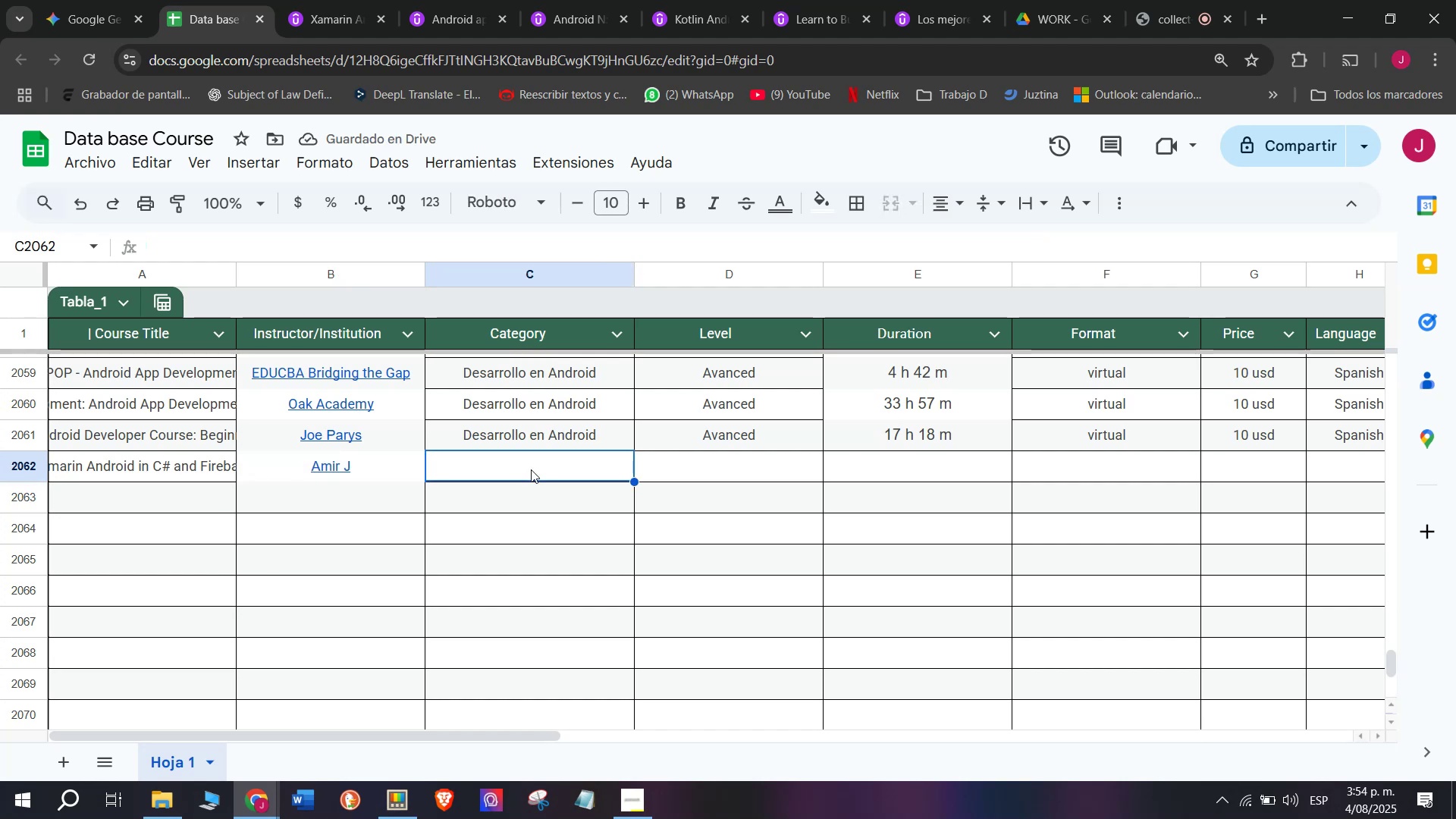 
double_click([538, 431])
 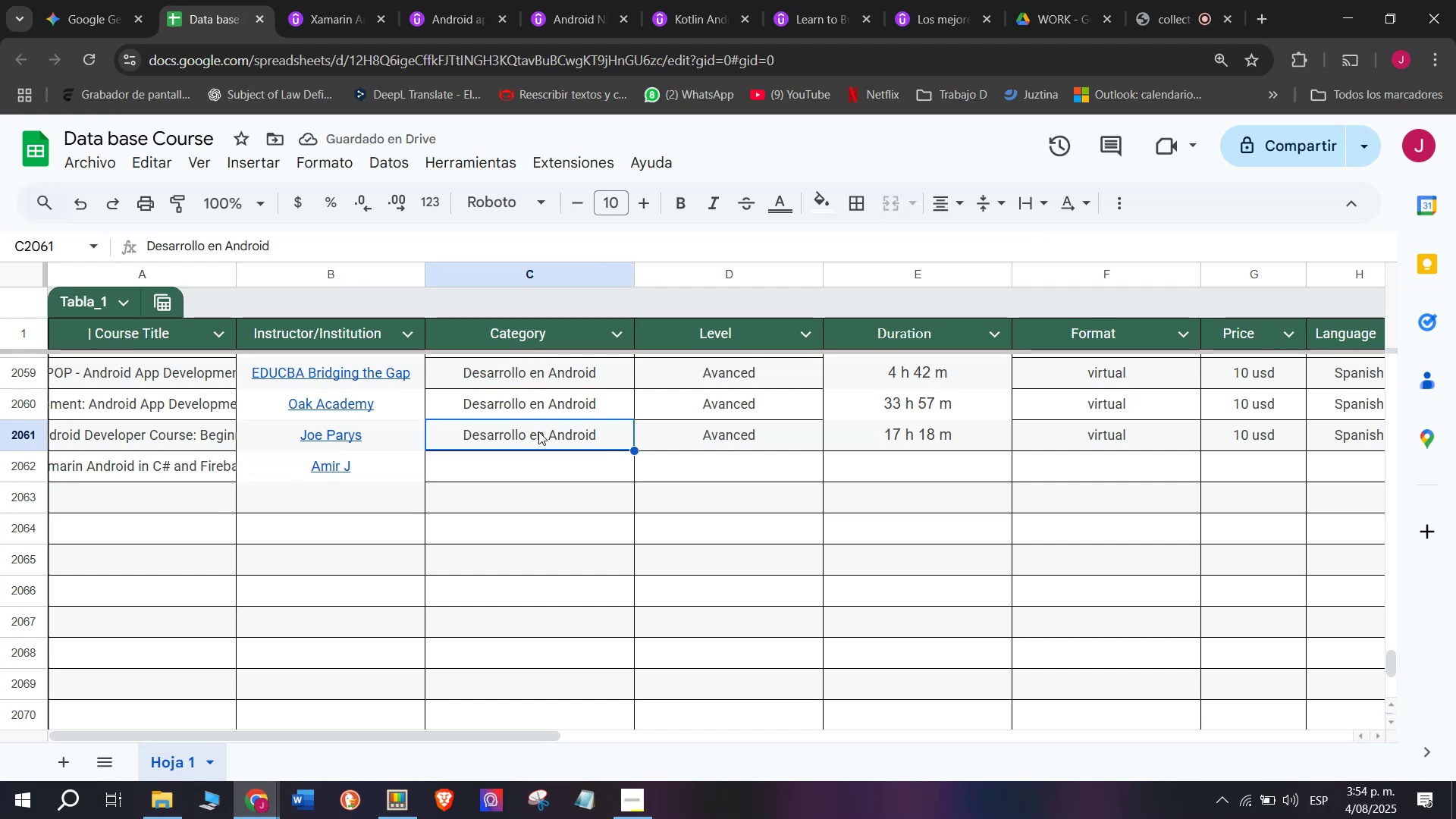 
key(Break)
 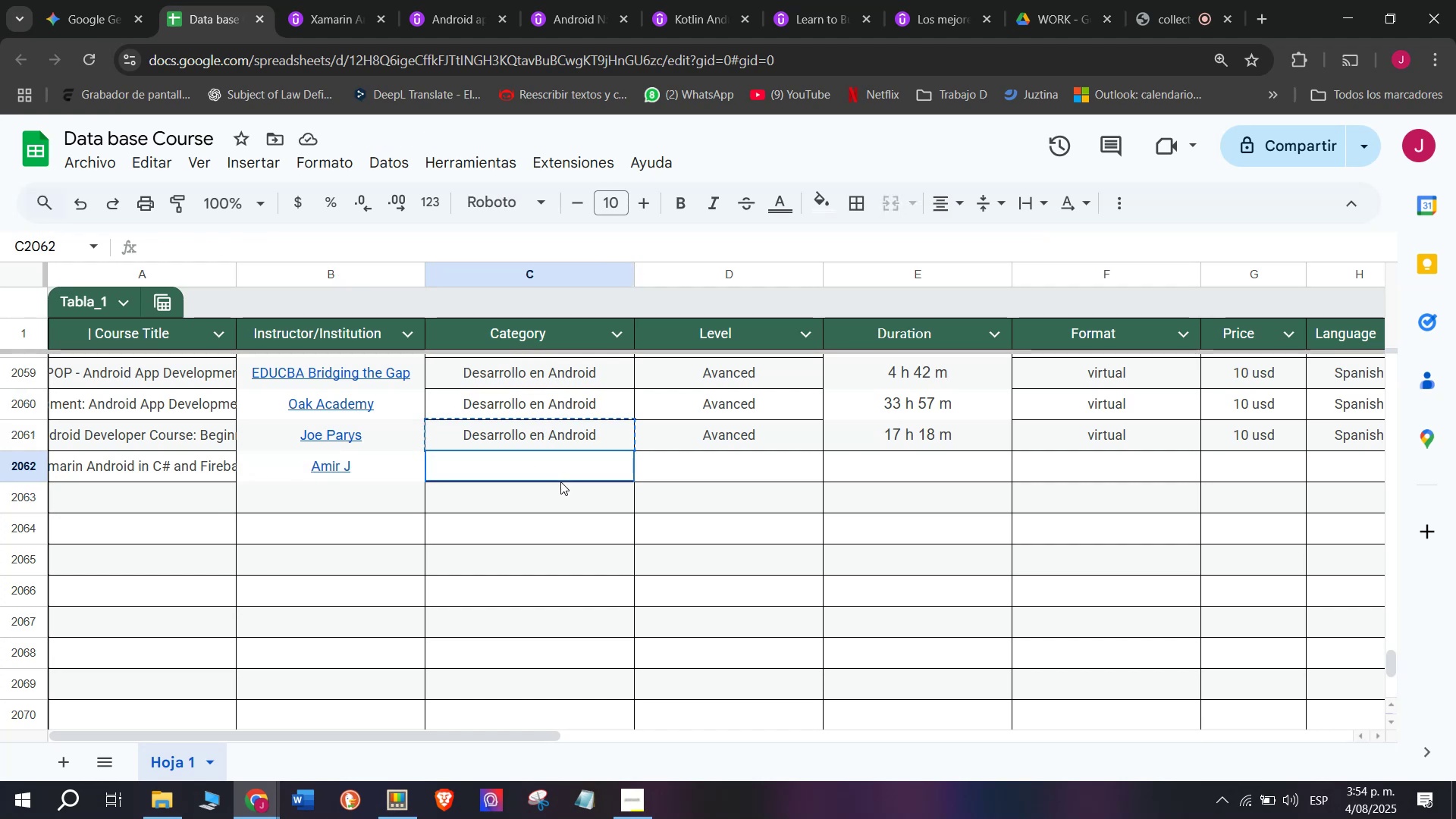 
key(Control+ControlLeft)
 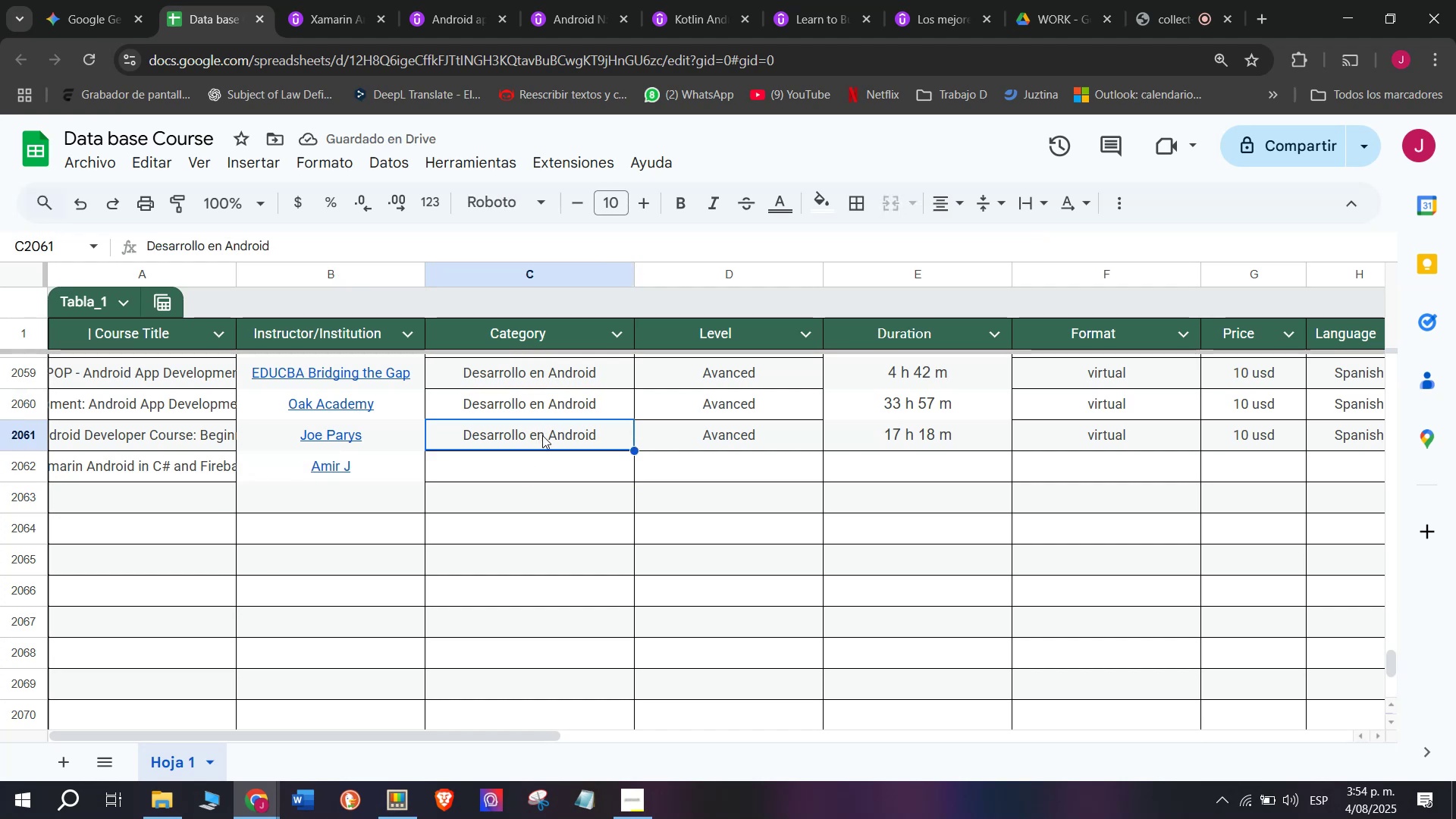 
key(Control+C)
 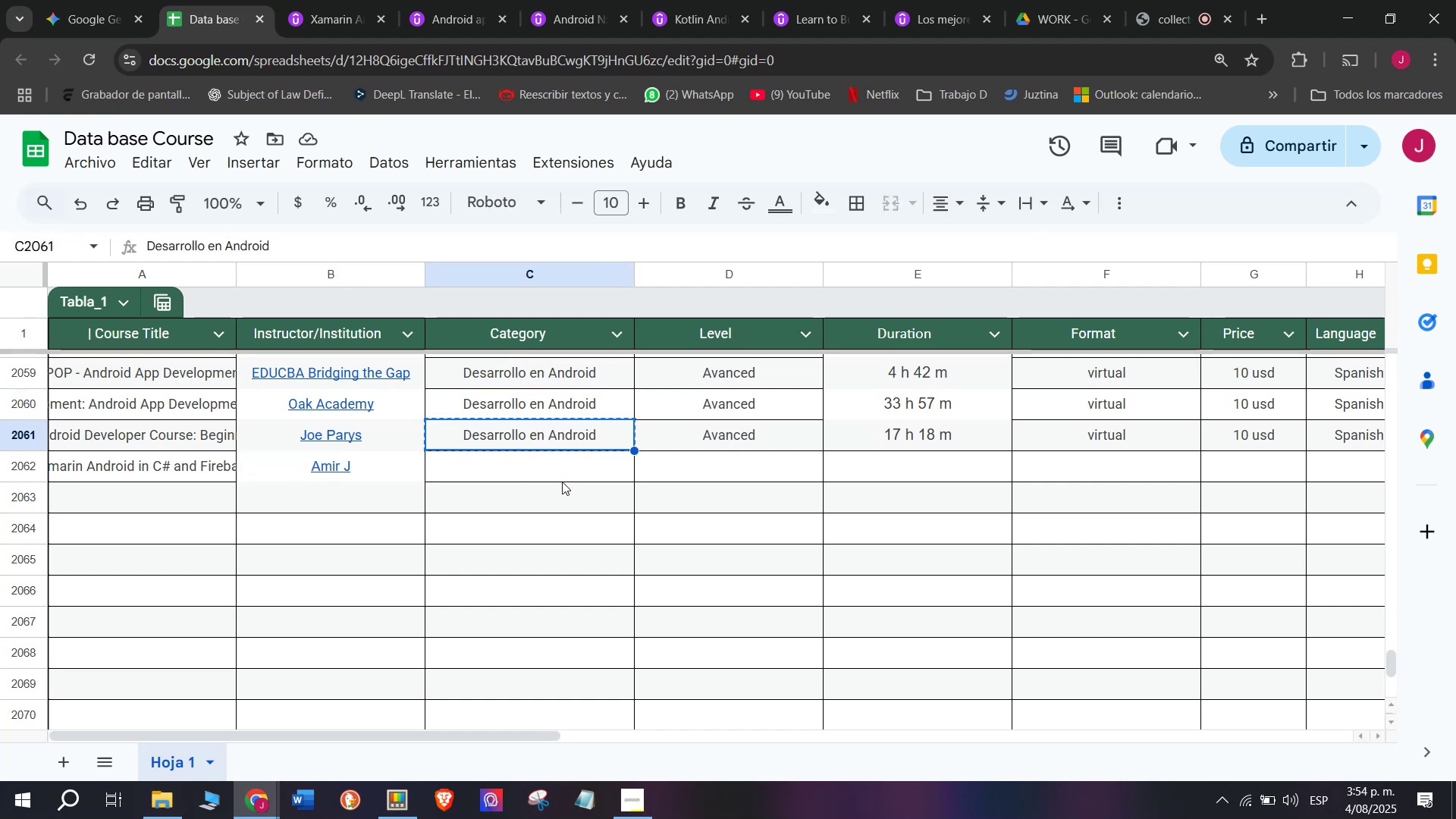 
left_click([560, 482])
 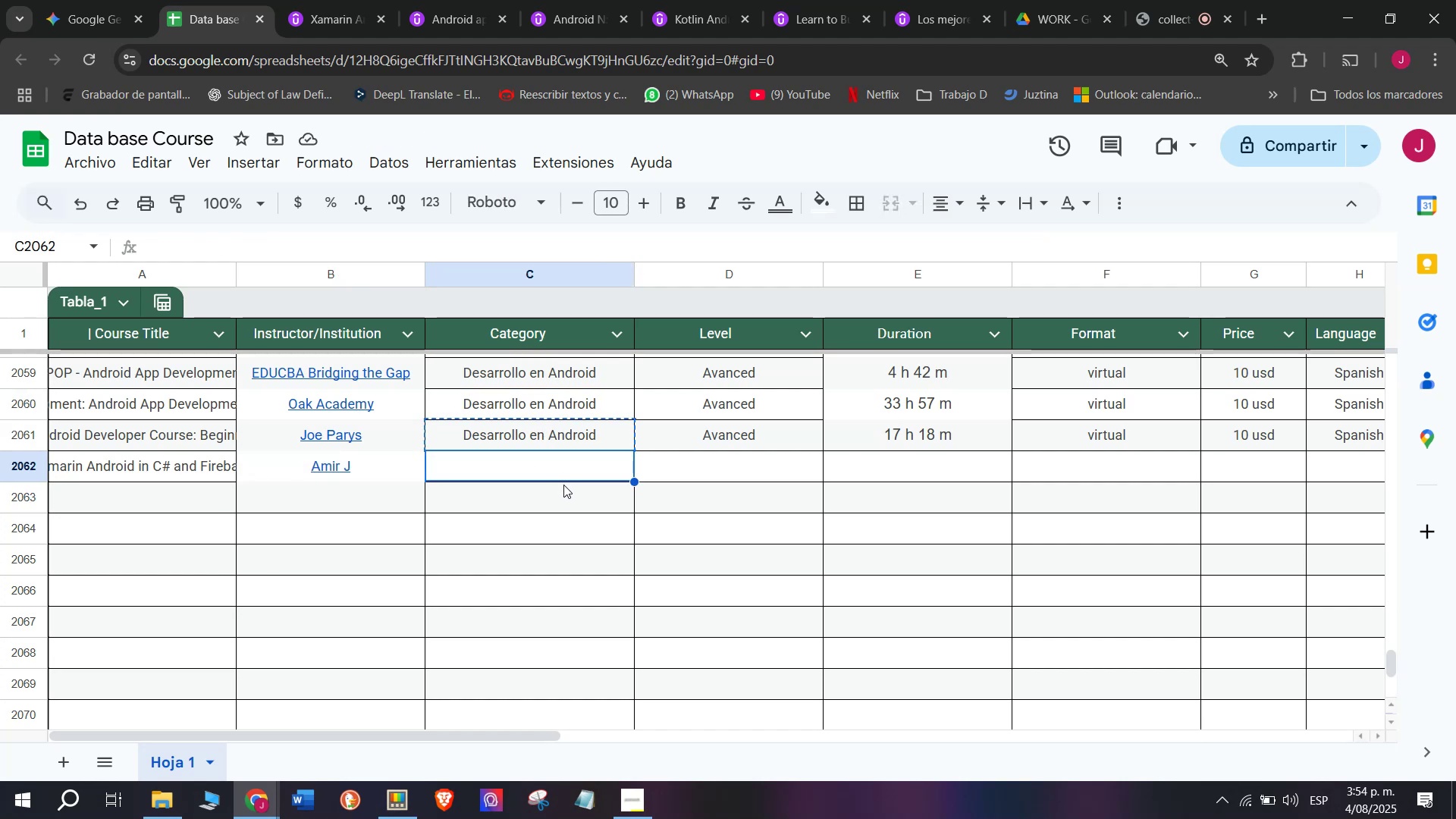 
left_click([570, 481])
 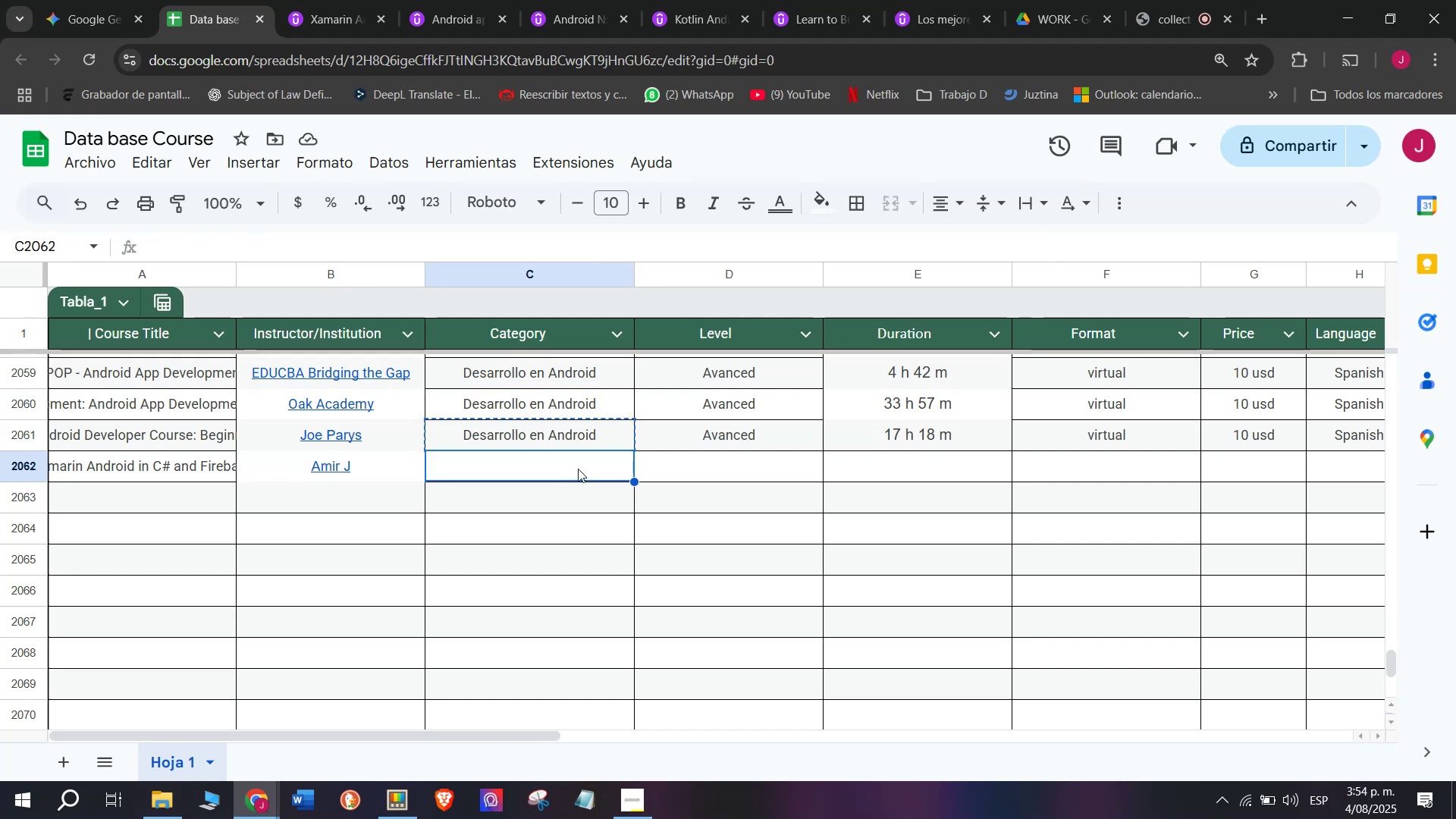 
key(Control+ControlLeft)
 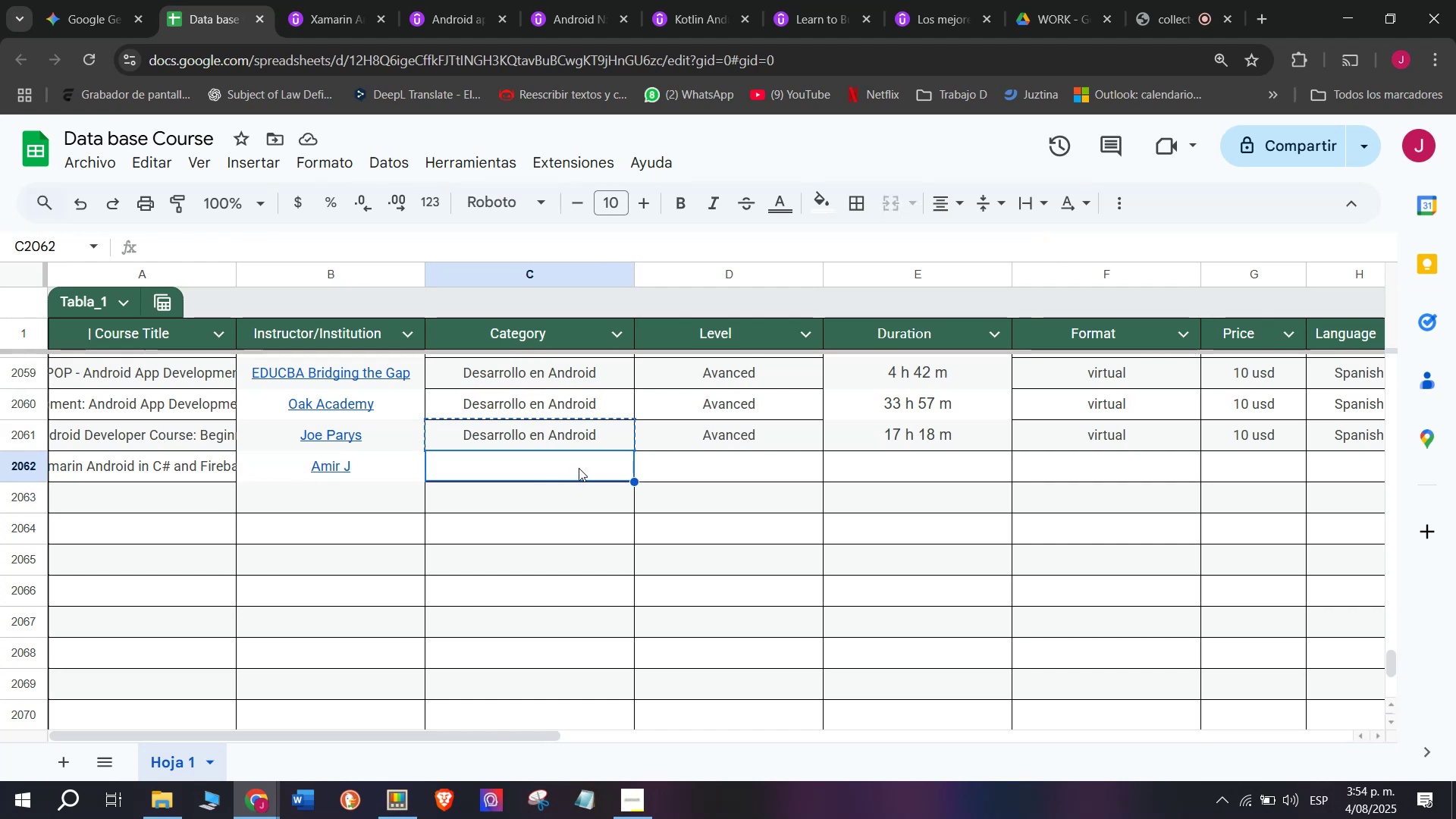 
key(Z)
 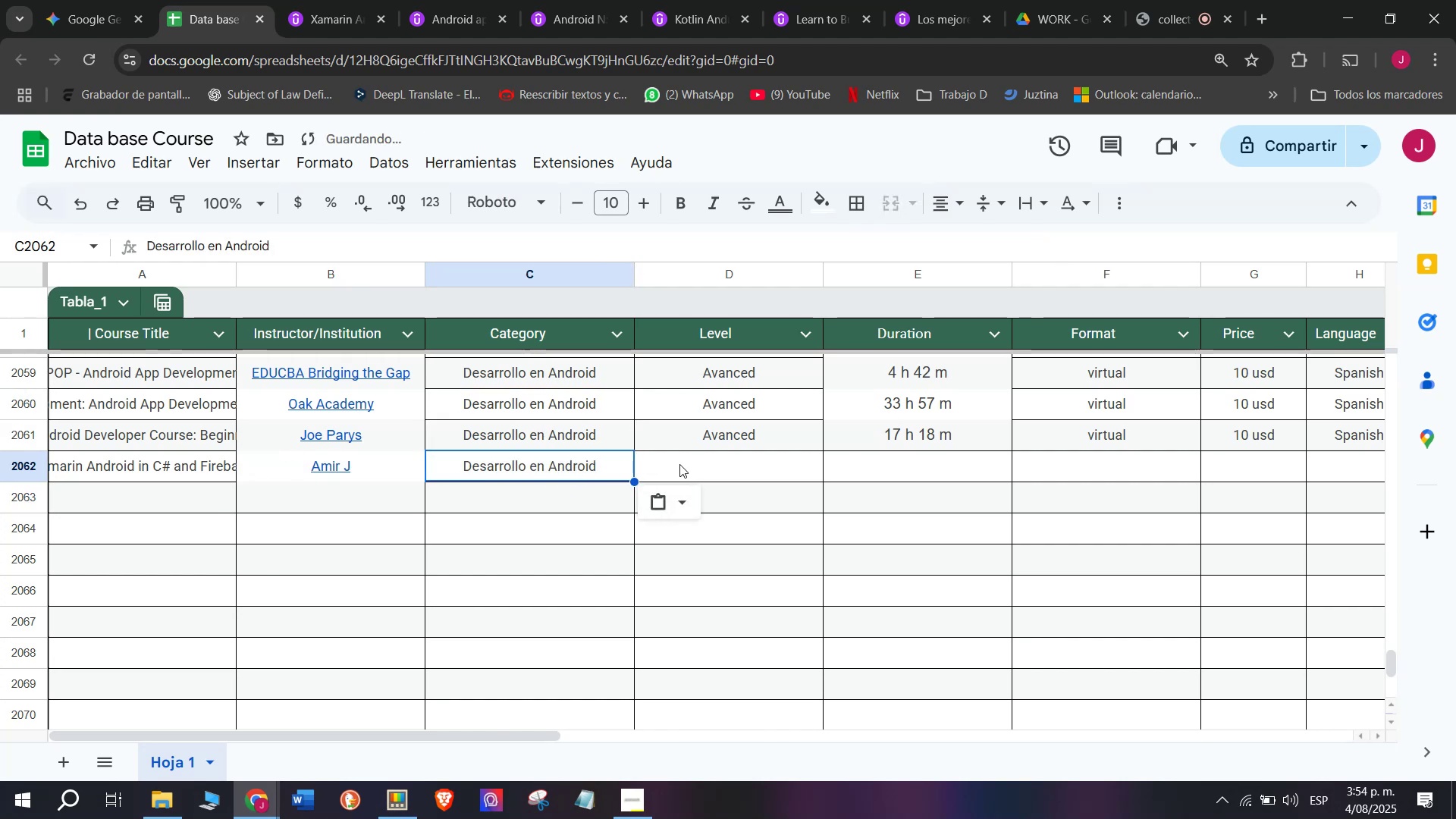 
key(Control+V)
 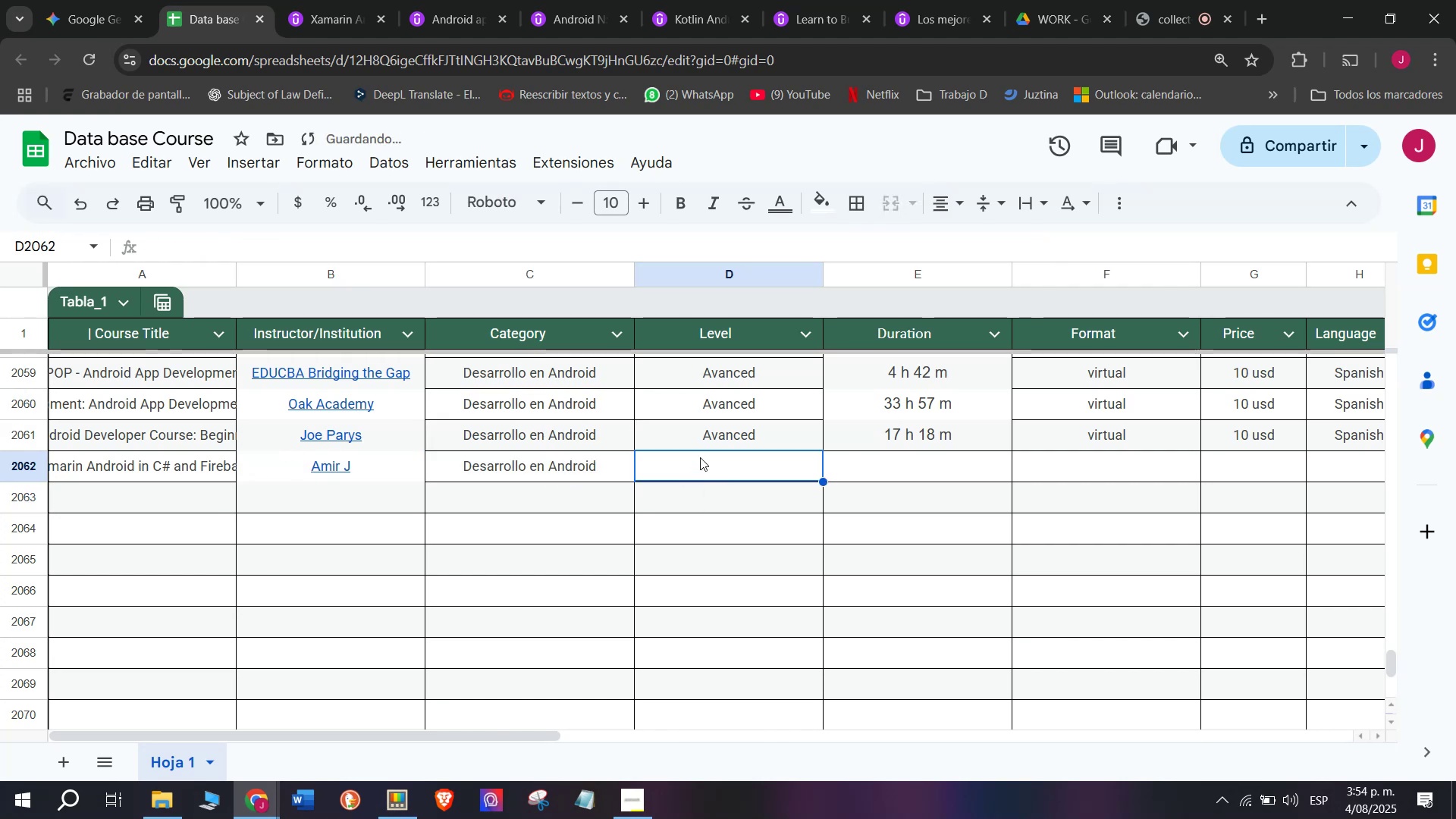 
double_click([714, 435])
 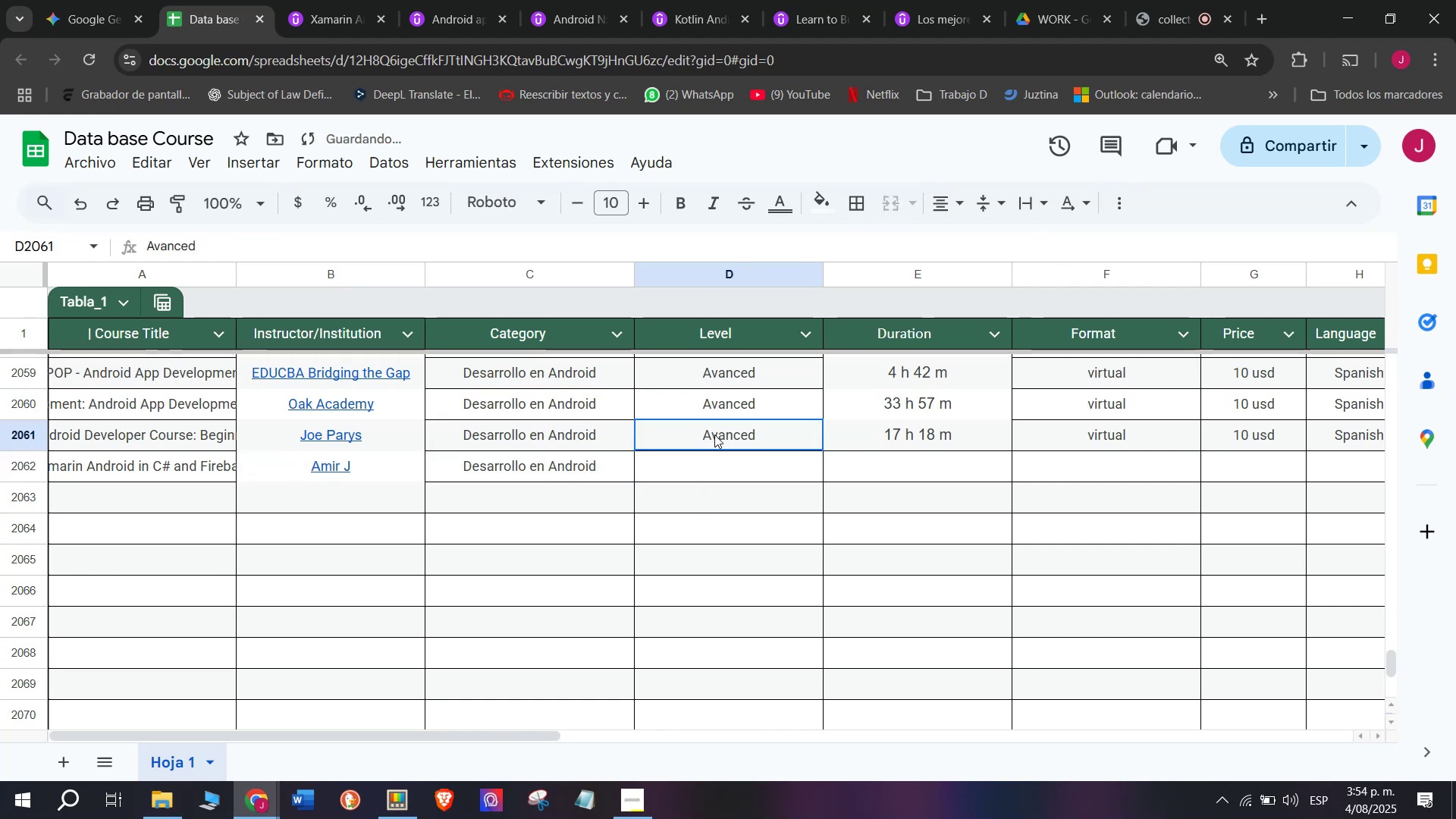 
key(Break)
 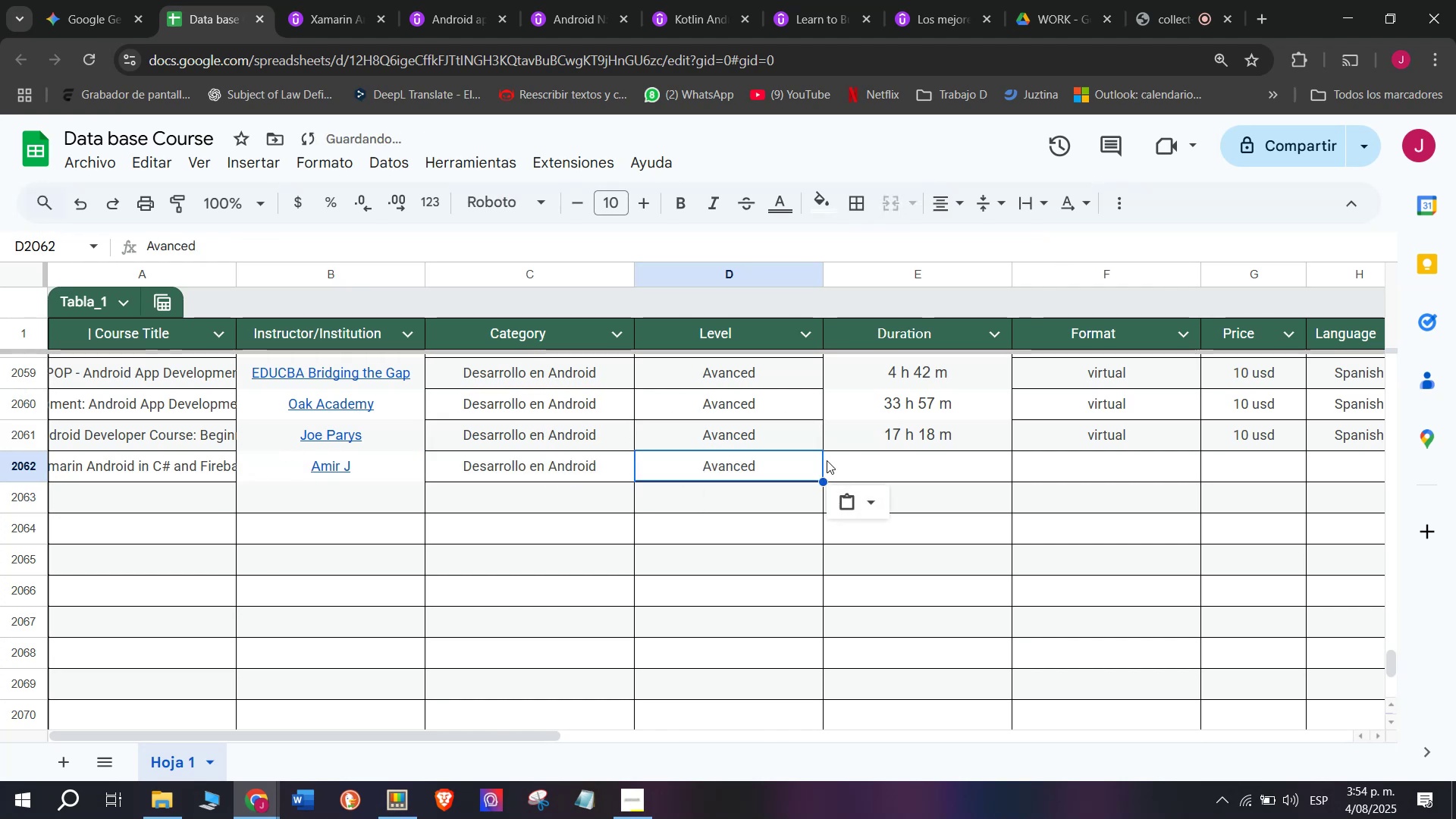 
key(Control+ControlLeft)
 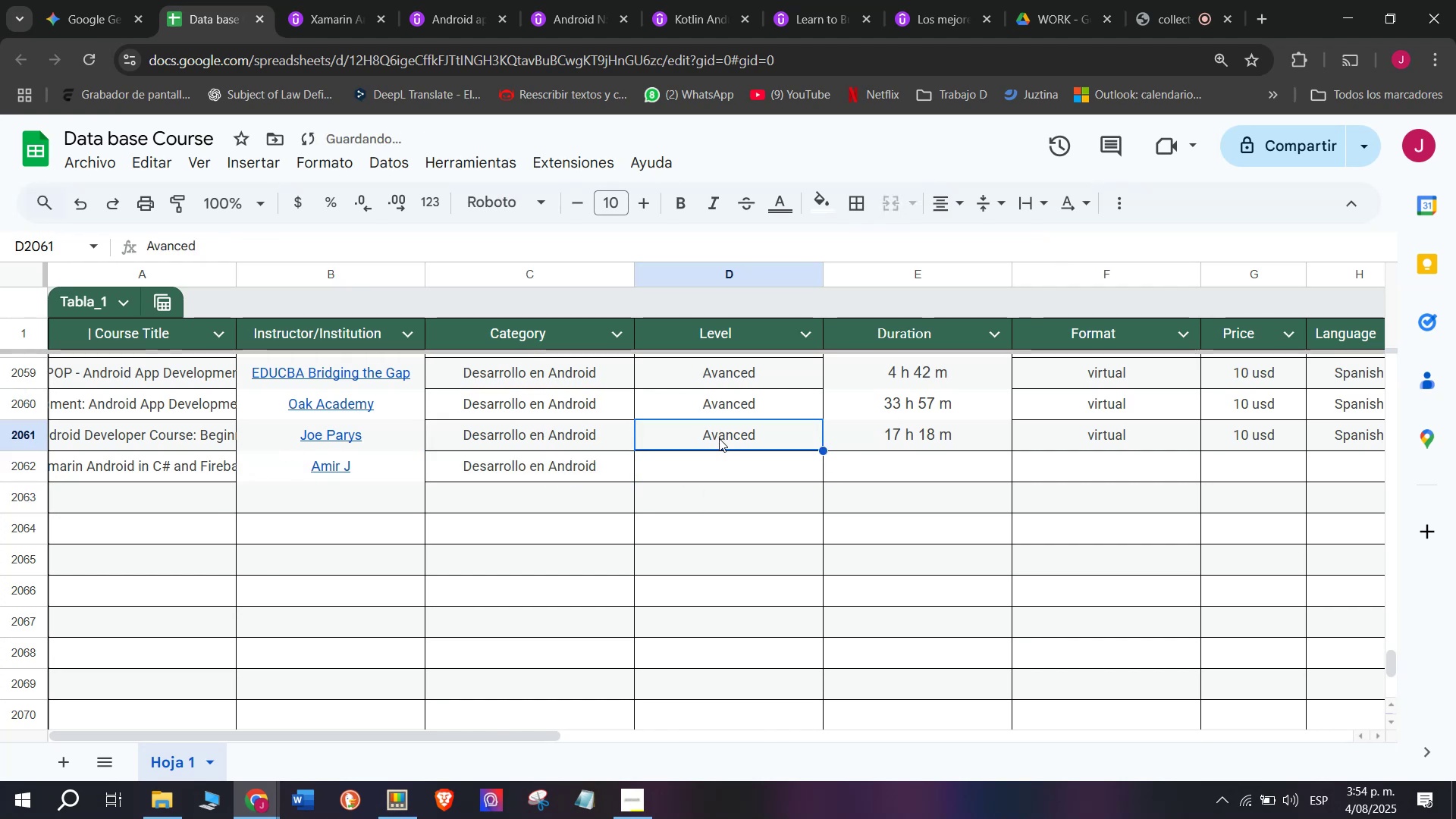 
key(Control+C)
 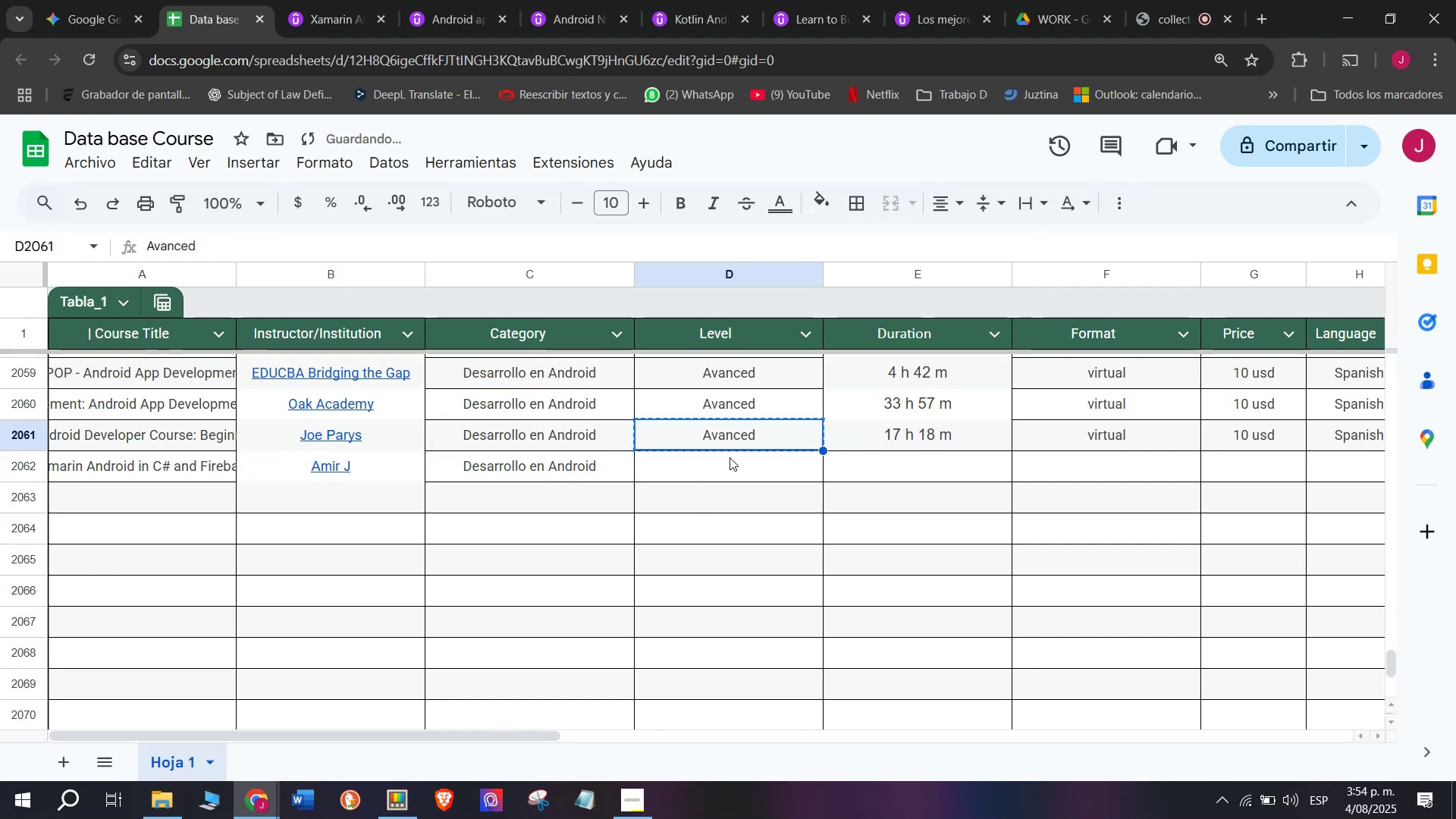 
triple_click([730, 459])
 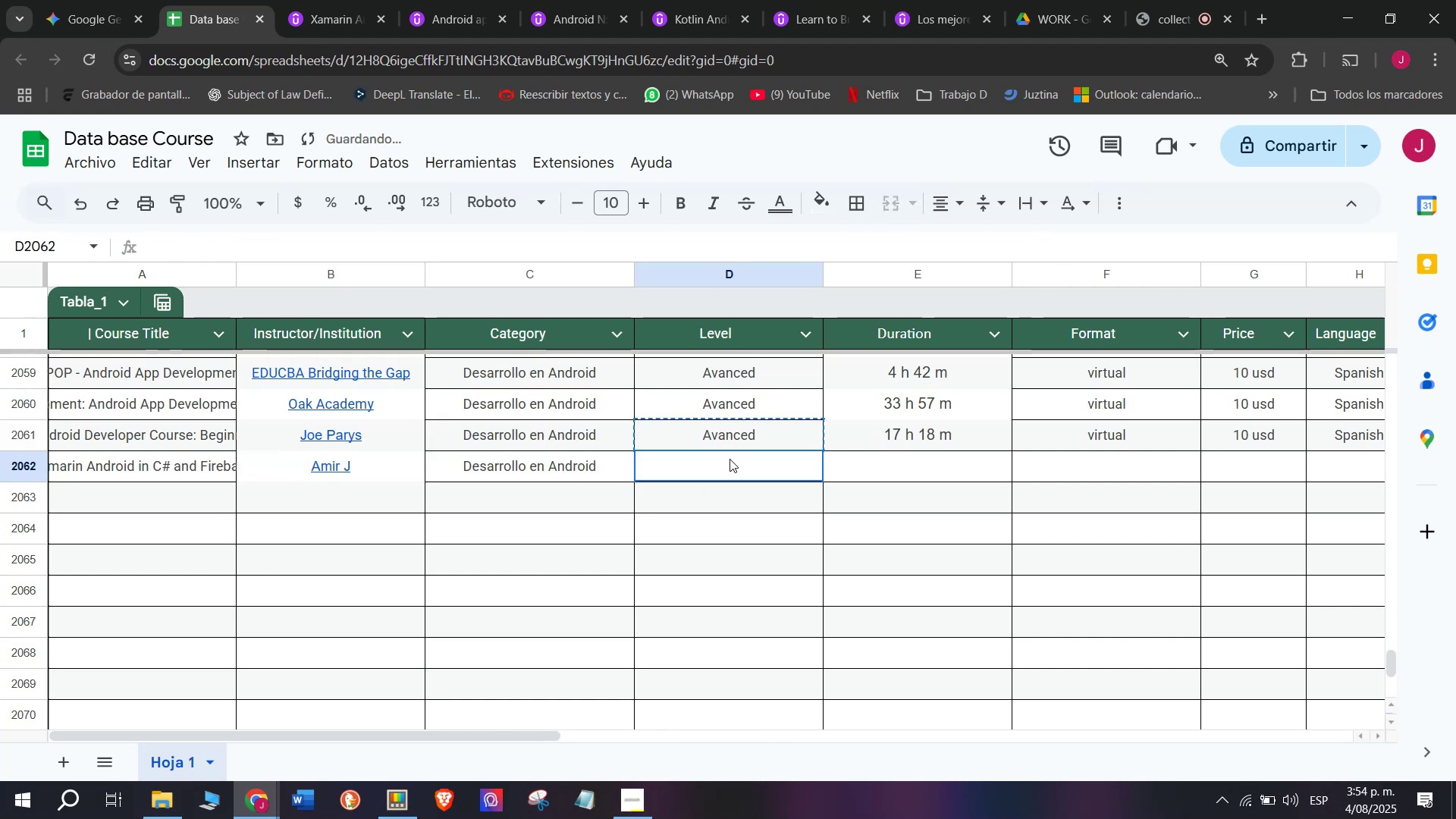 
key(Z)
 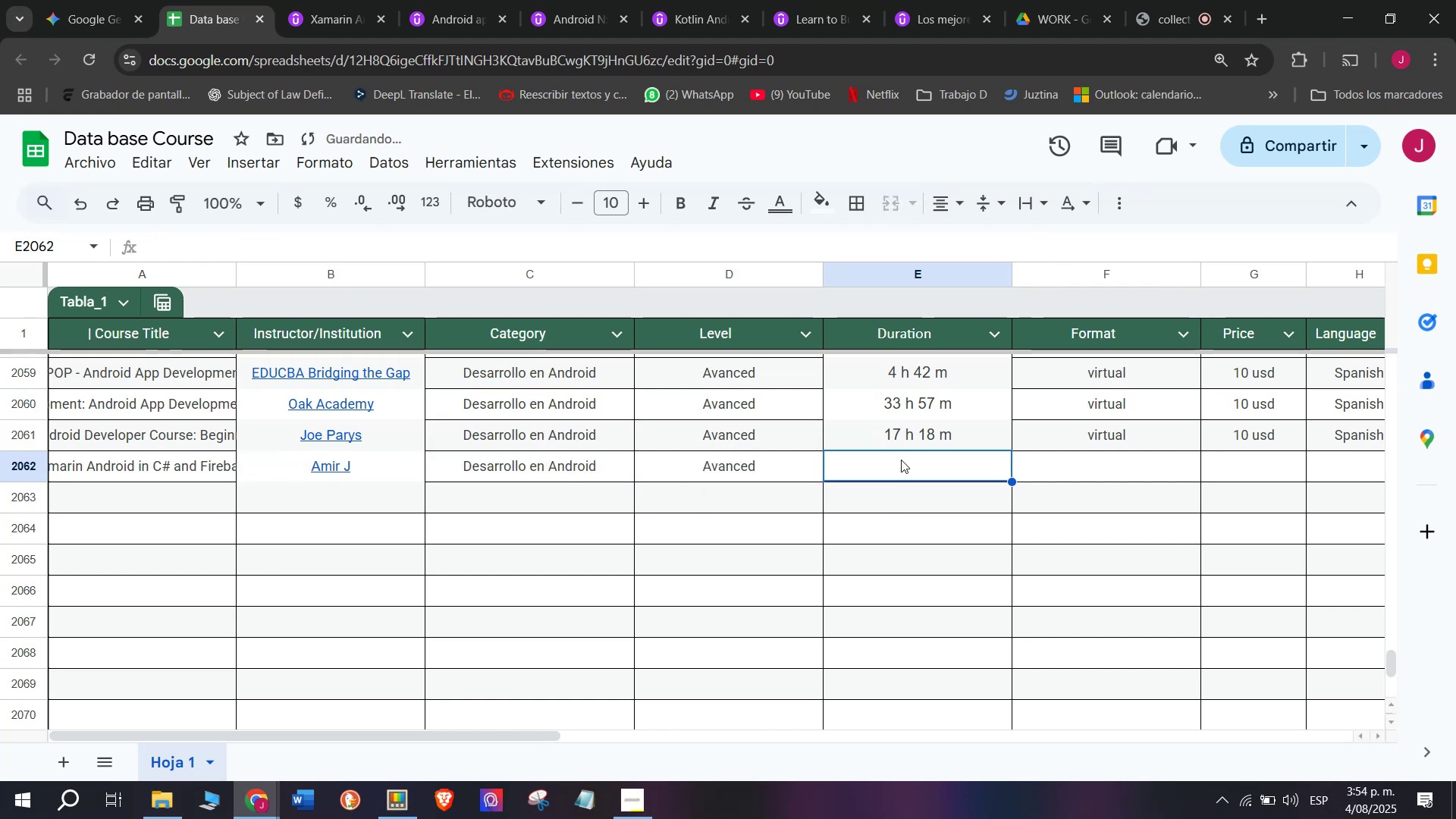 
key(Control+ControlLeft)
 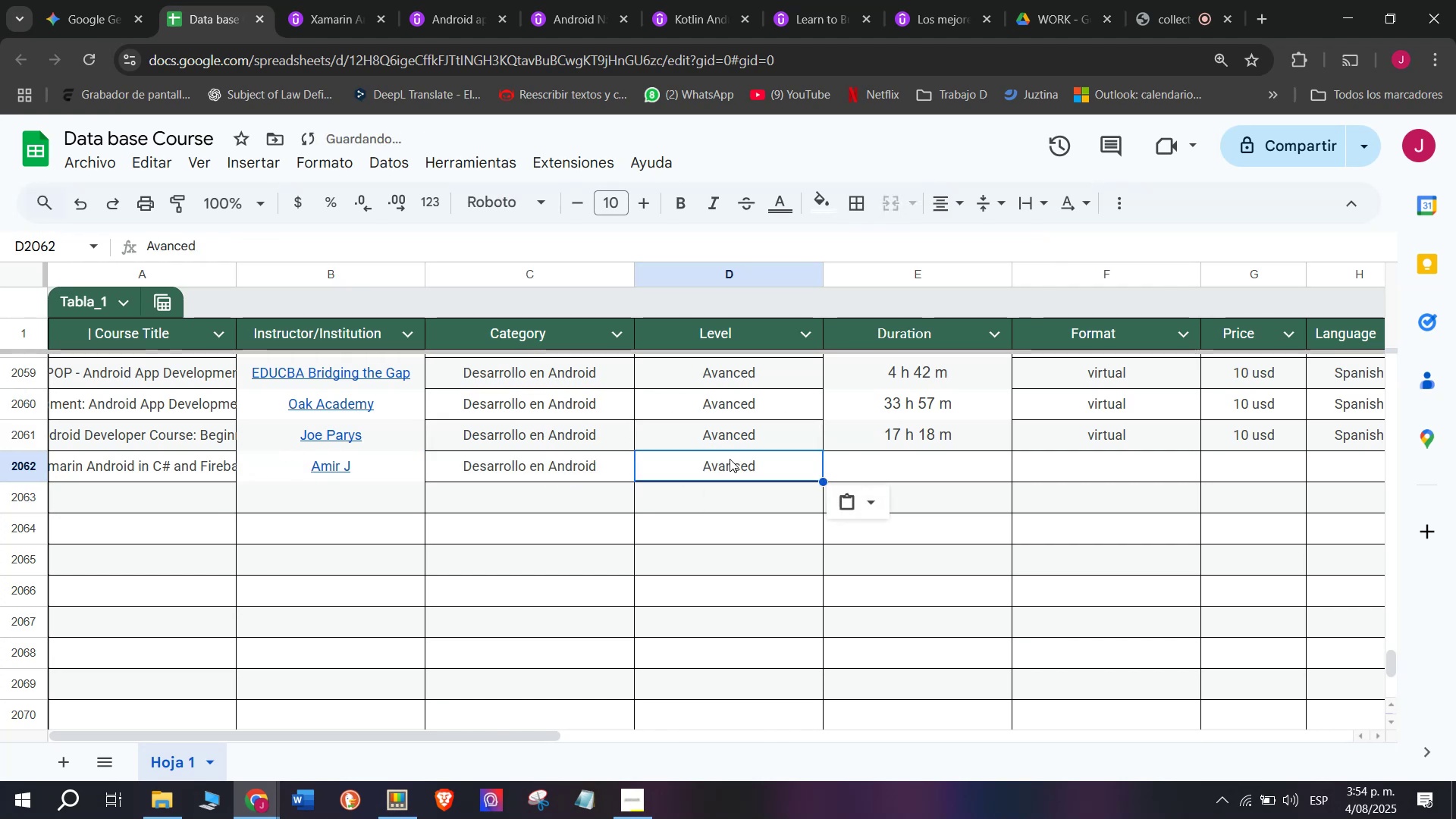 
key(Control+V)
 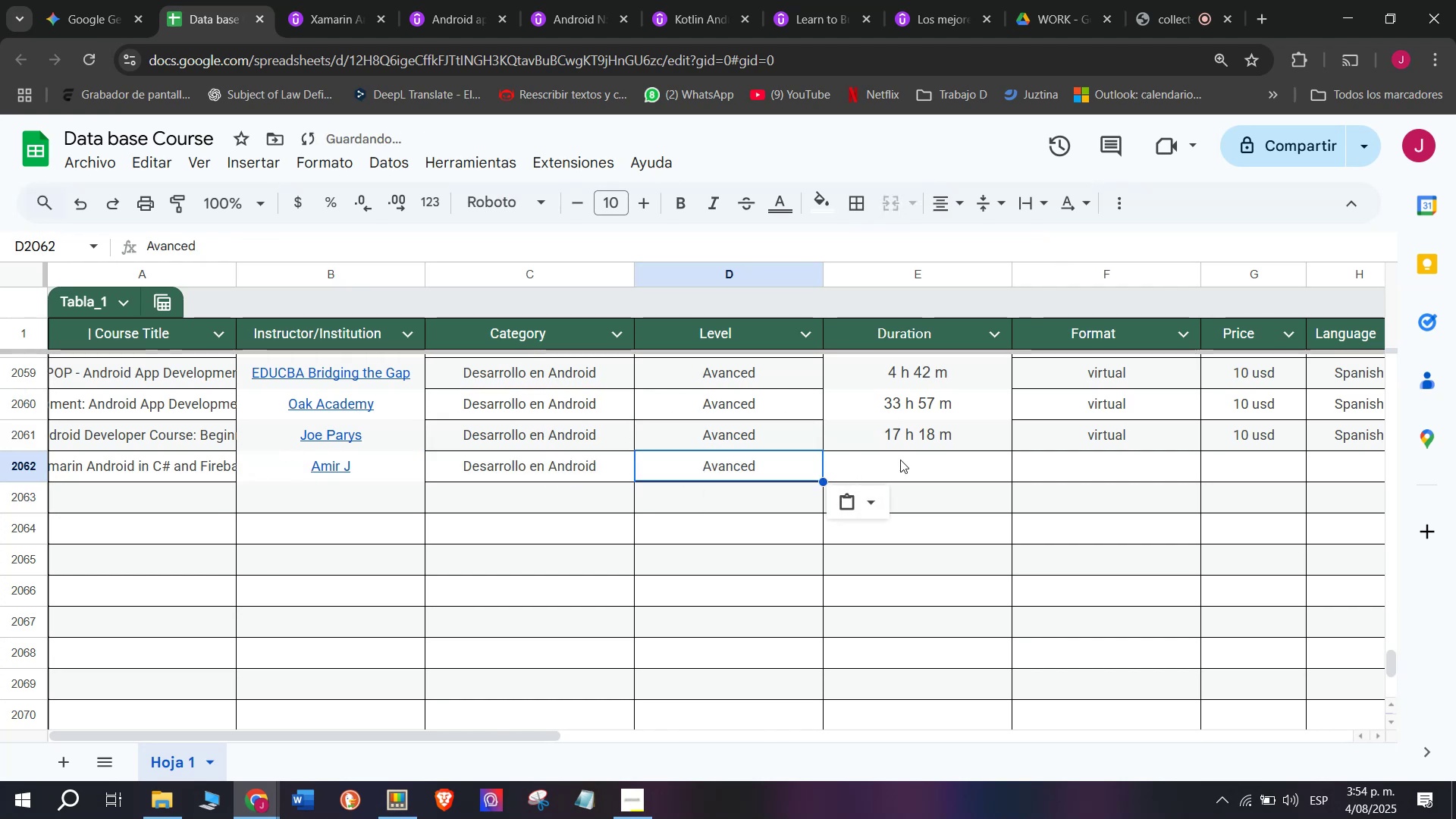 
triple_click([901, 460])
 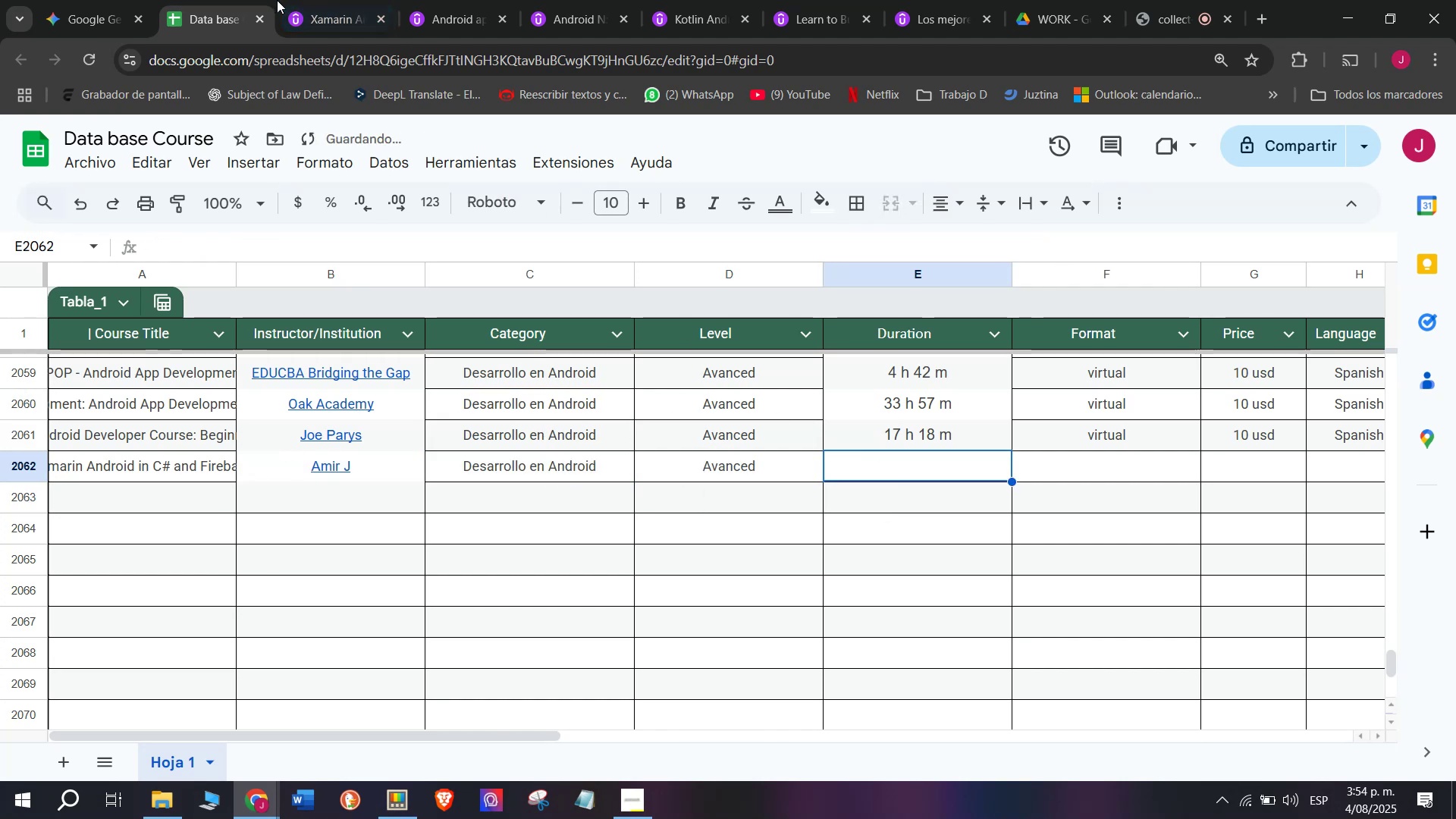 
left_click([325, 0])
 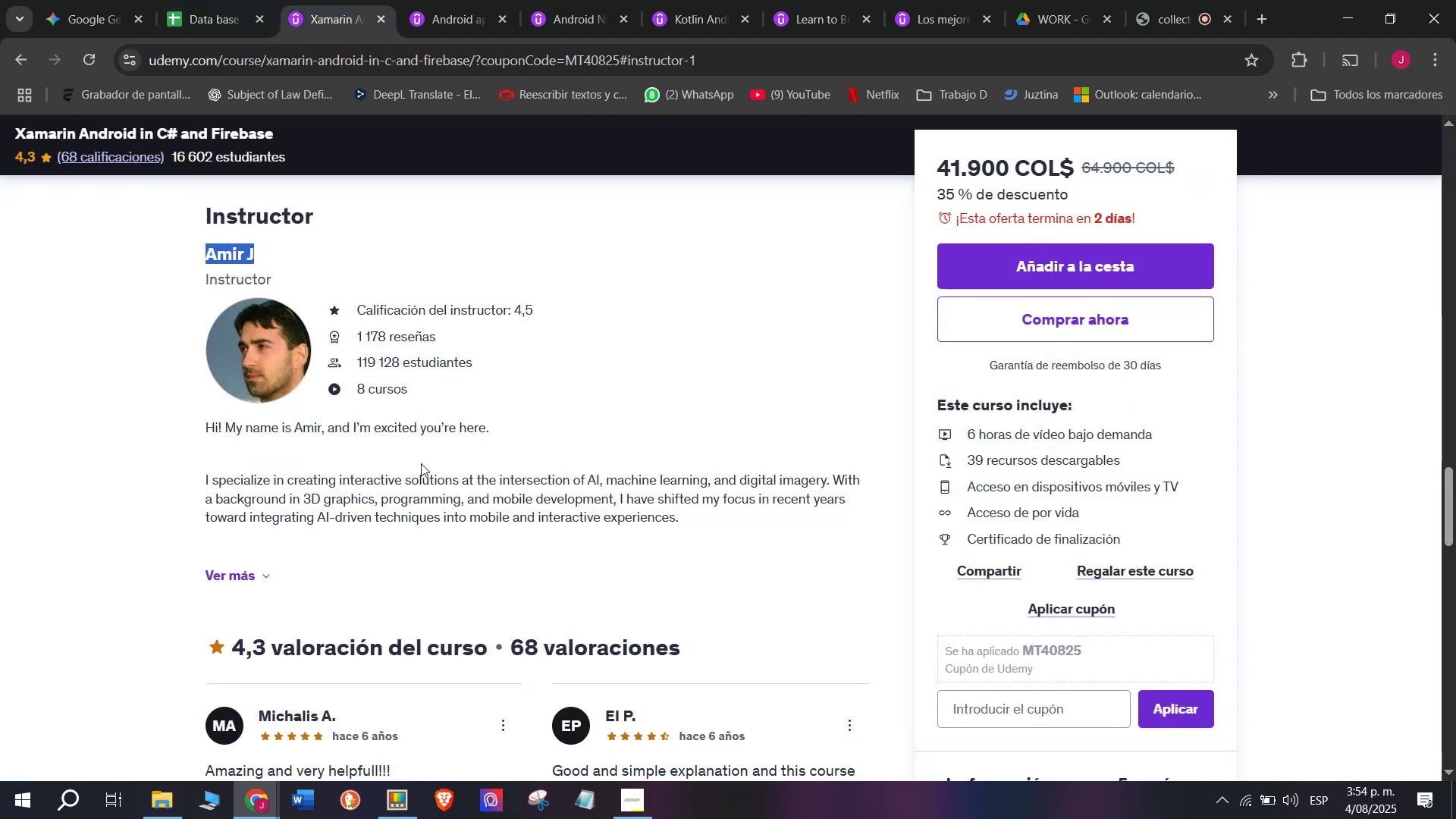 
scroll: coordinate [415, 471], scroll_direction: up, amount: 9.0
 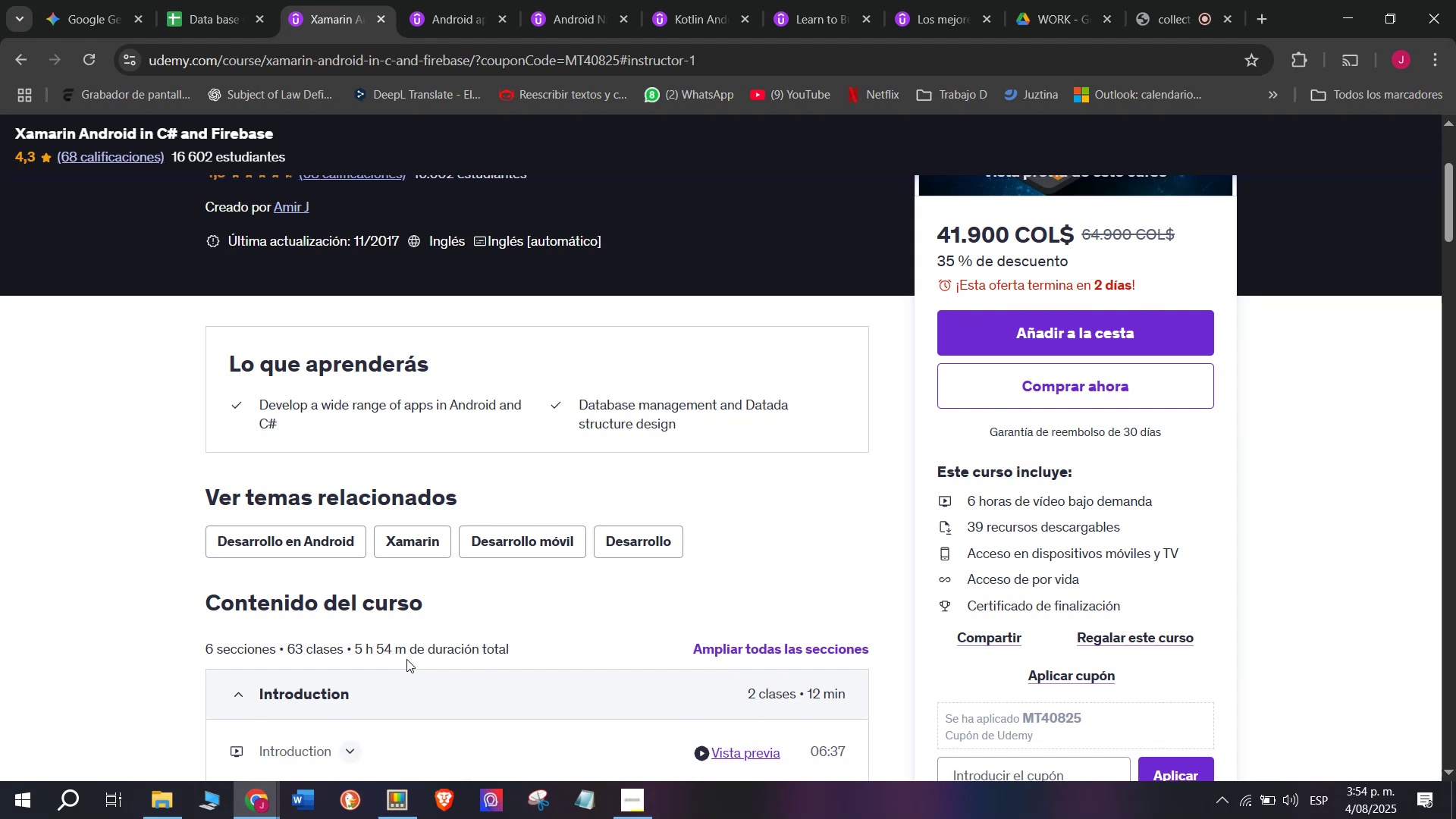 
left_click_drag(start_coordinate=[406, 654], to_coordinate=[358, 653])
 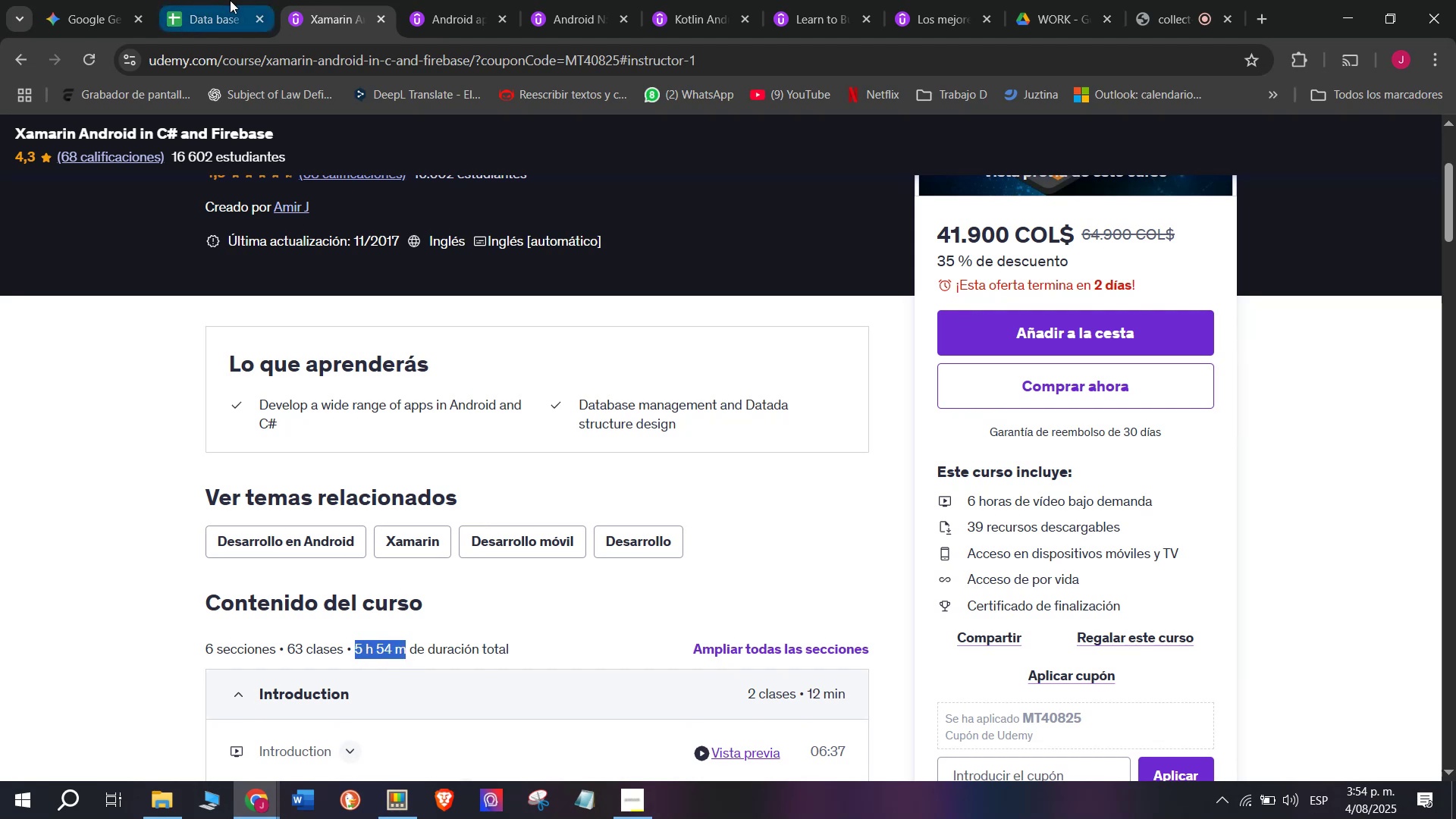 
key(Control+ControlLeft)
 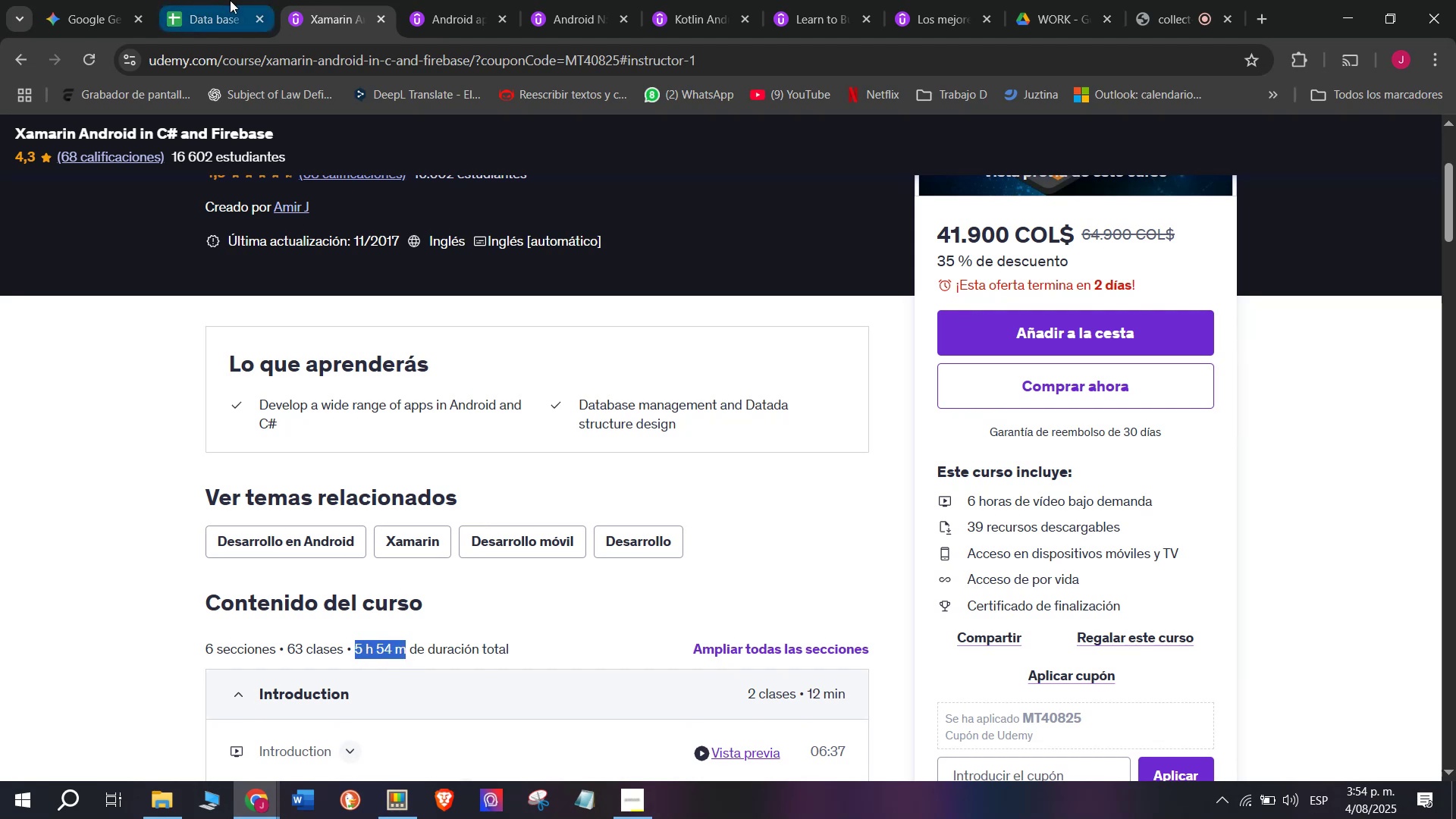 
key(Break)
 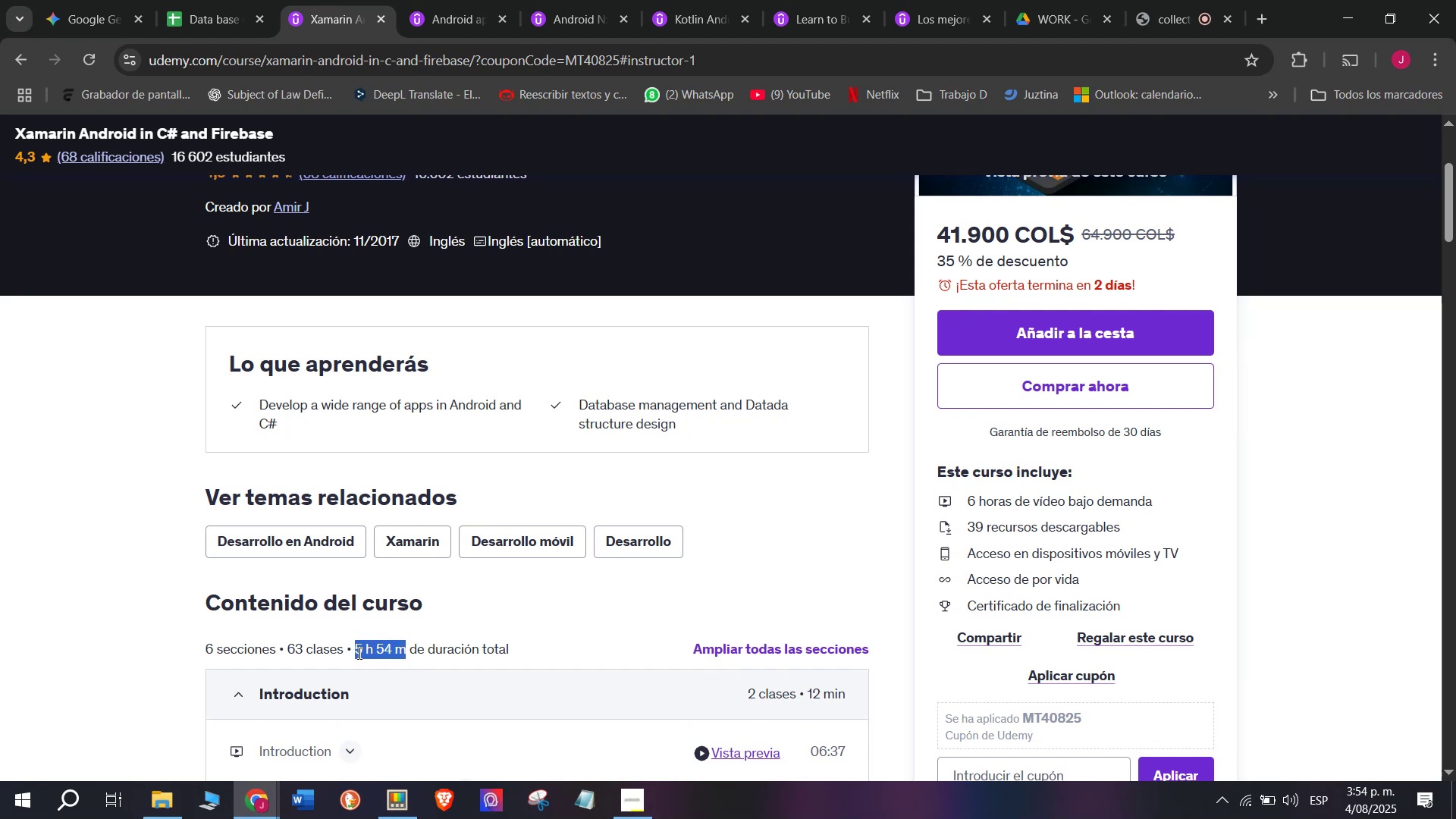 
key(Control+C)
 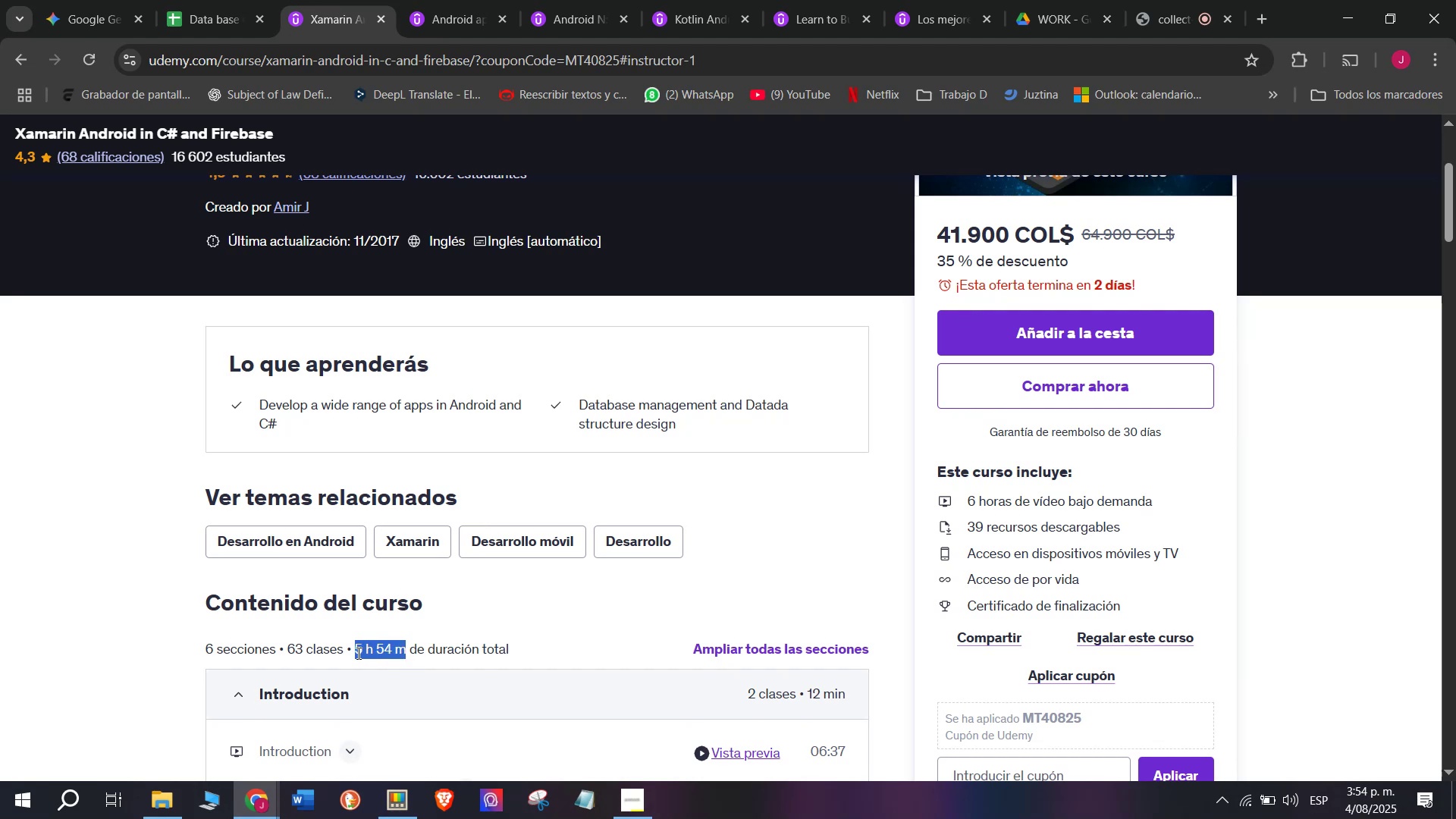 
key(Break)
 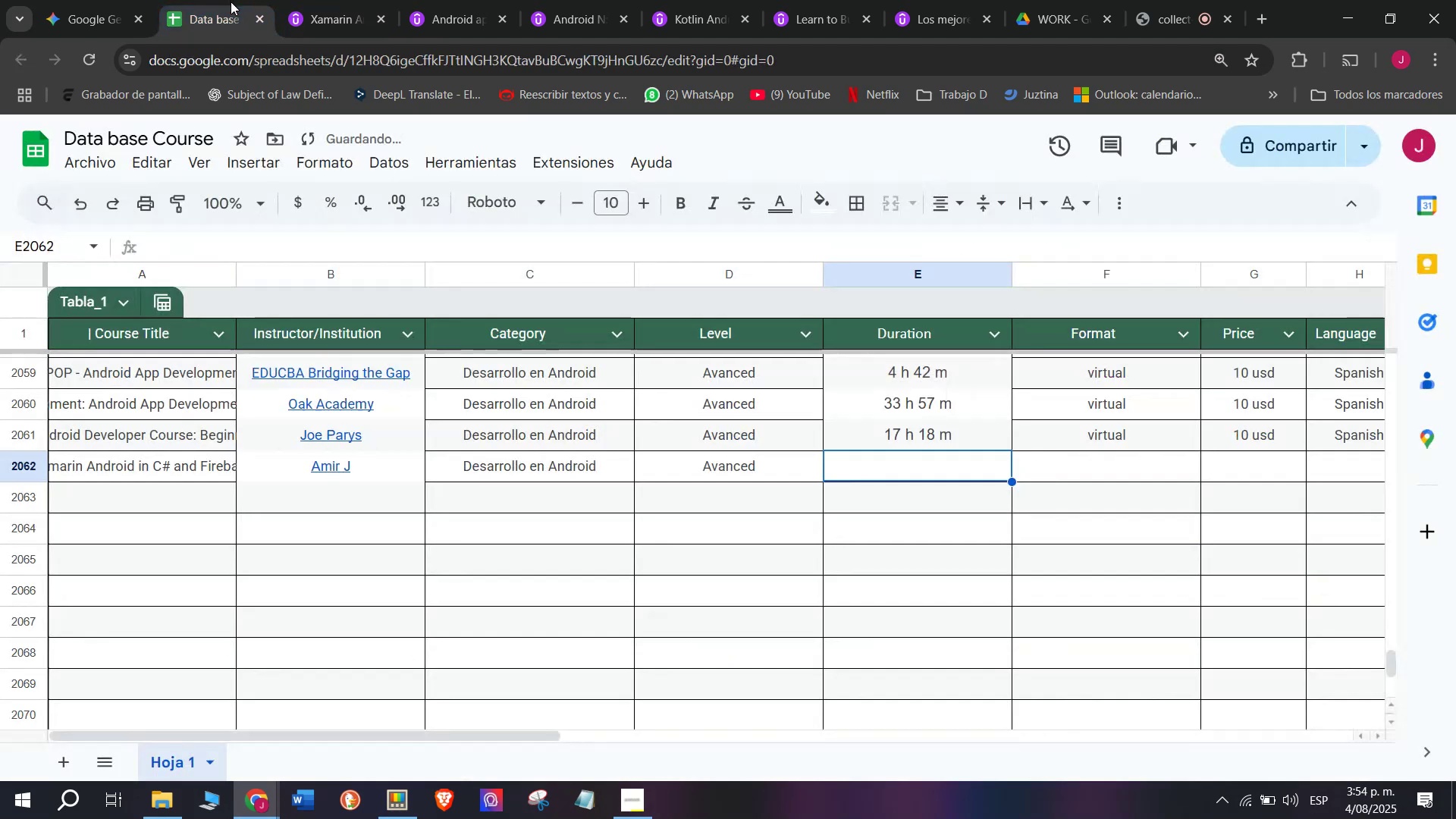 
key(Control+ControlLeft)
 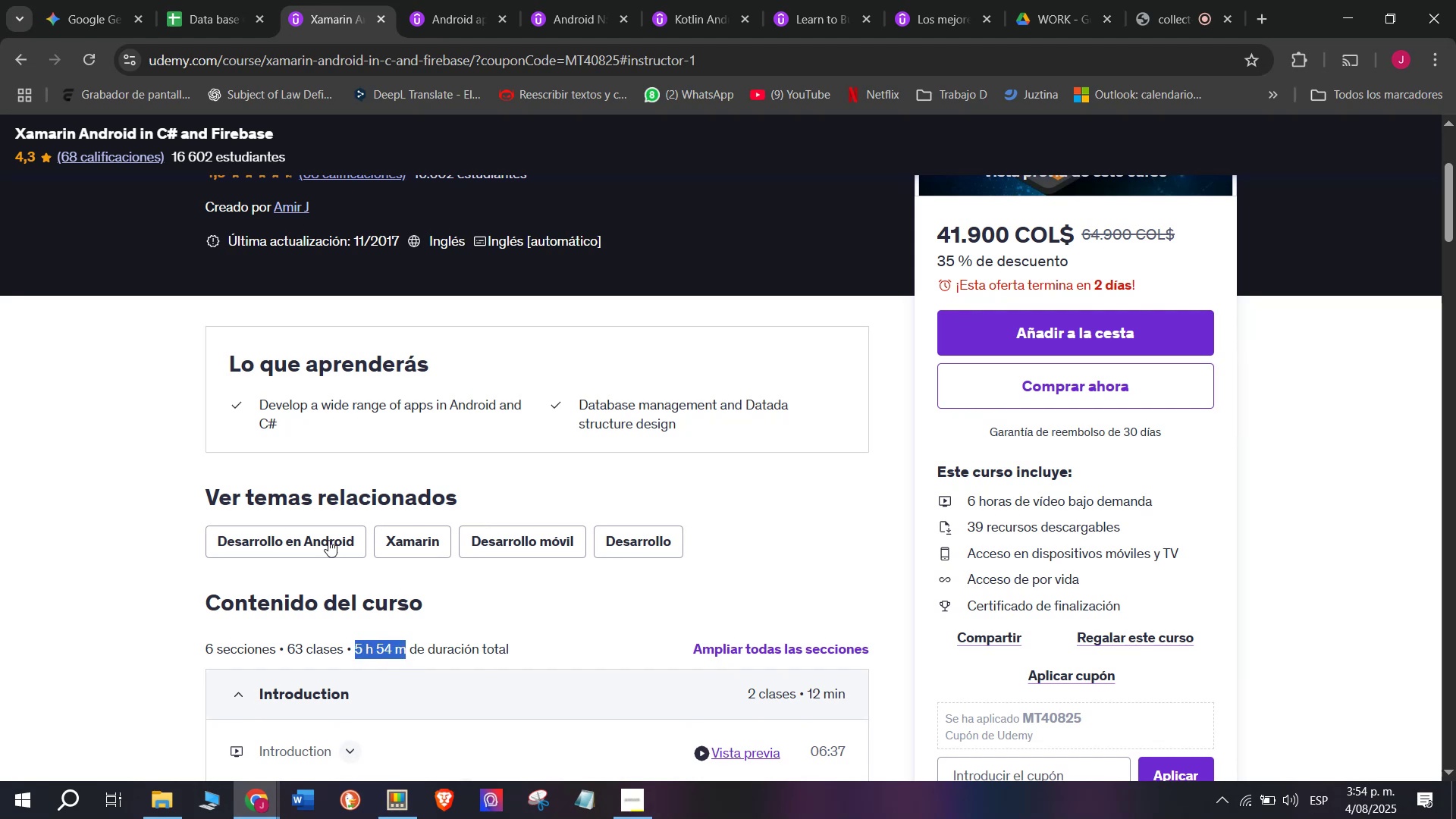 
key(Control+C)
 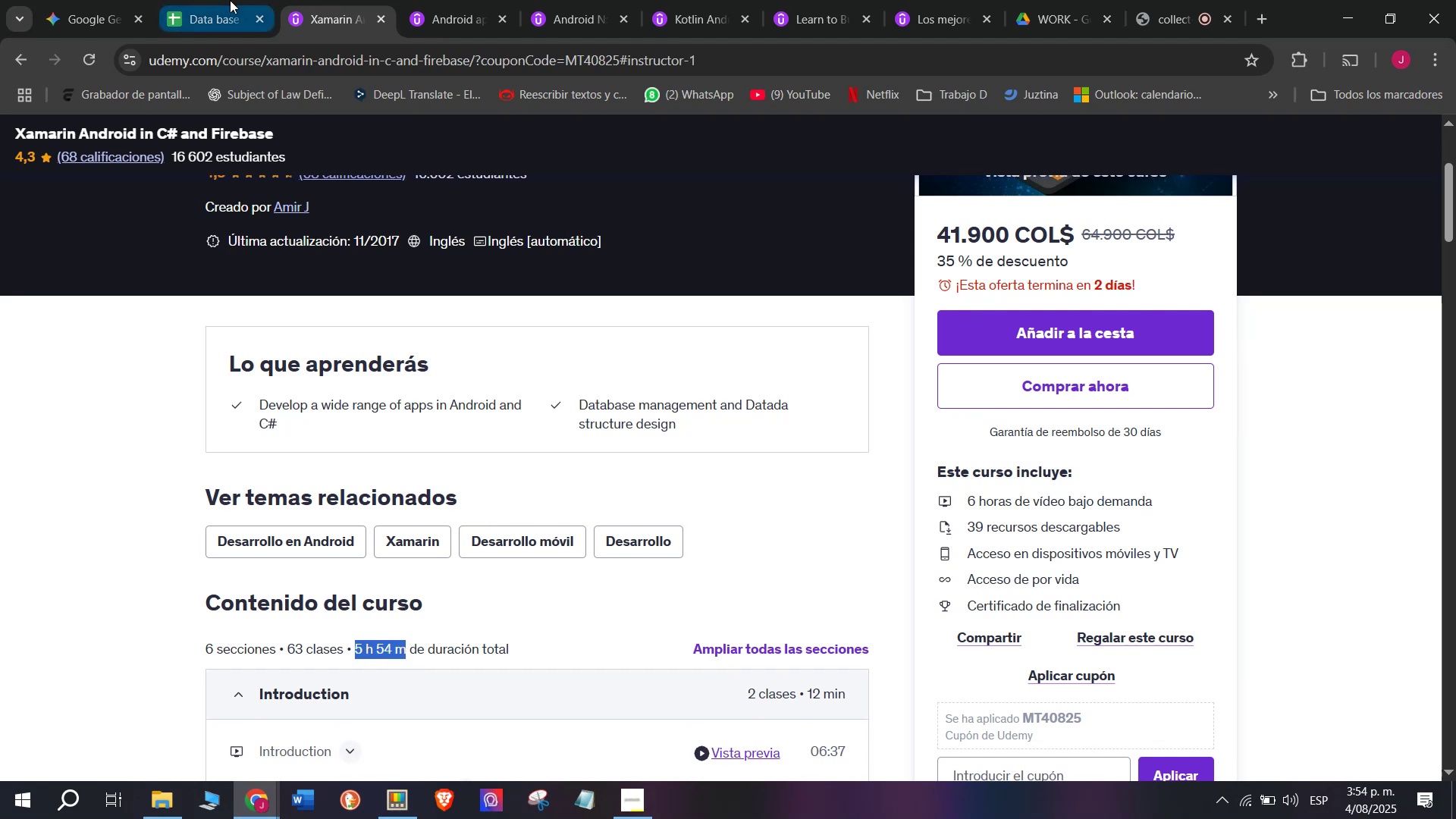 
left_click([230, 0])
 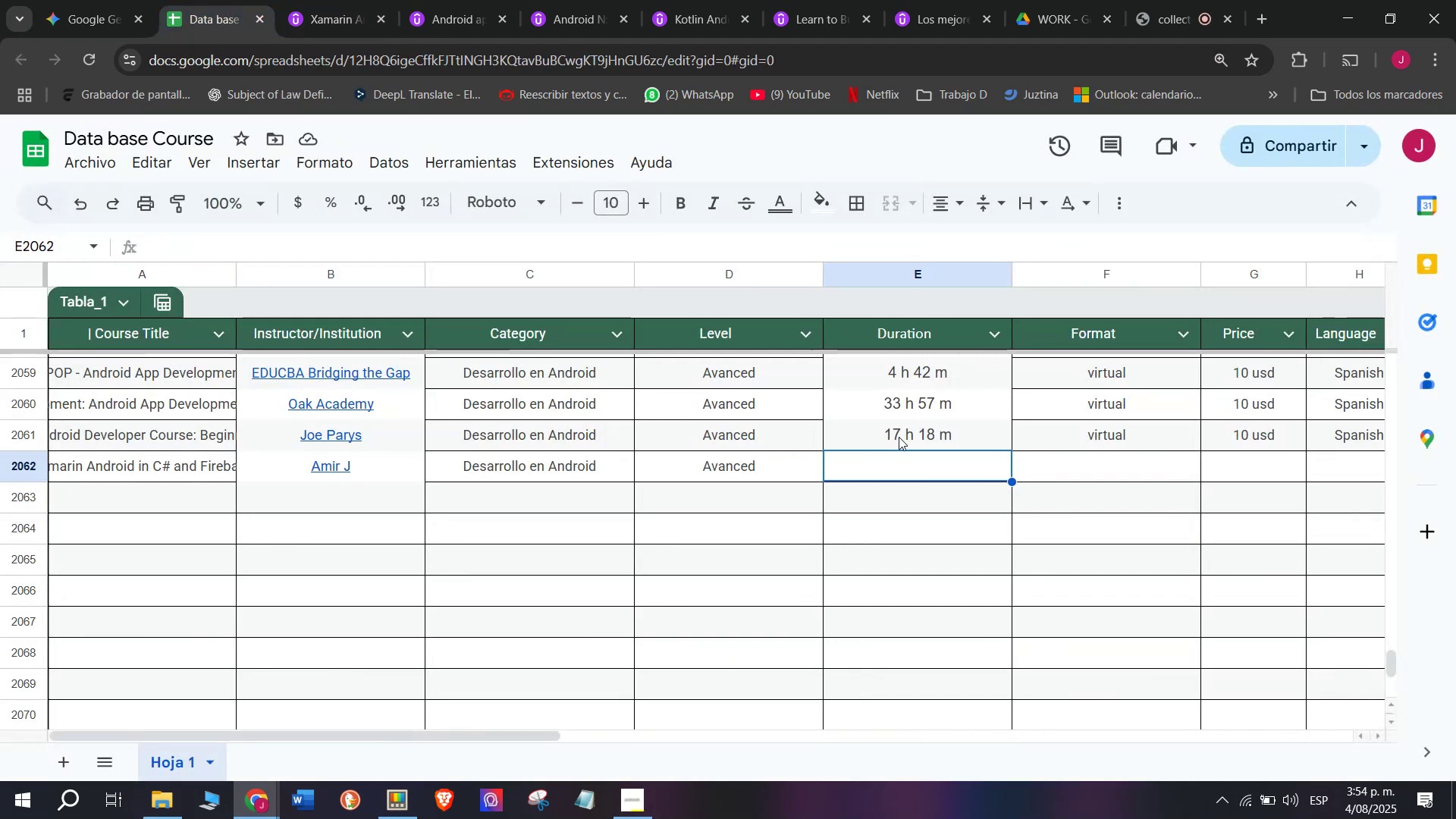 
key(Control+ControlLeft)
 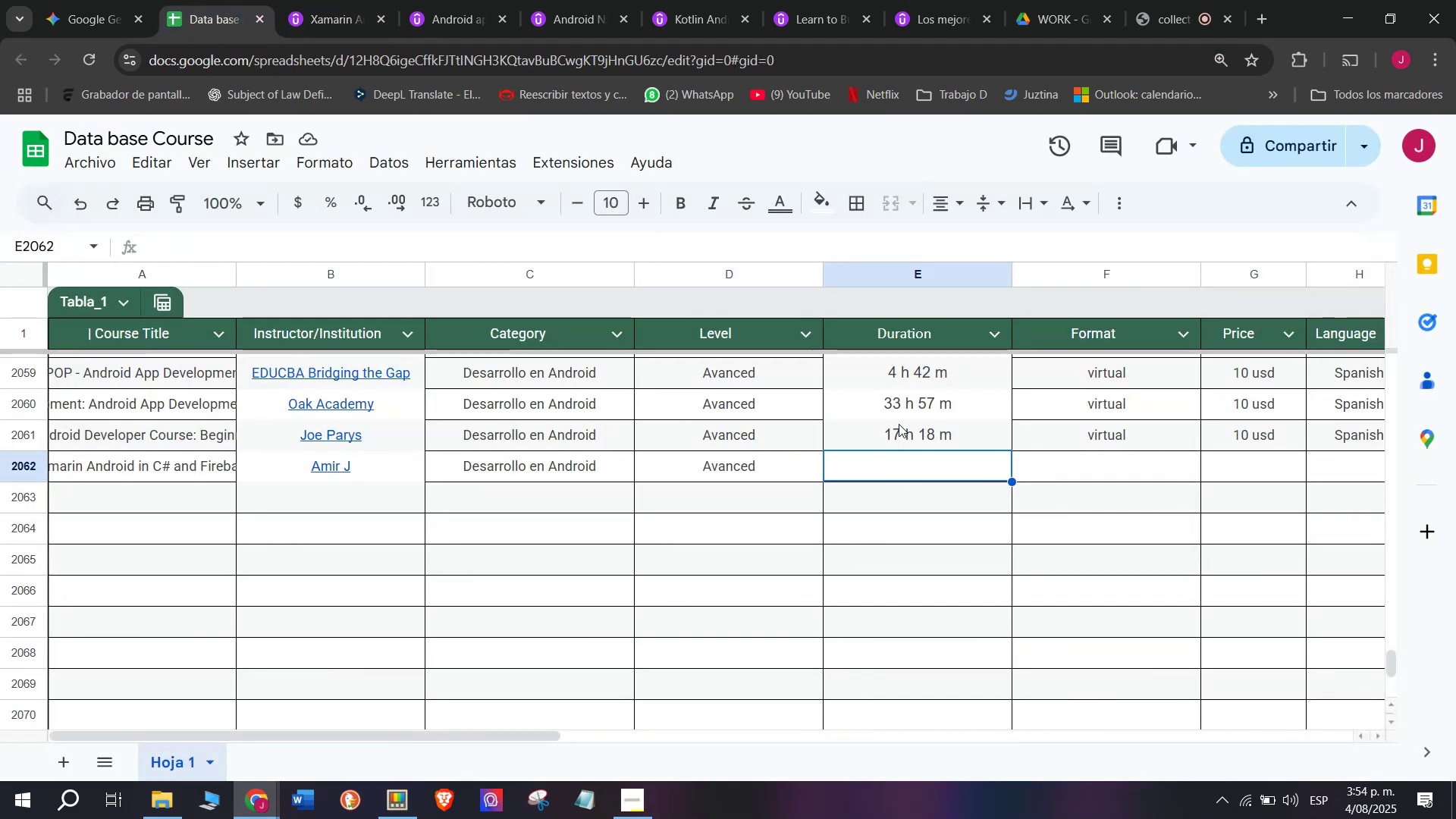 
key(Z)
 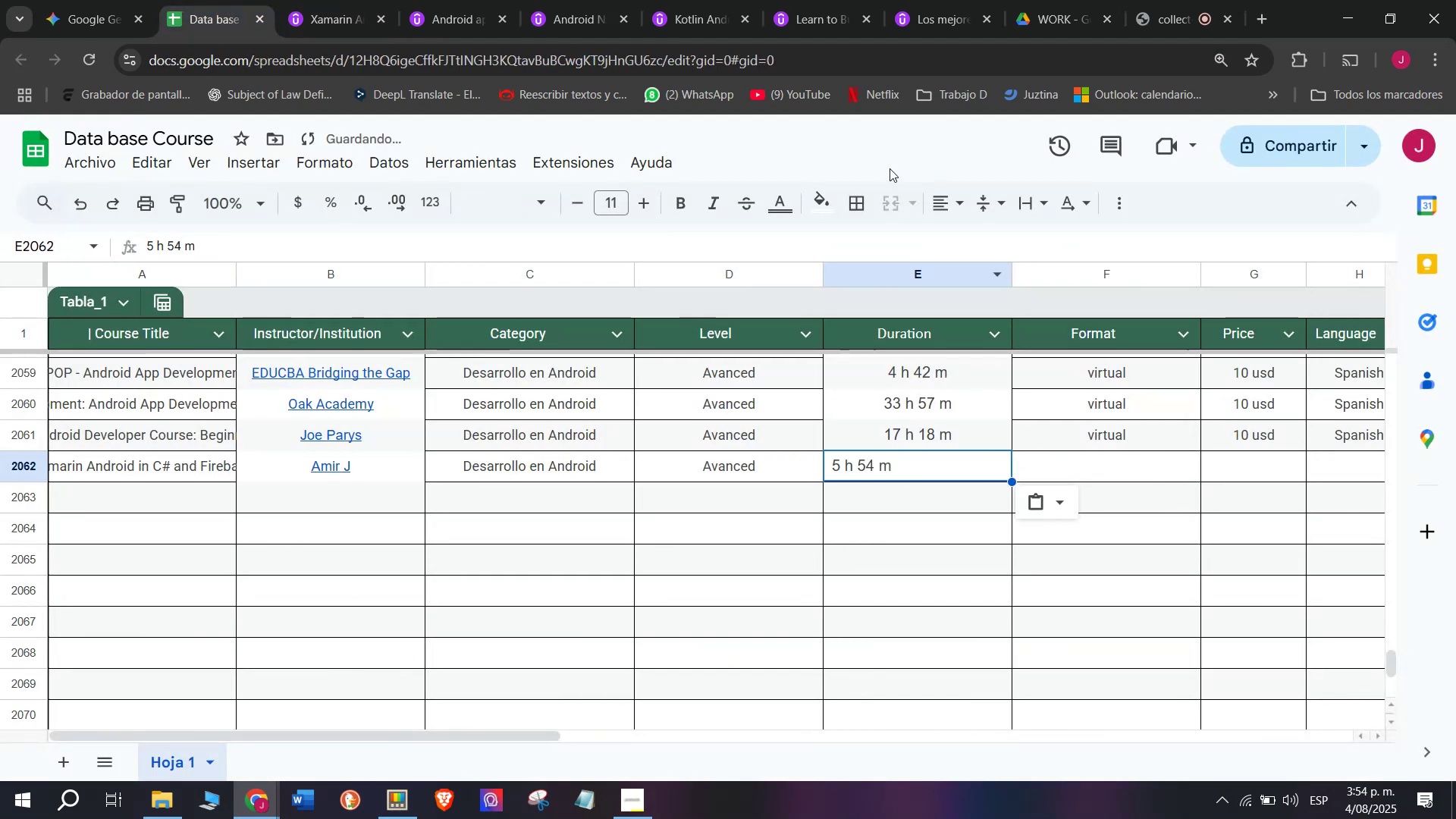 
key(Control+V)
 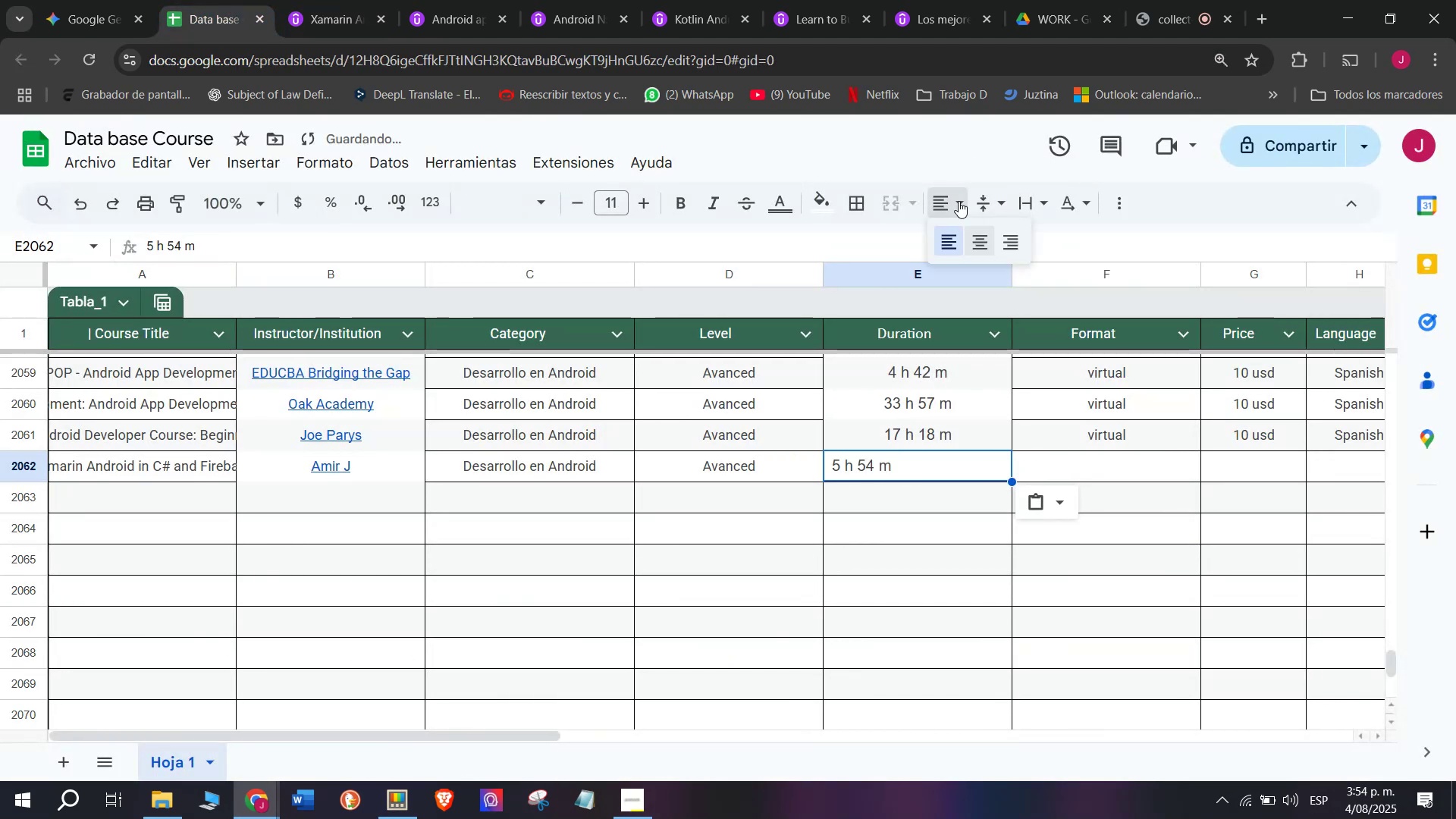 
double_click([985, 242])
 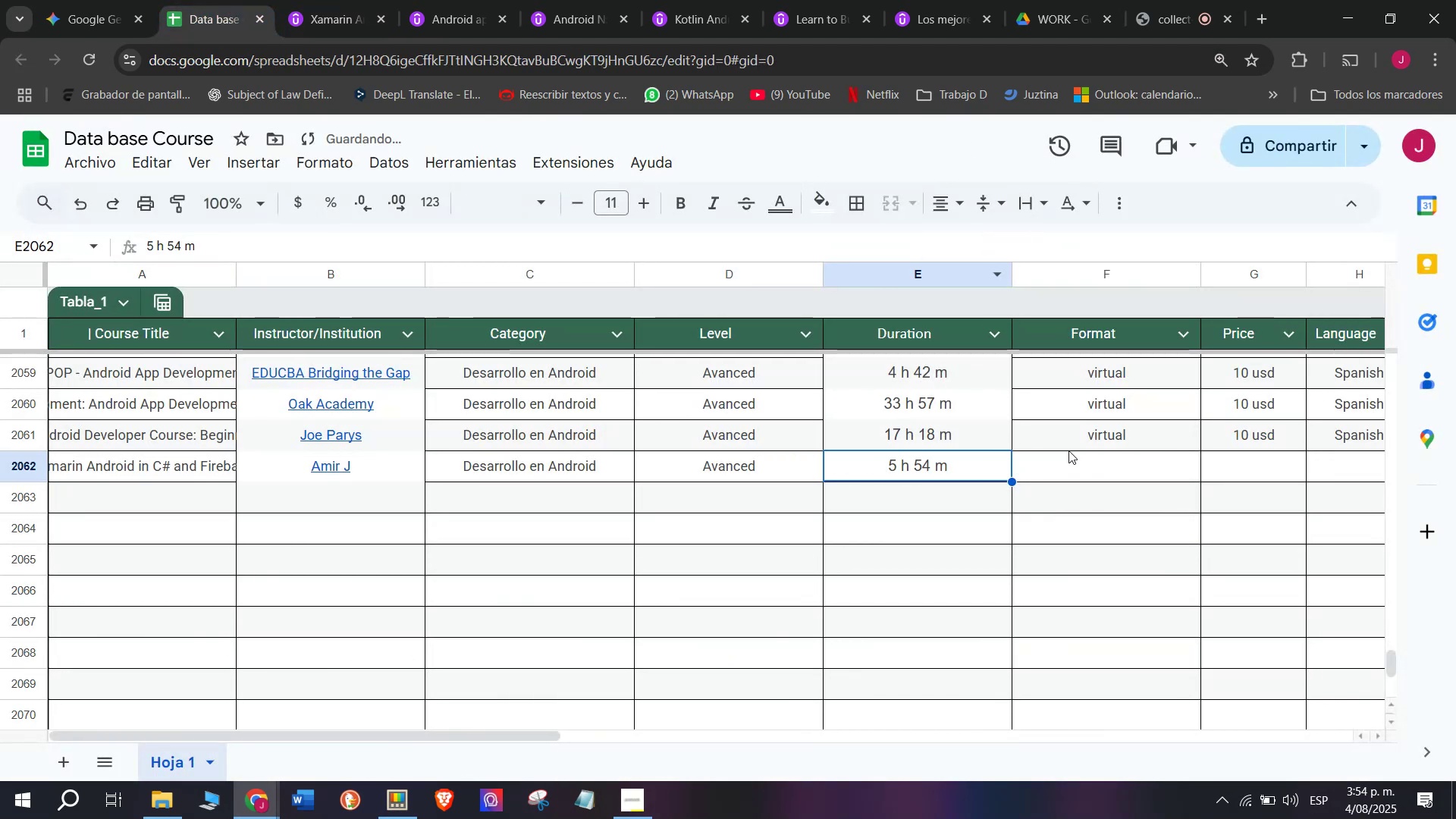 
left_click([1077, 428])
 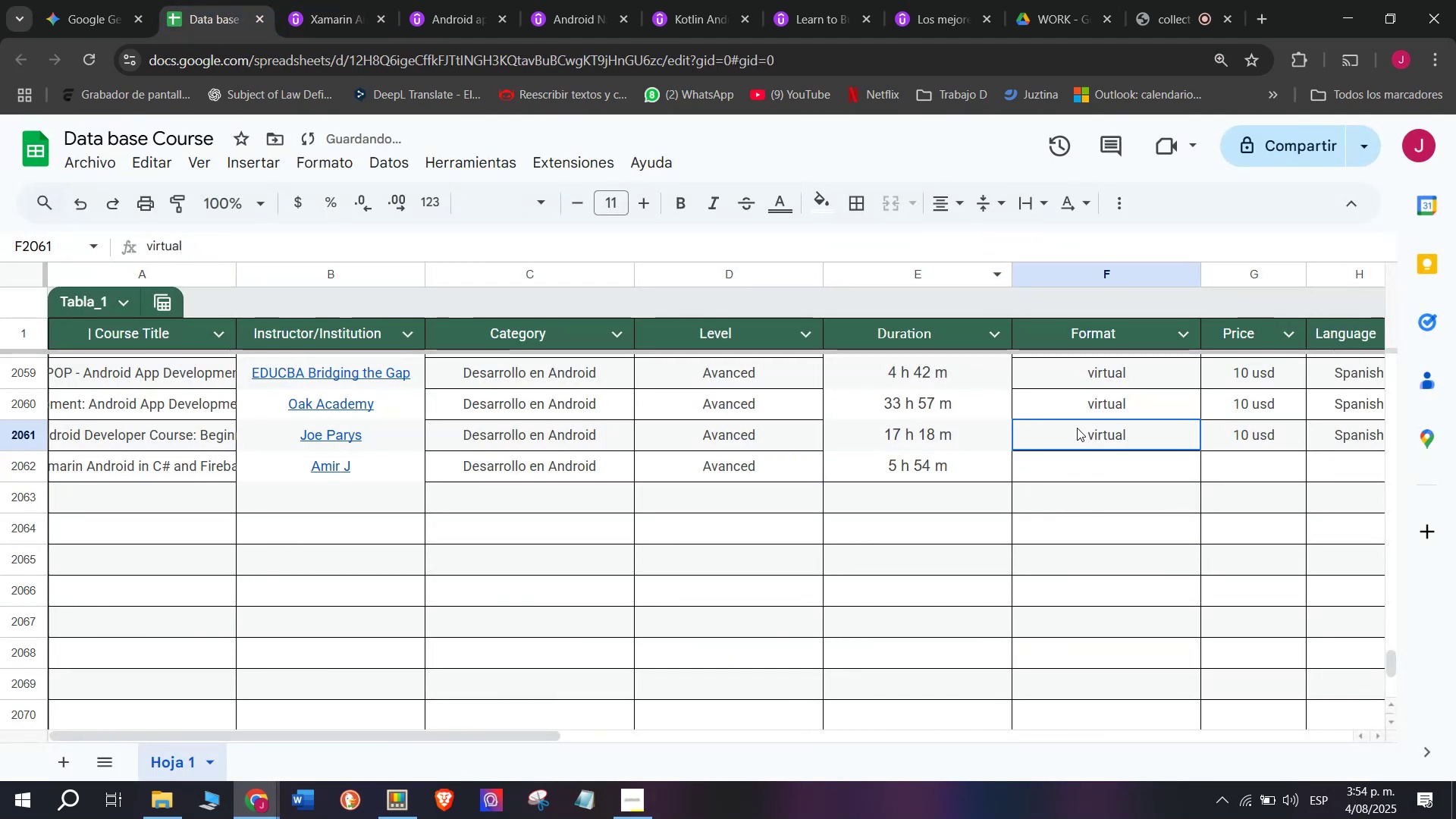 
key(Break)
 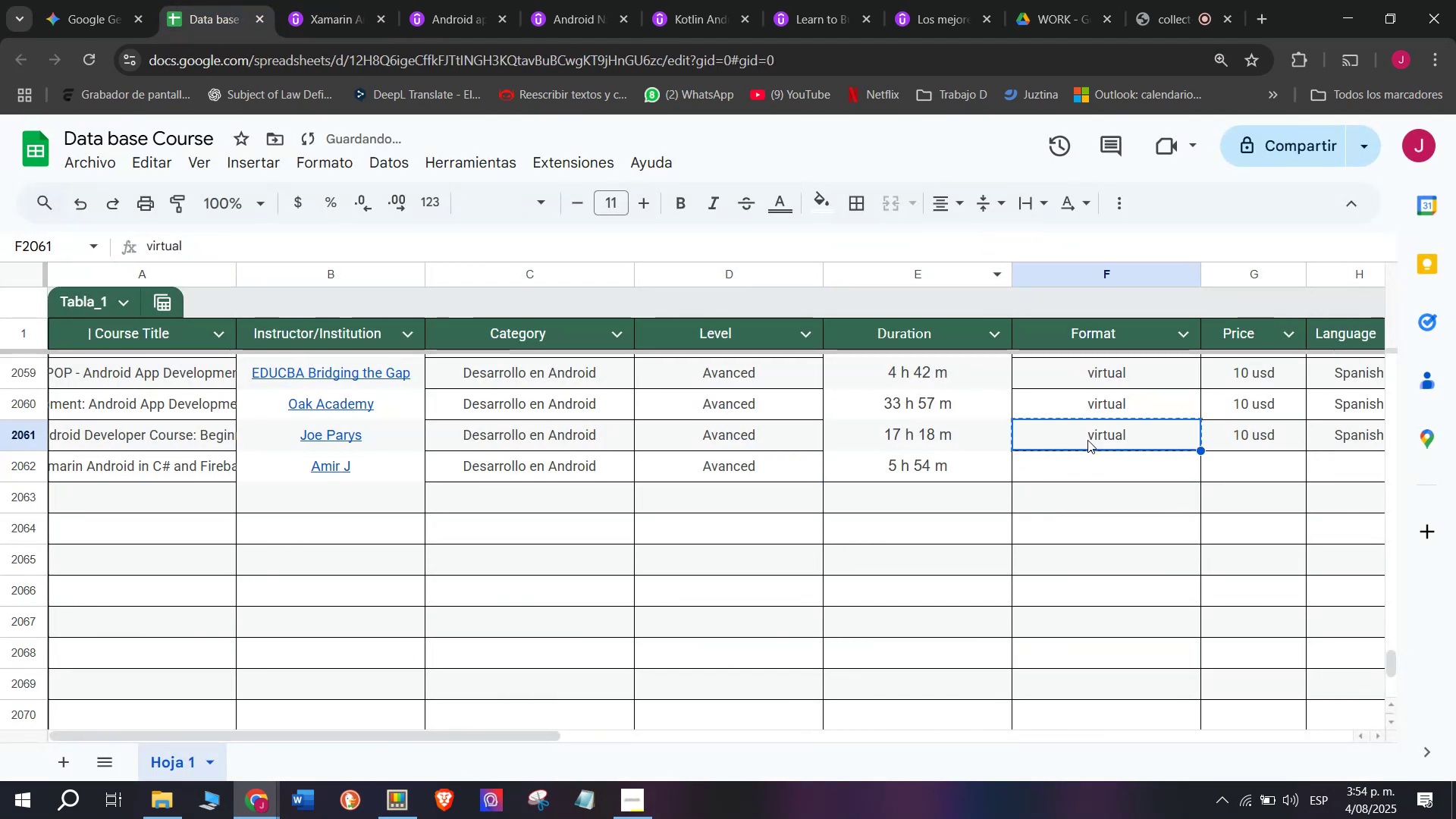 
key(Control+ControlLeft)
 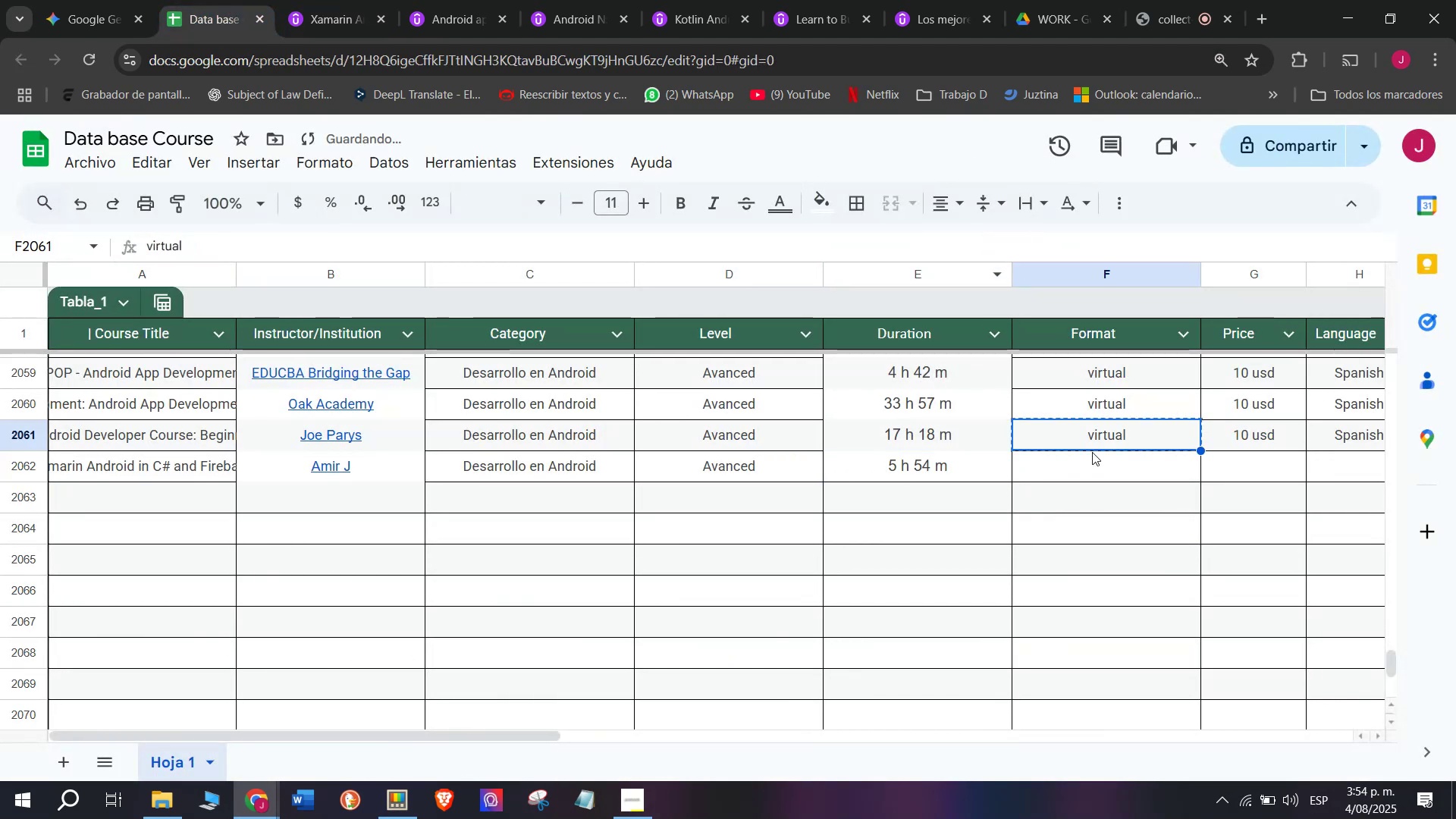 
key(Control+C)
 